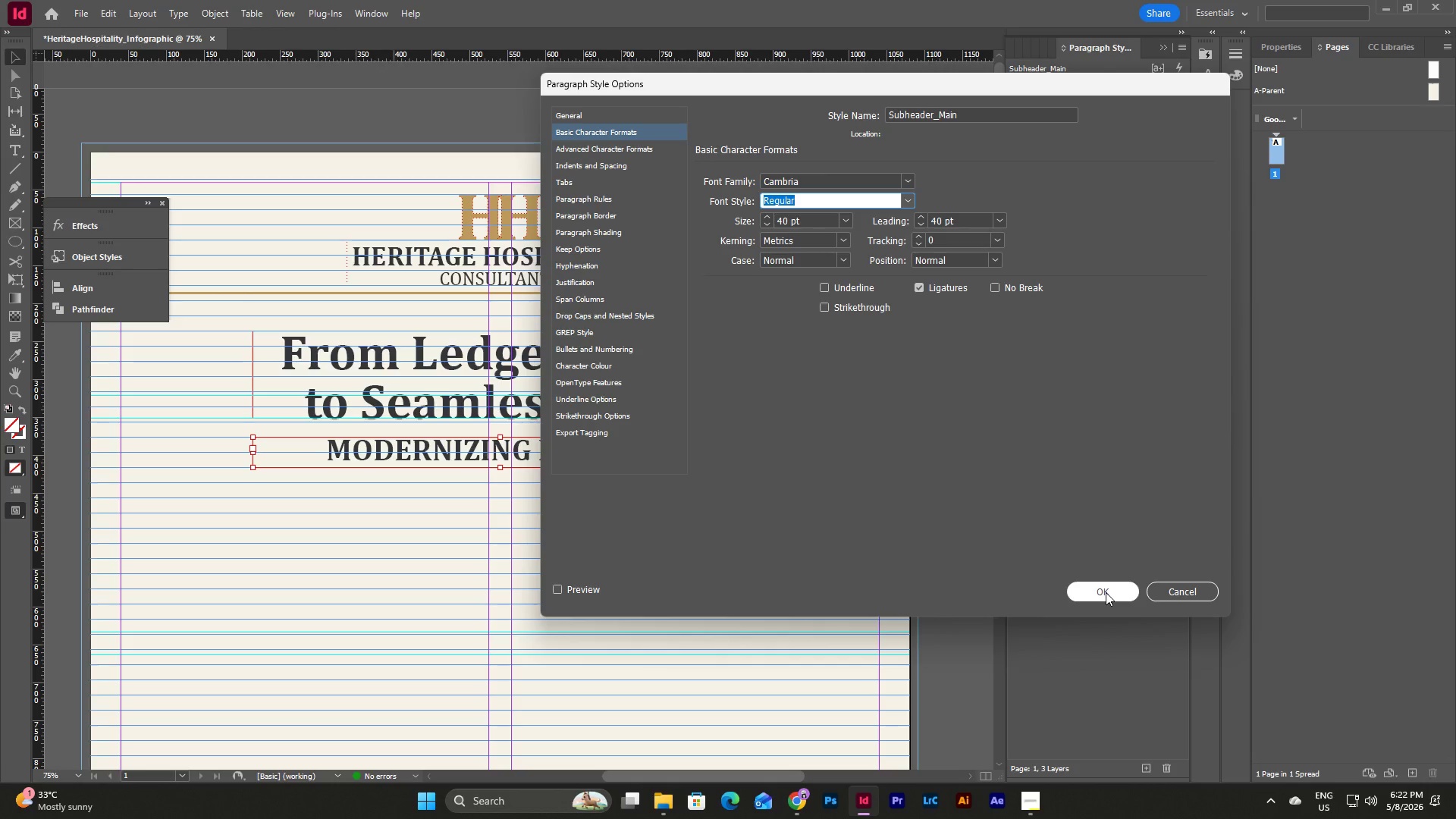 
left_click([1106, 592])
 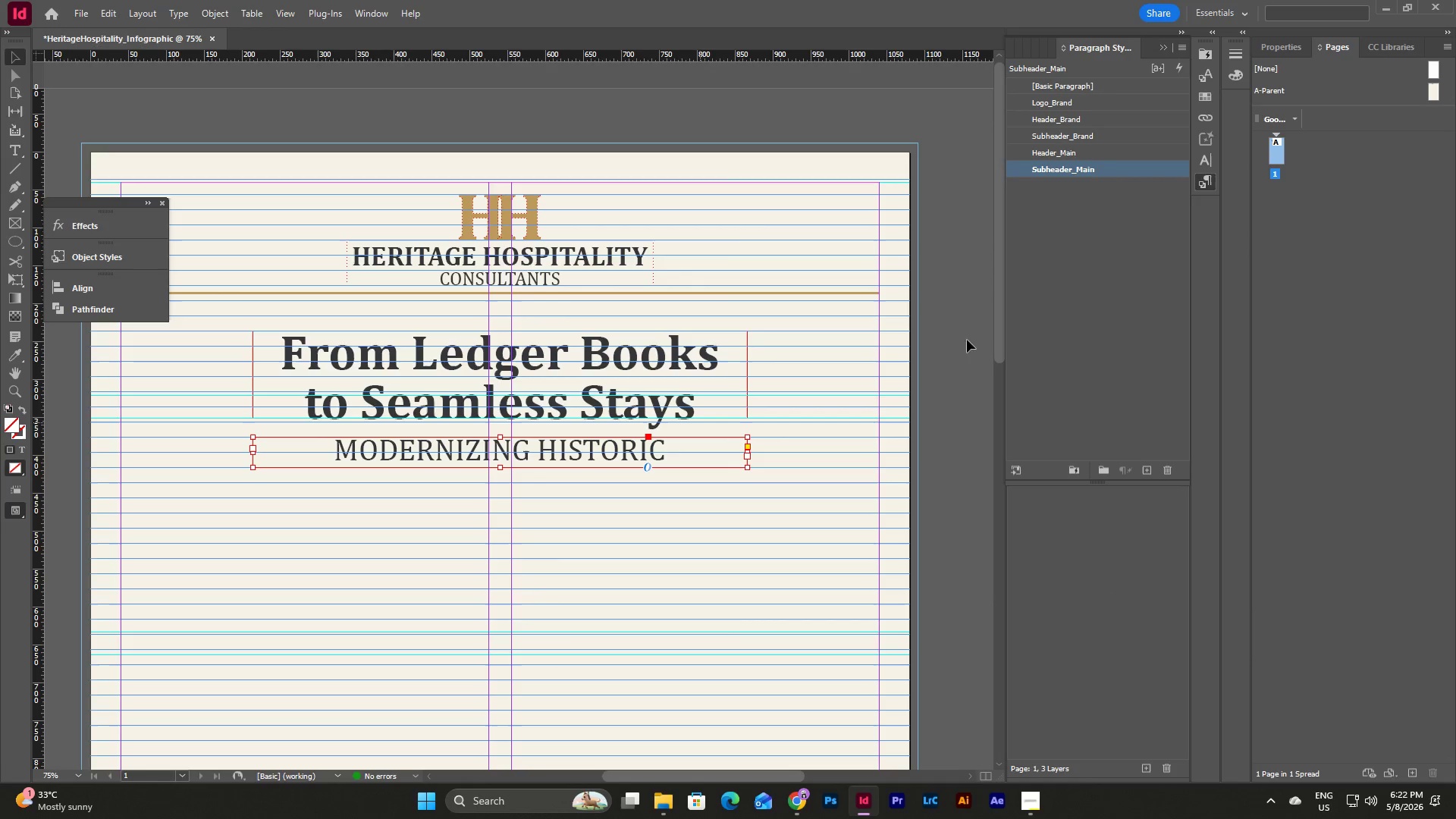 
double_click([1097, 169])
 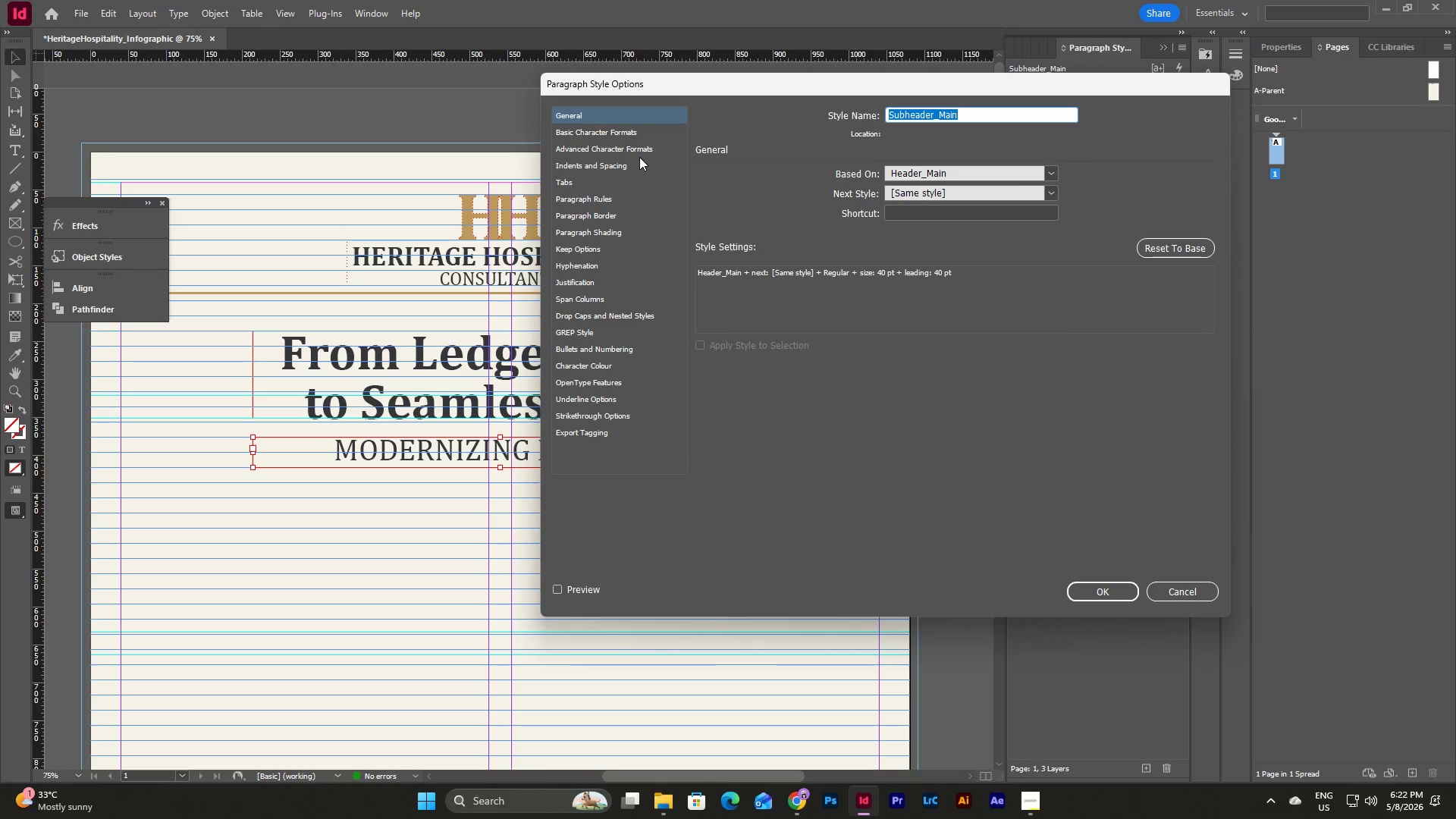 
left_click([631, 132])
 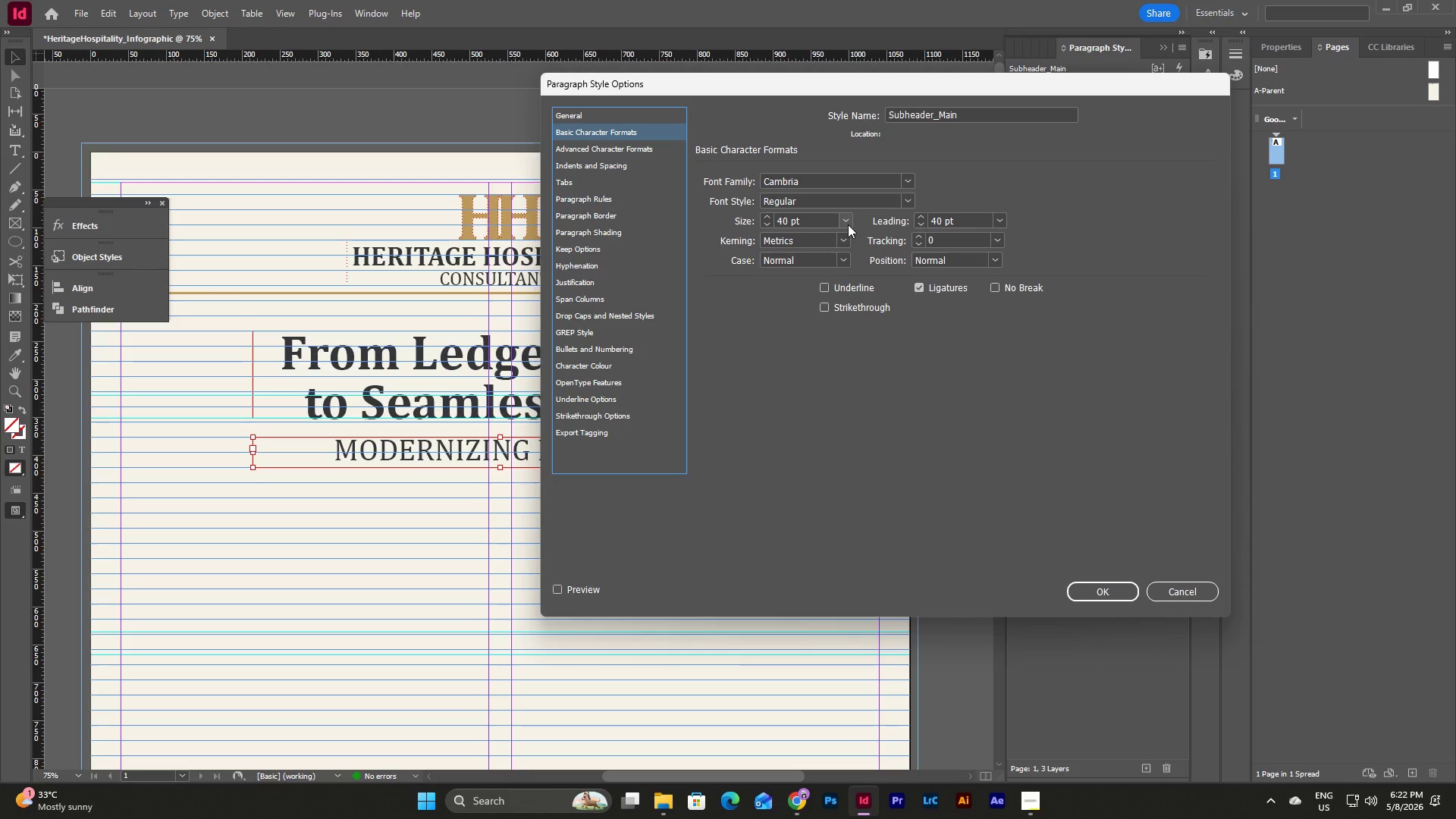 
wait(8.47)
 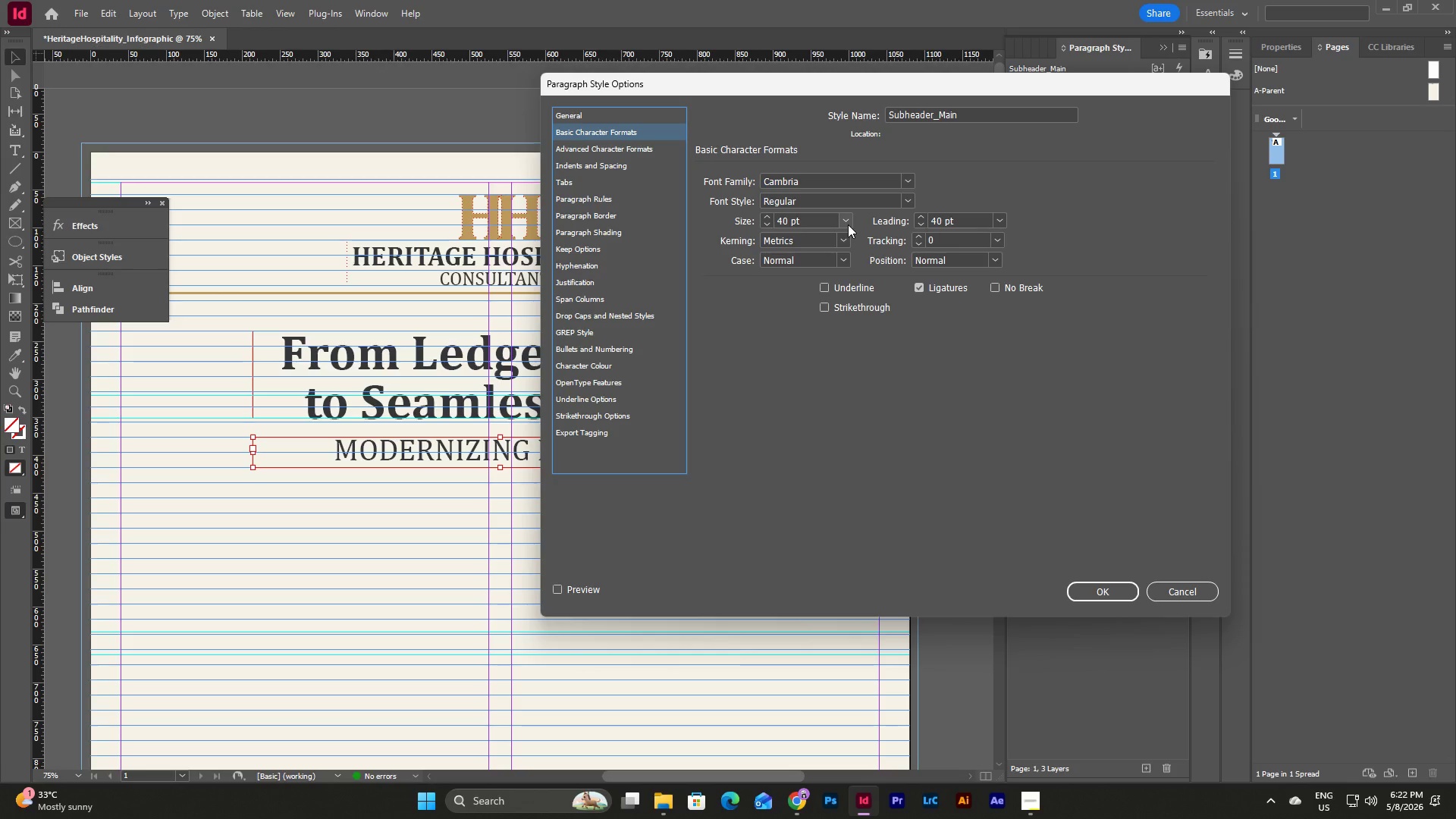 
left_click([1109, 588])
 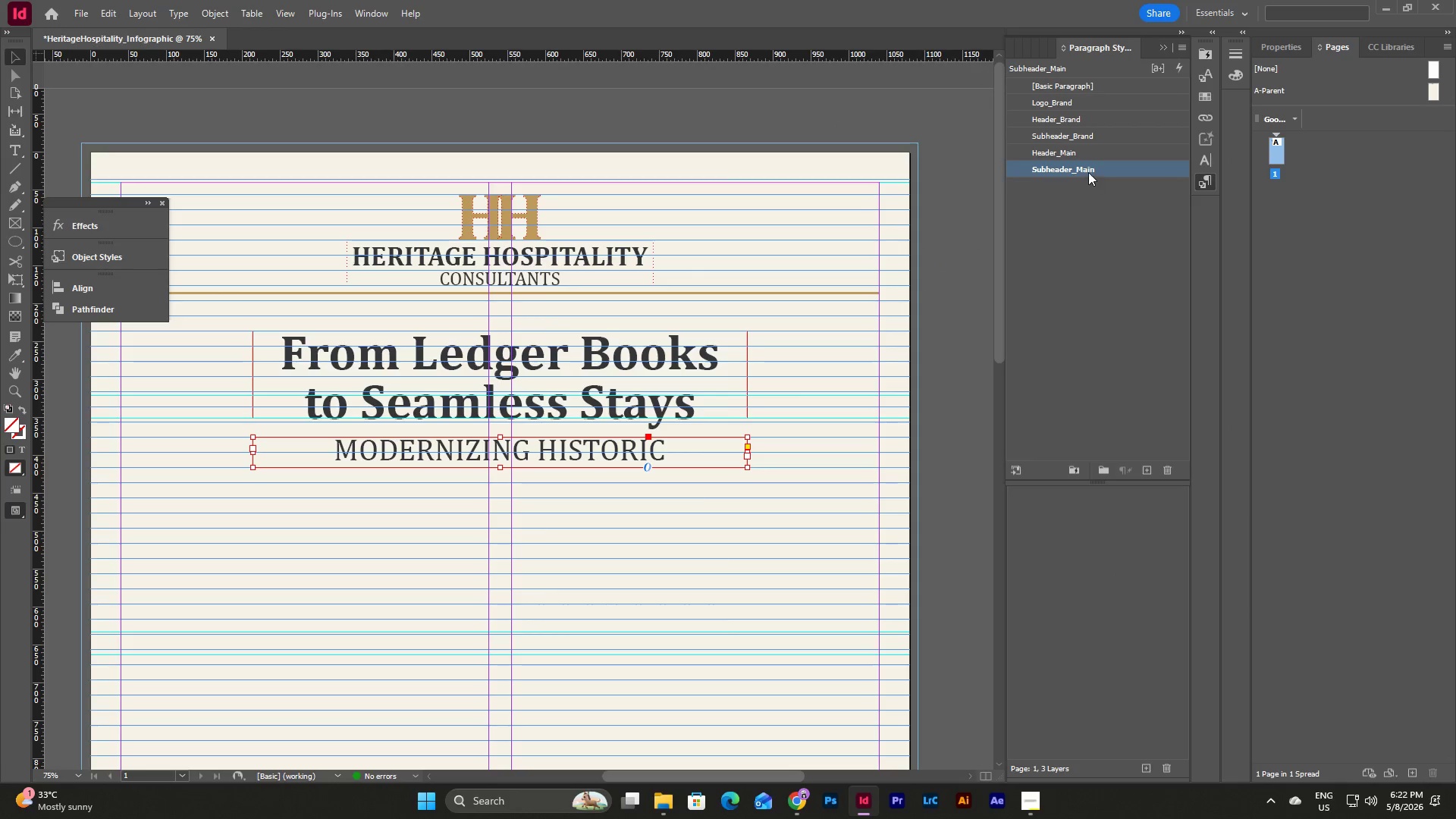 
double_click([1088, 169])
 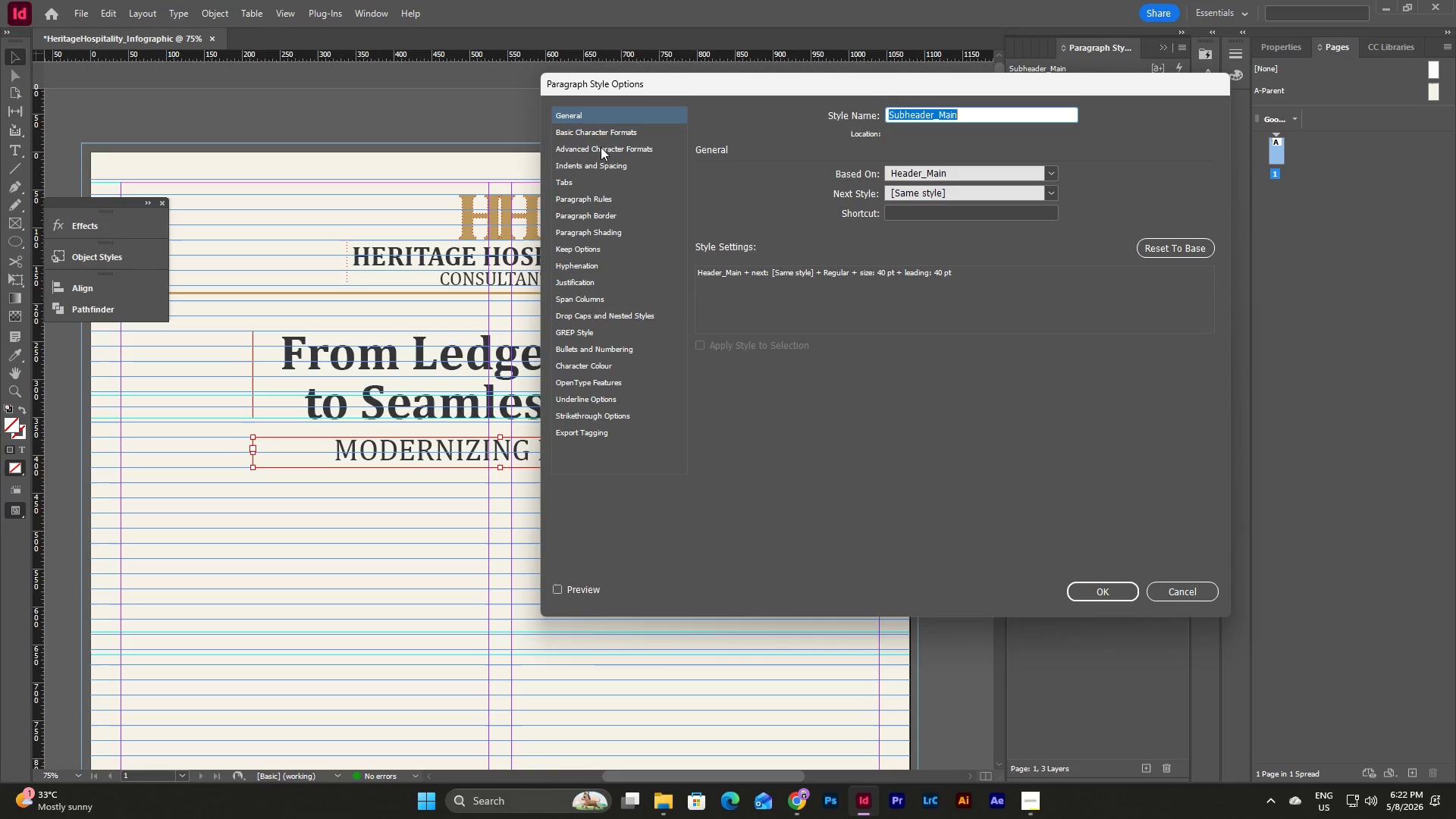 
left_click([571, 130])
 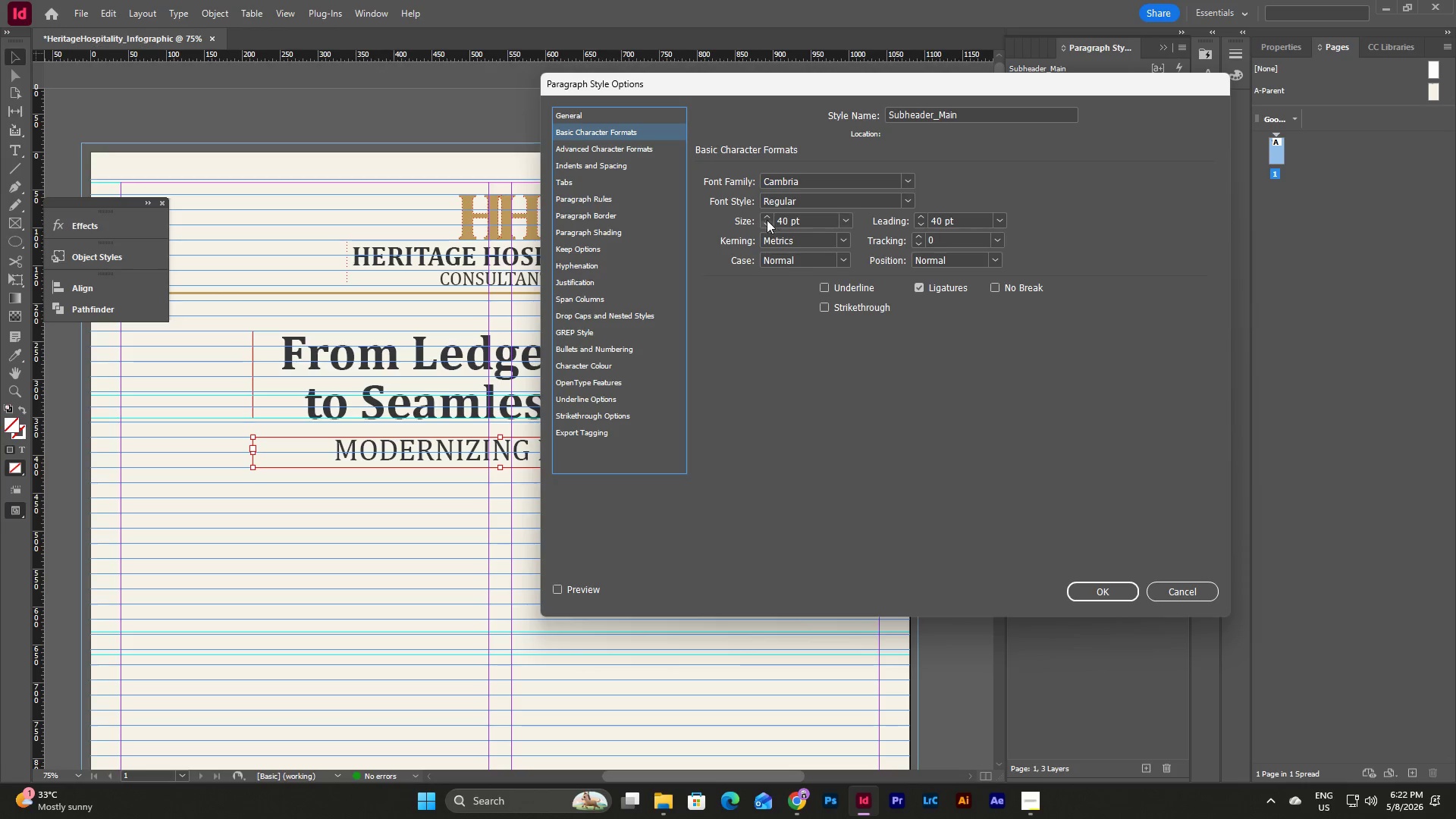 
double_click([762, 218])
 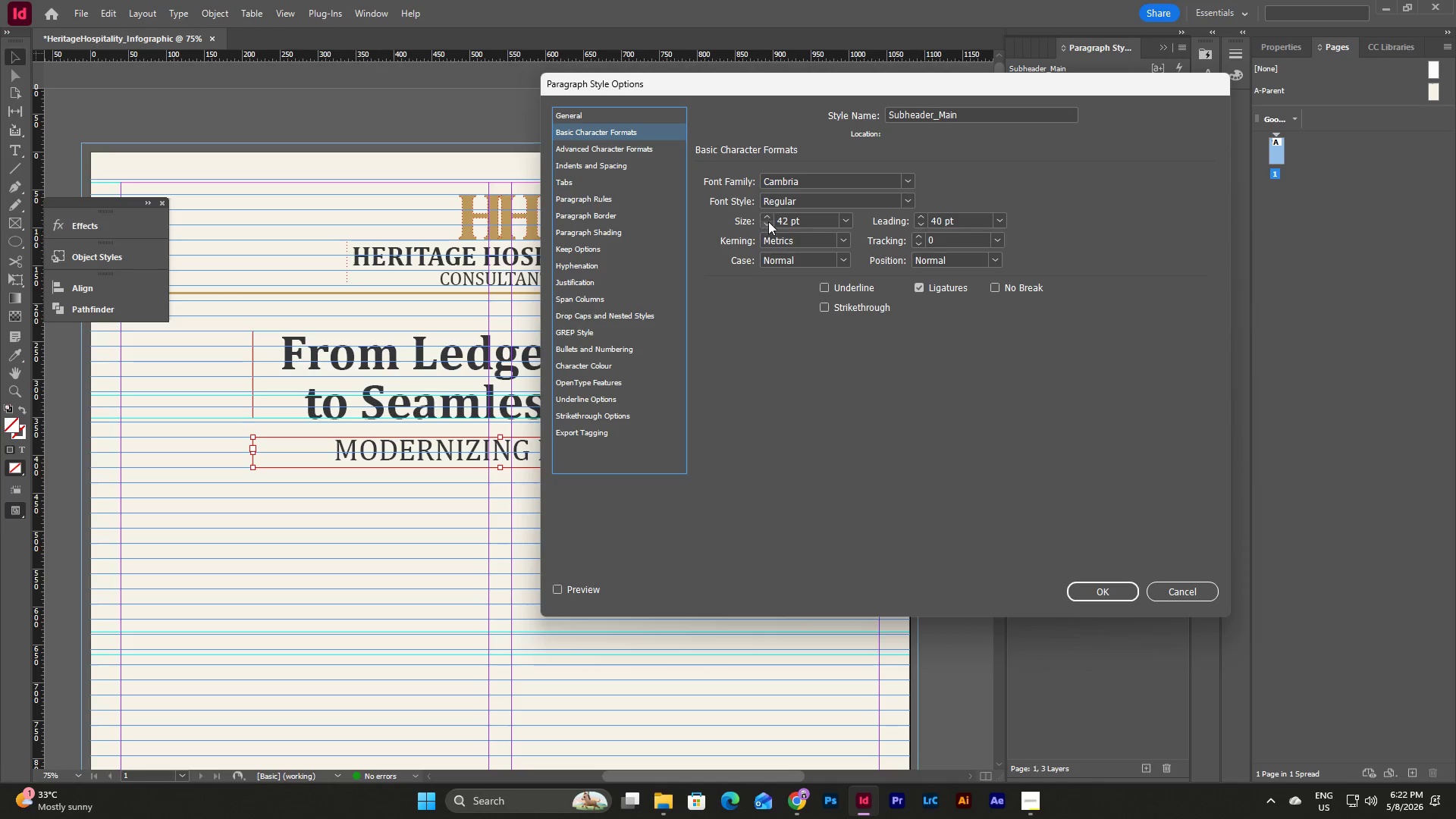 
triple_click([768, 221])
 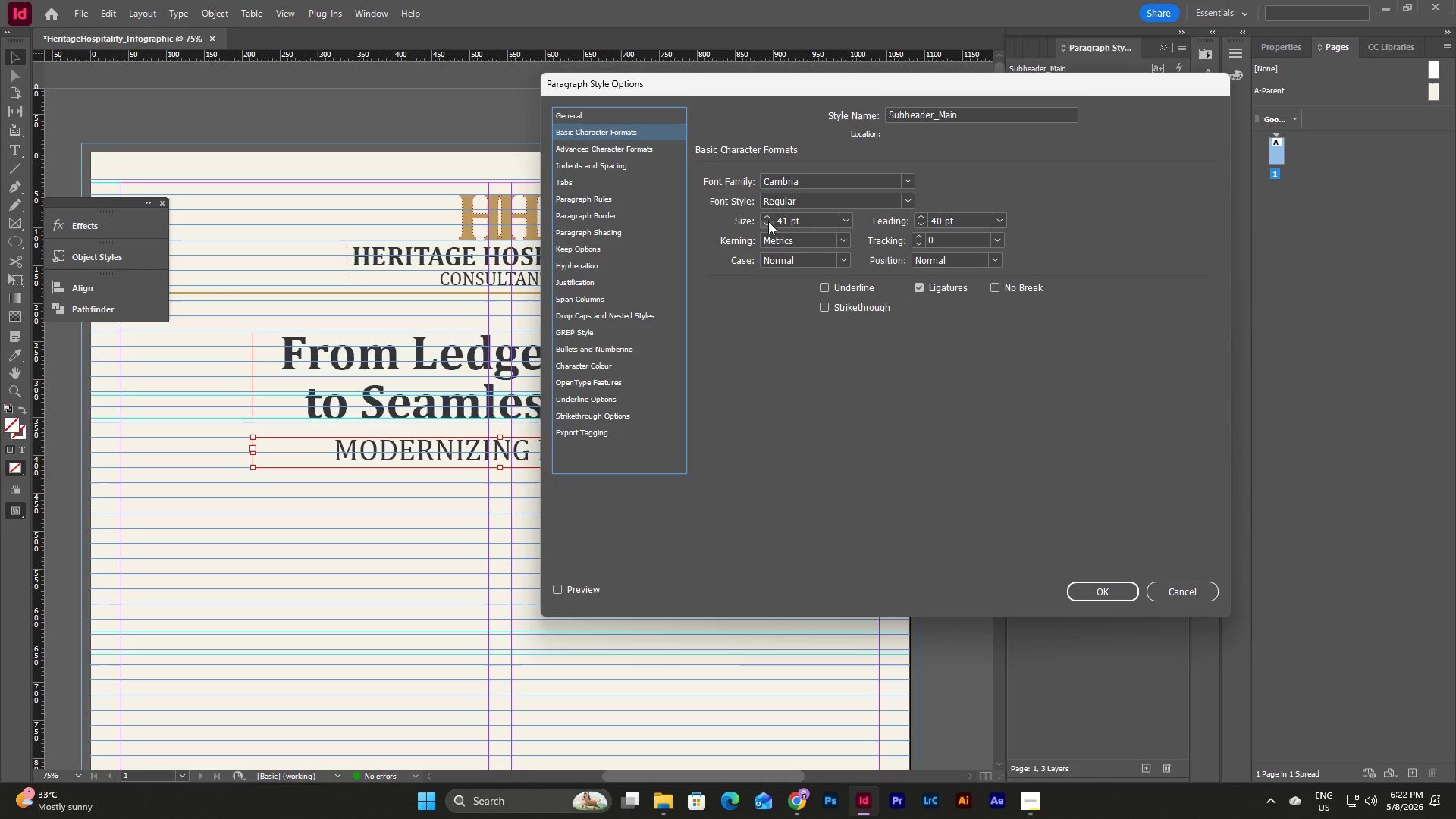 
triple_click([768, 221])
 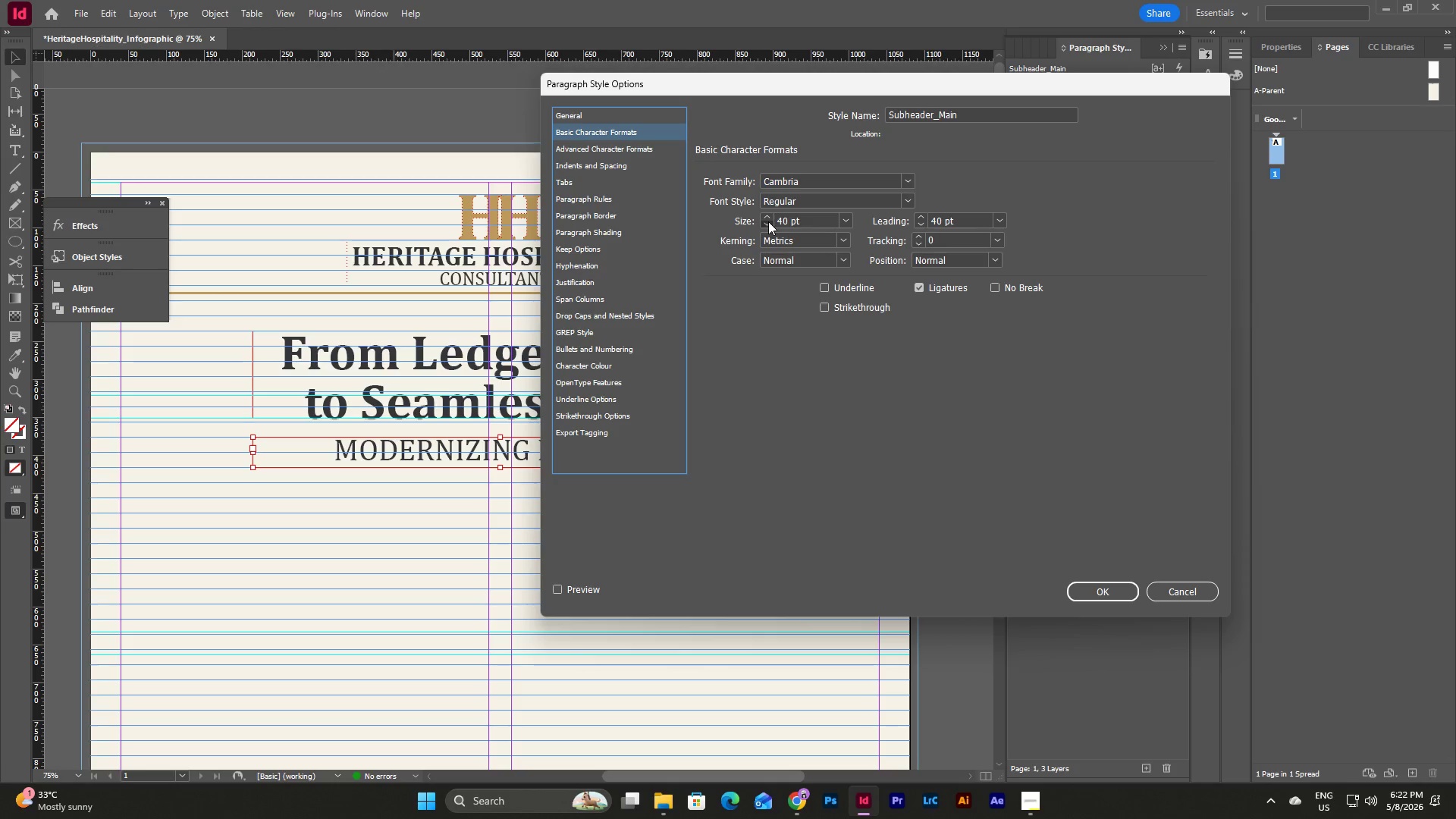 
triple_click([768, 221])
 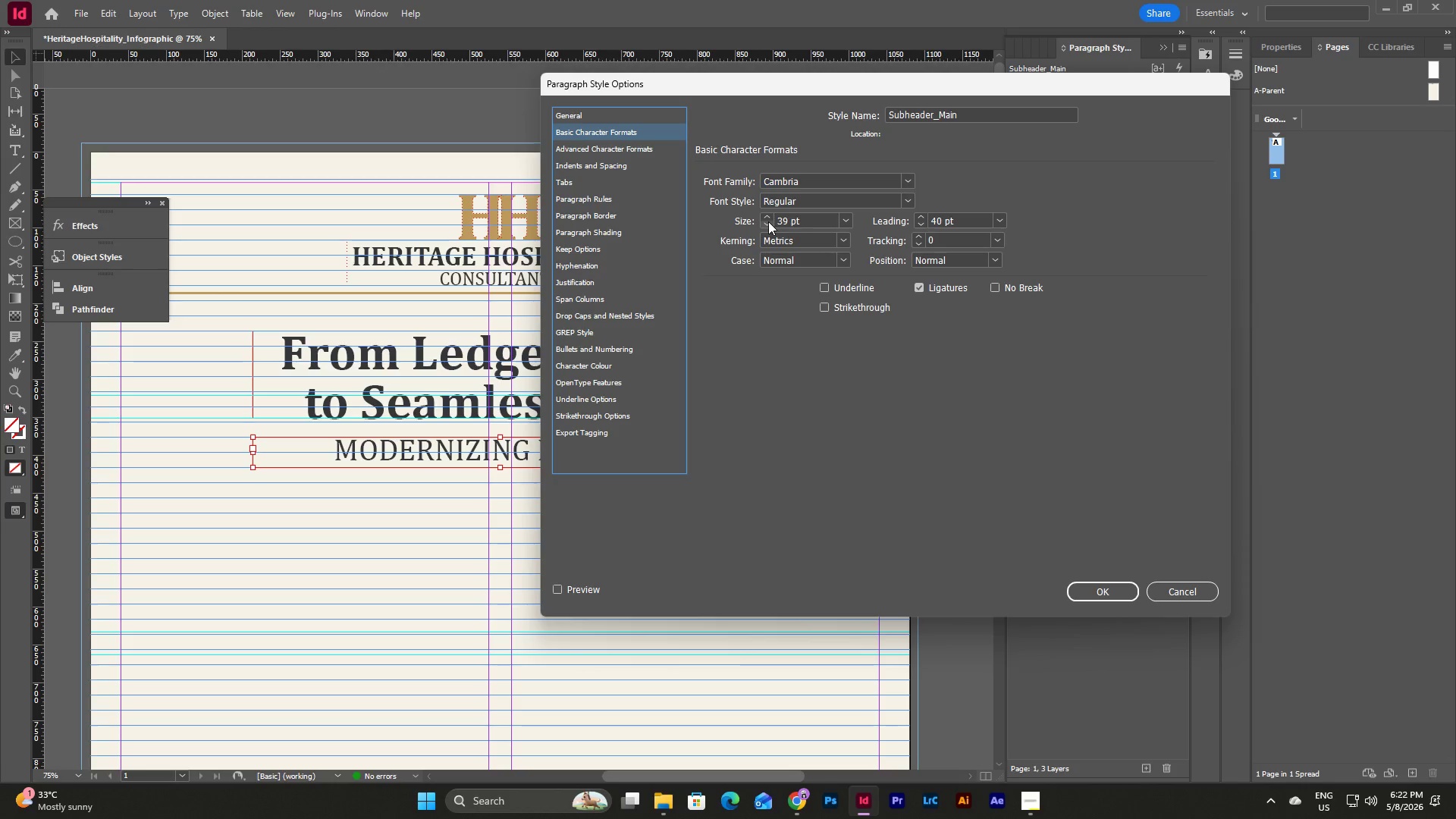 
triple_click([768, 221])
 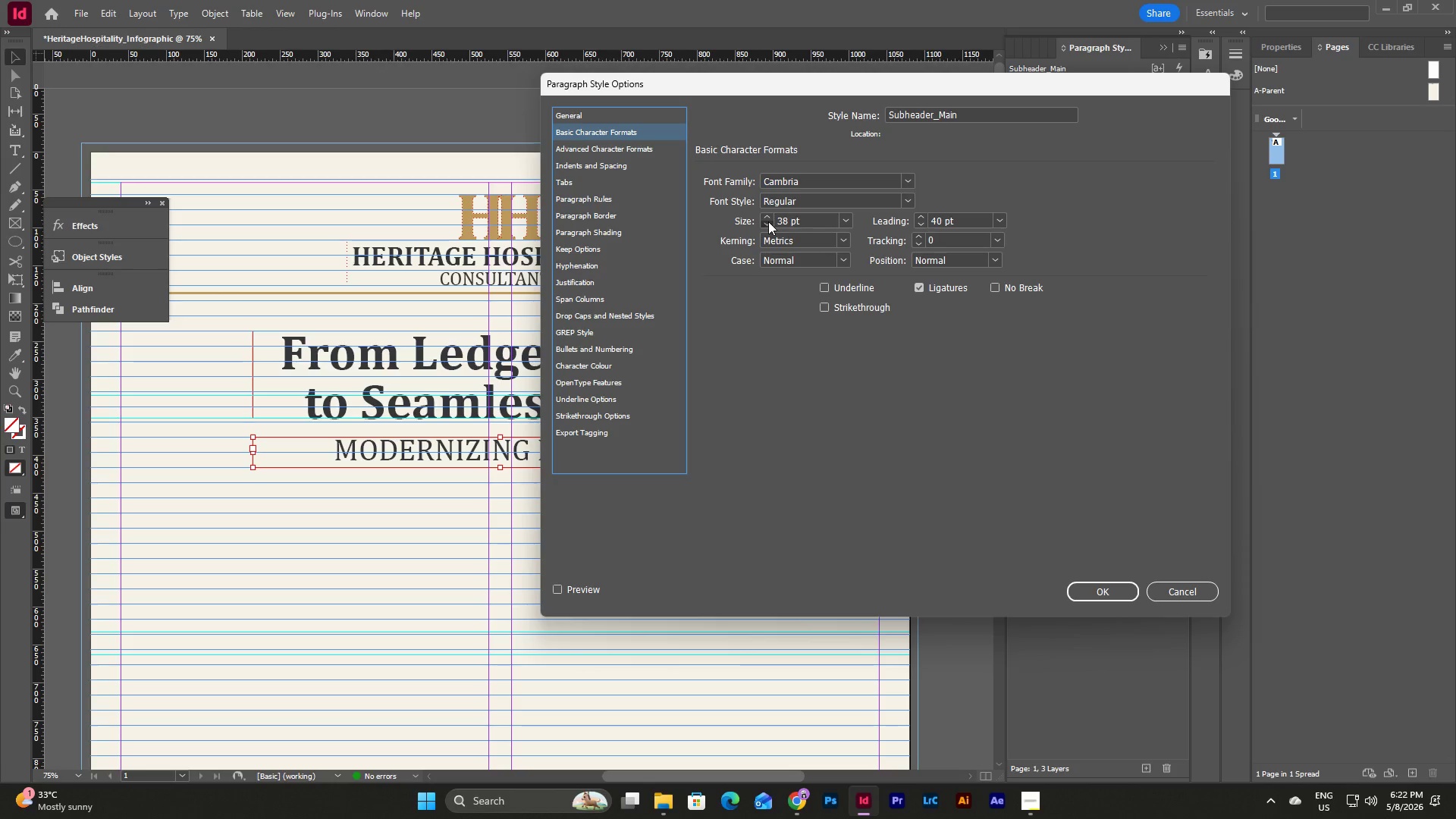 
triple_click([768, 221])
 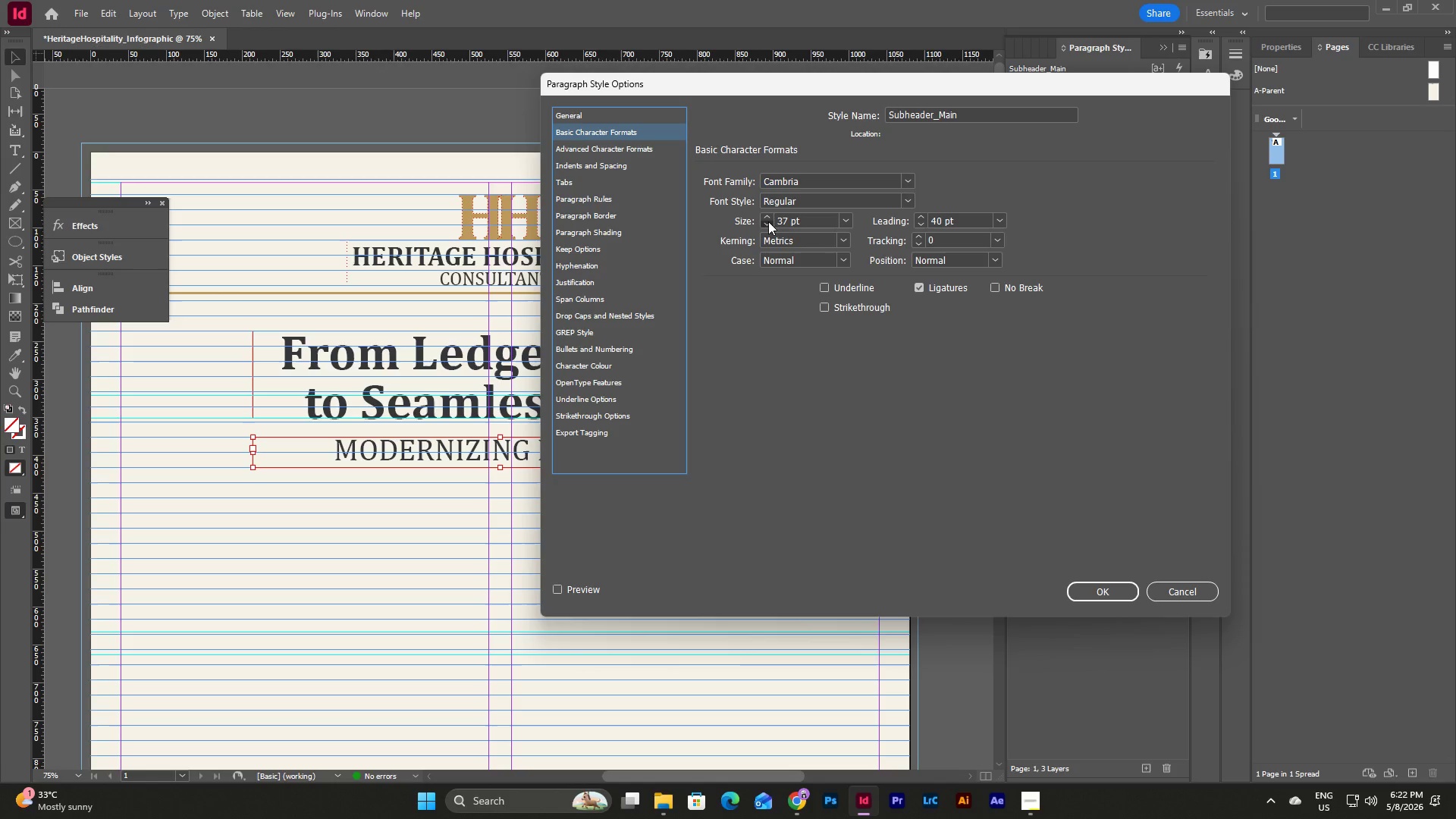 
triple_click([768, 221])
 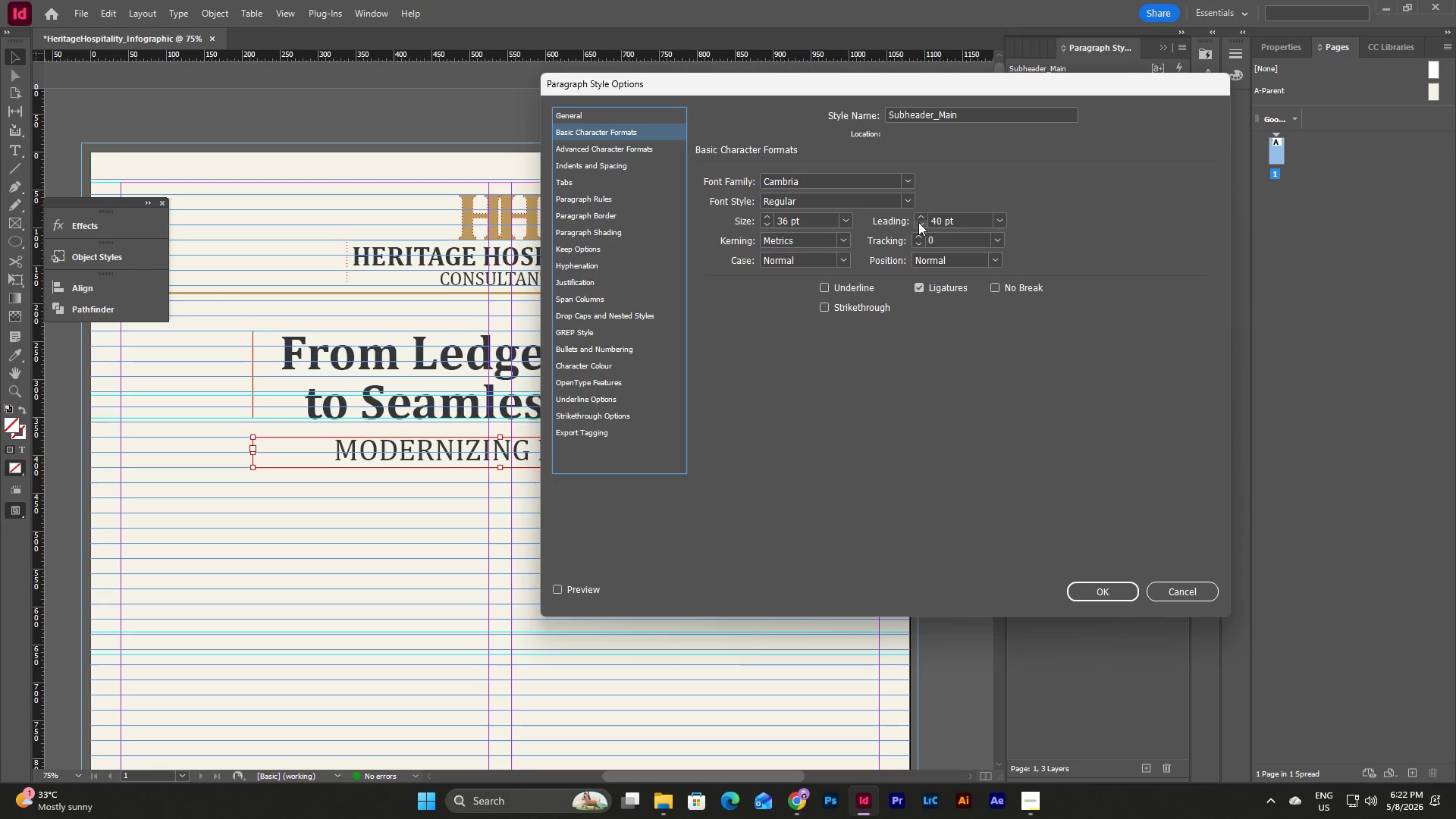 
double_click([974, 218])
 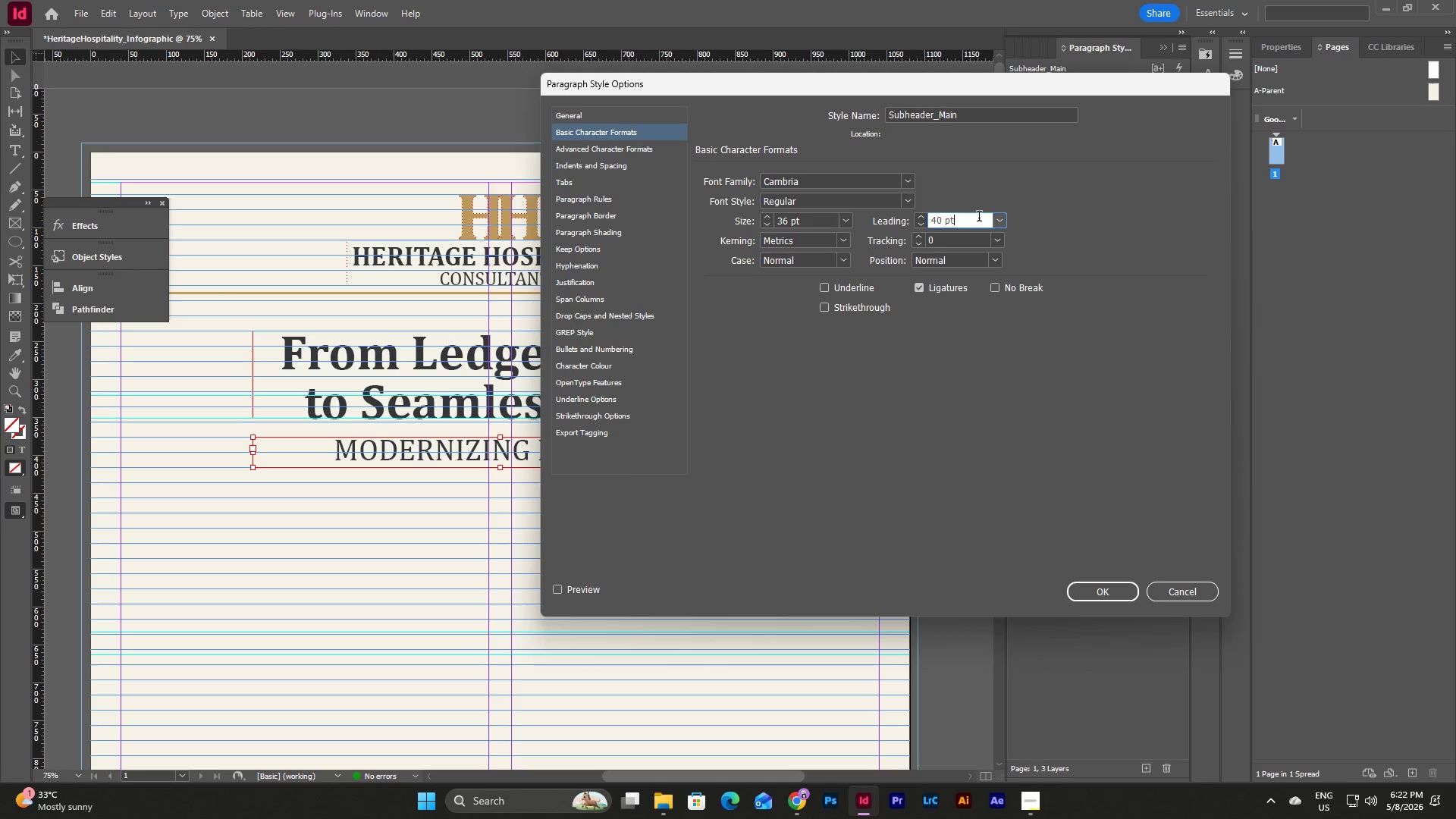 
left_click_drag(start_coordinate=[979, 218], to_coordinate=[849, 217])
 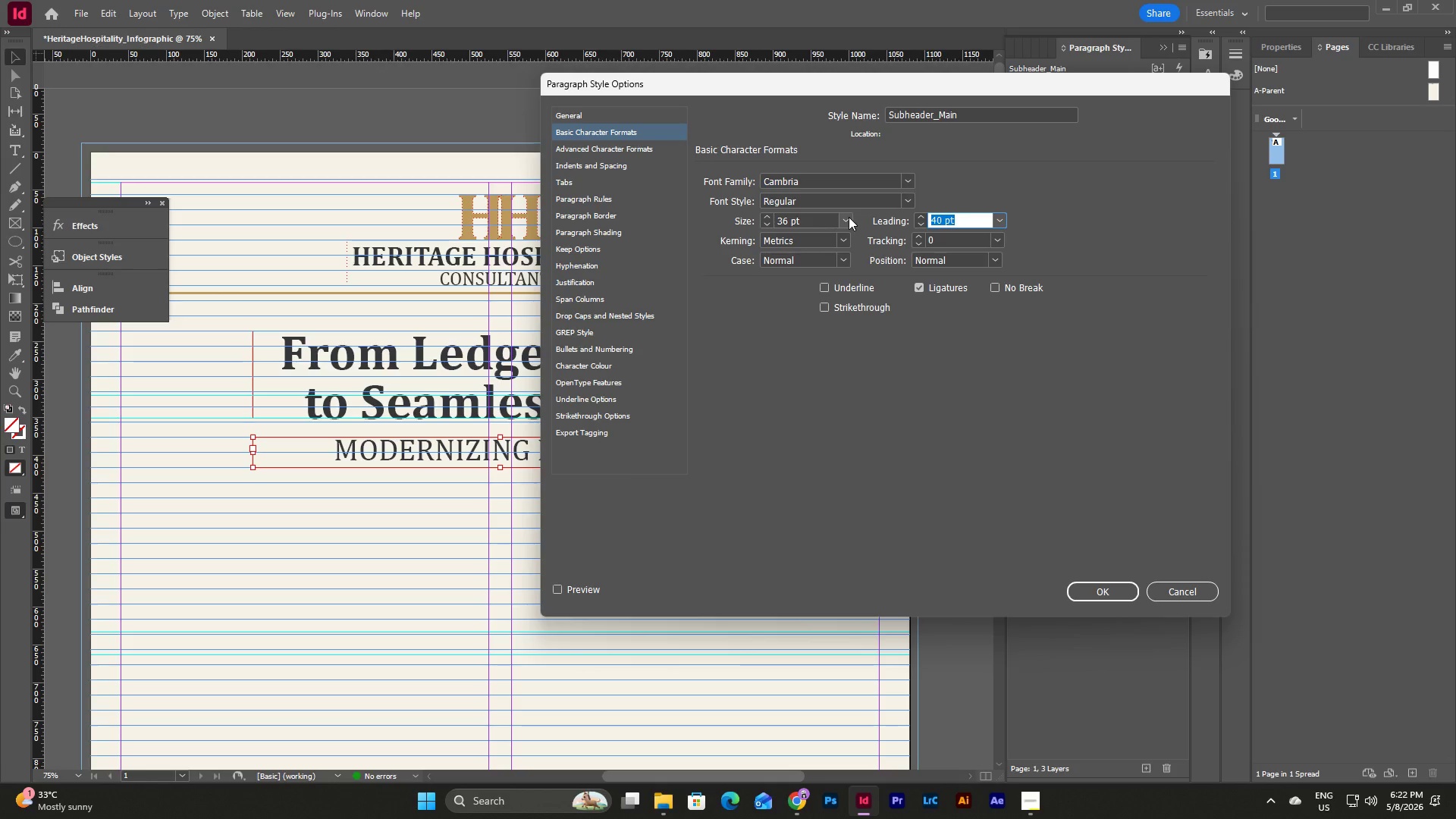 
key(Numpad3)
 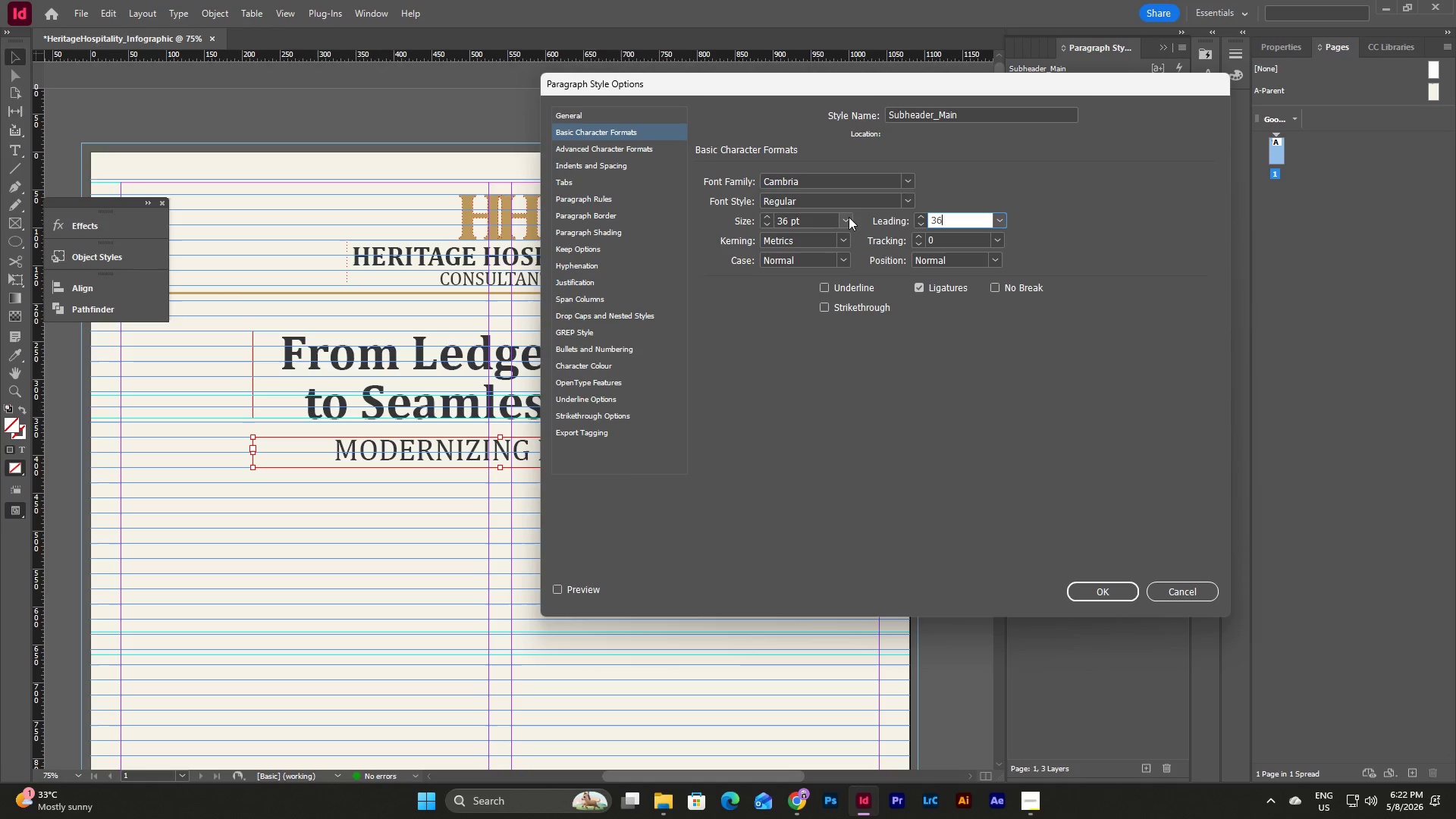 
key(Numpad6)
 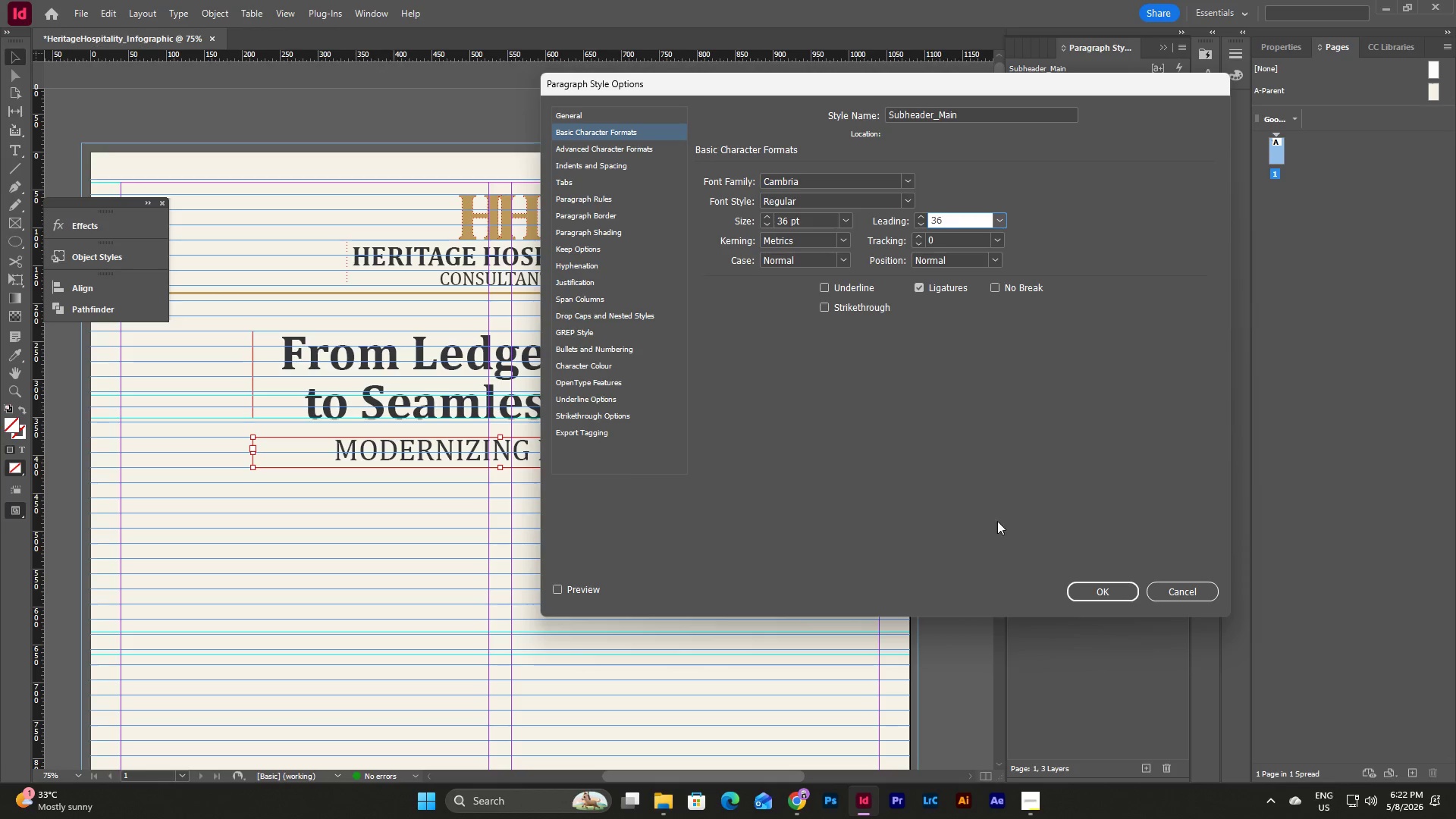 
left_click([1109, 589])
 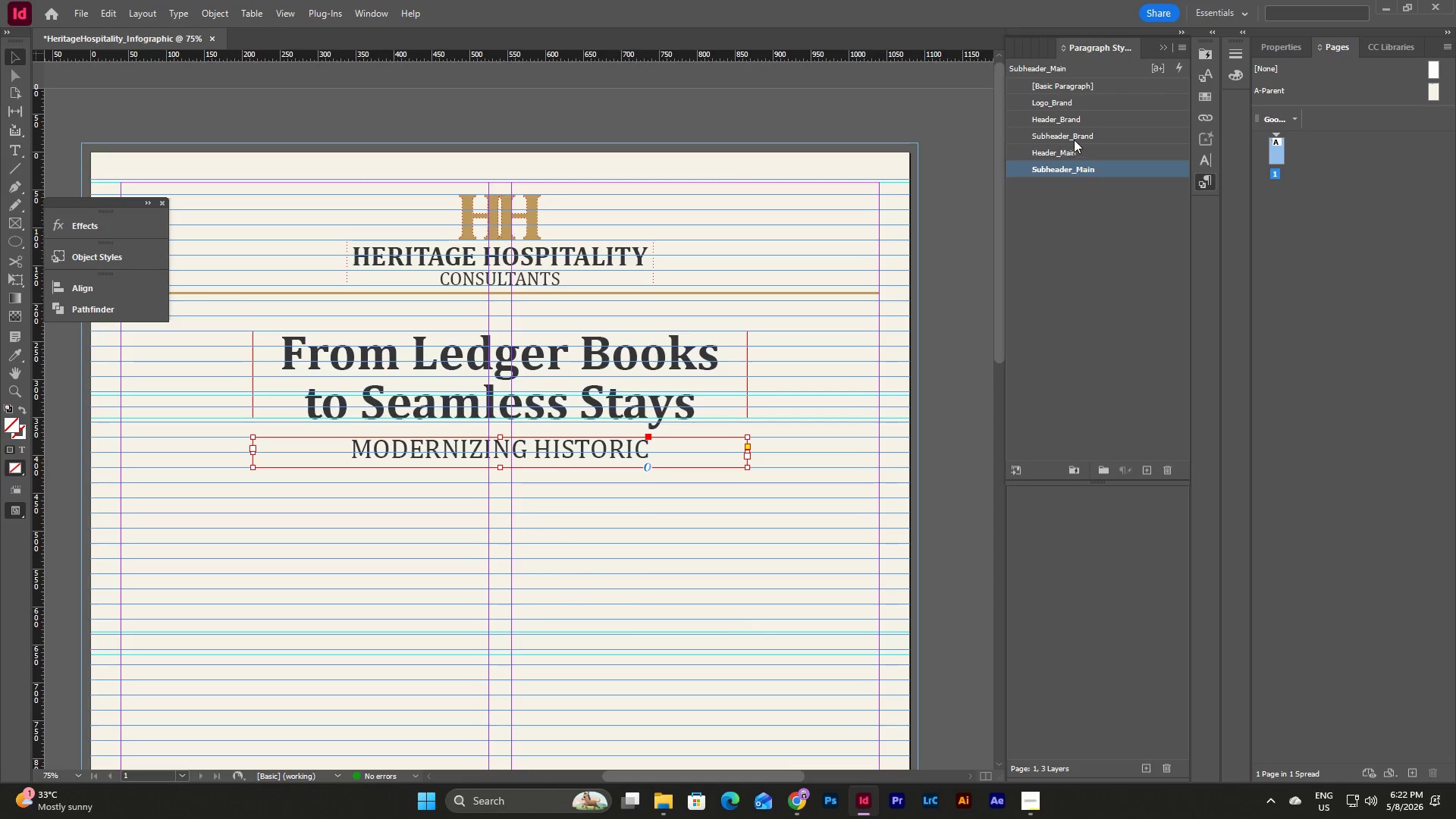 
double_click([1074, 134])
 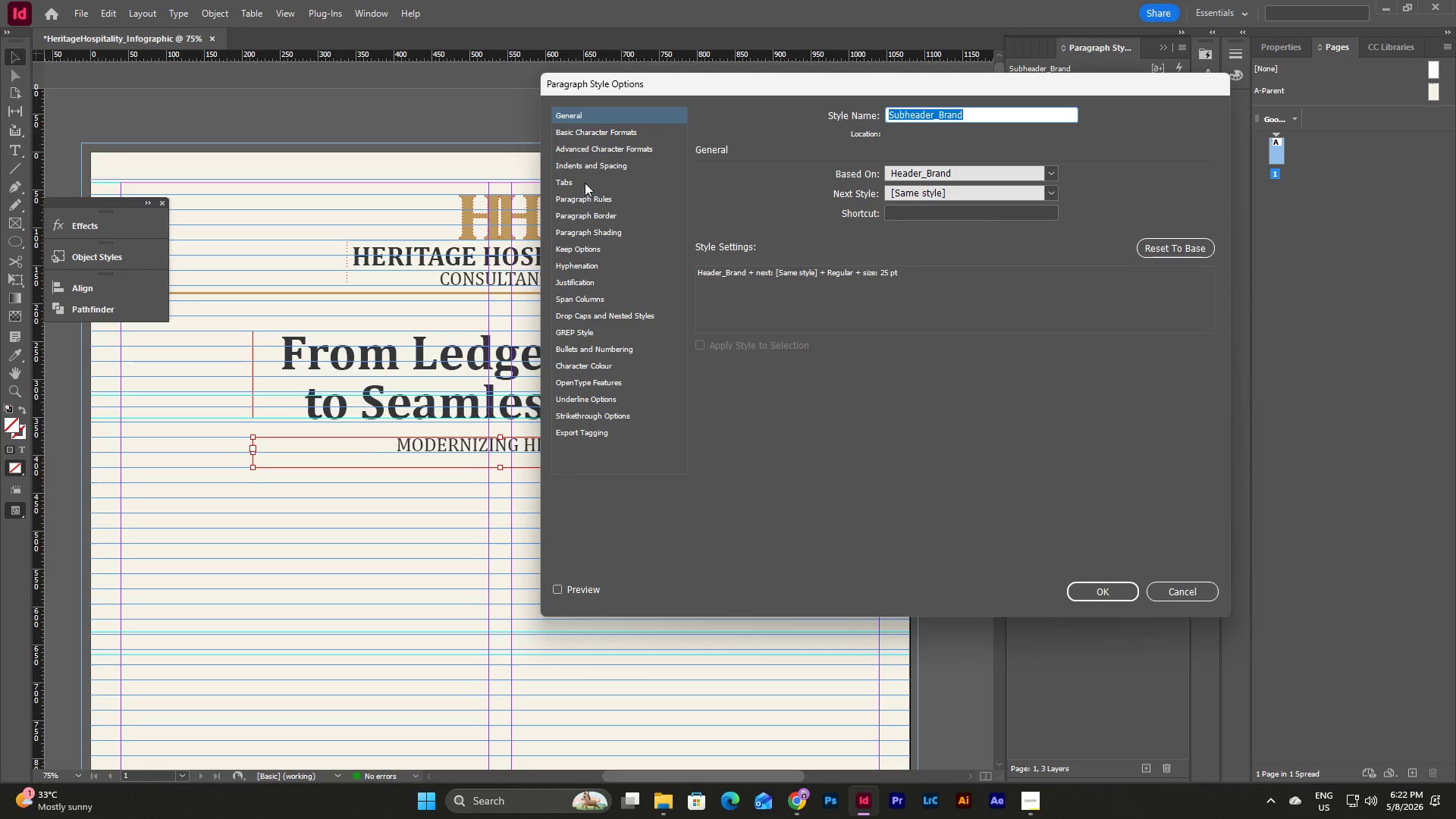 
left_click([619, 127])
 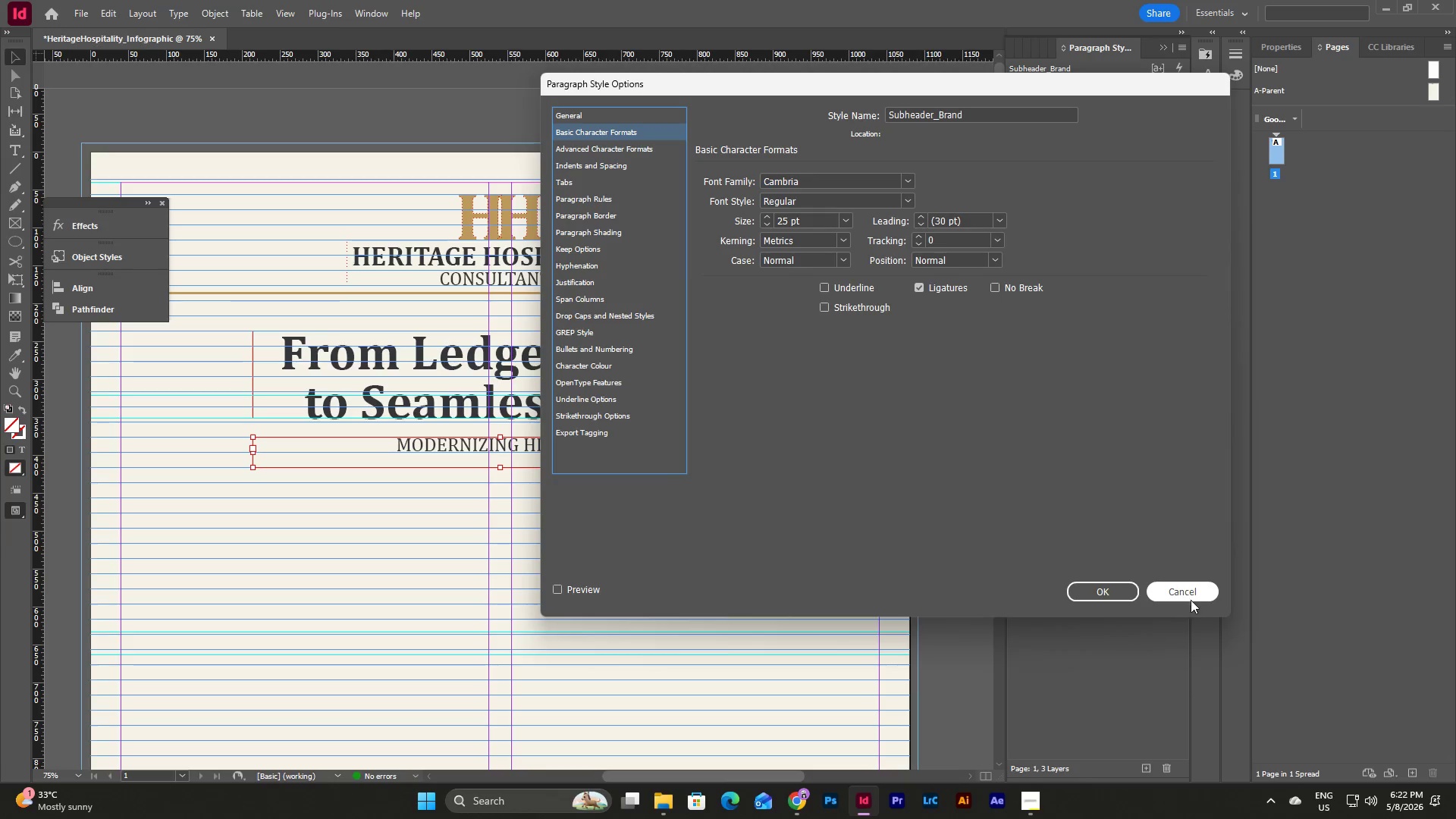 
left_click([1185, 587])
 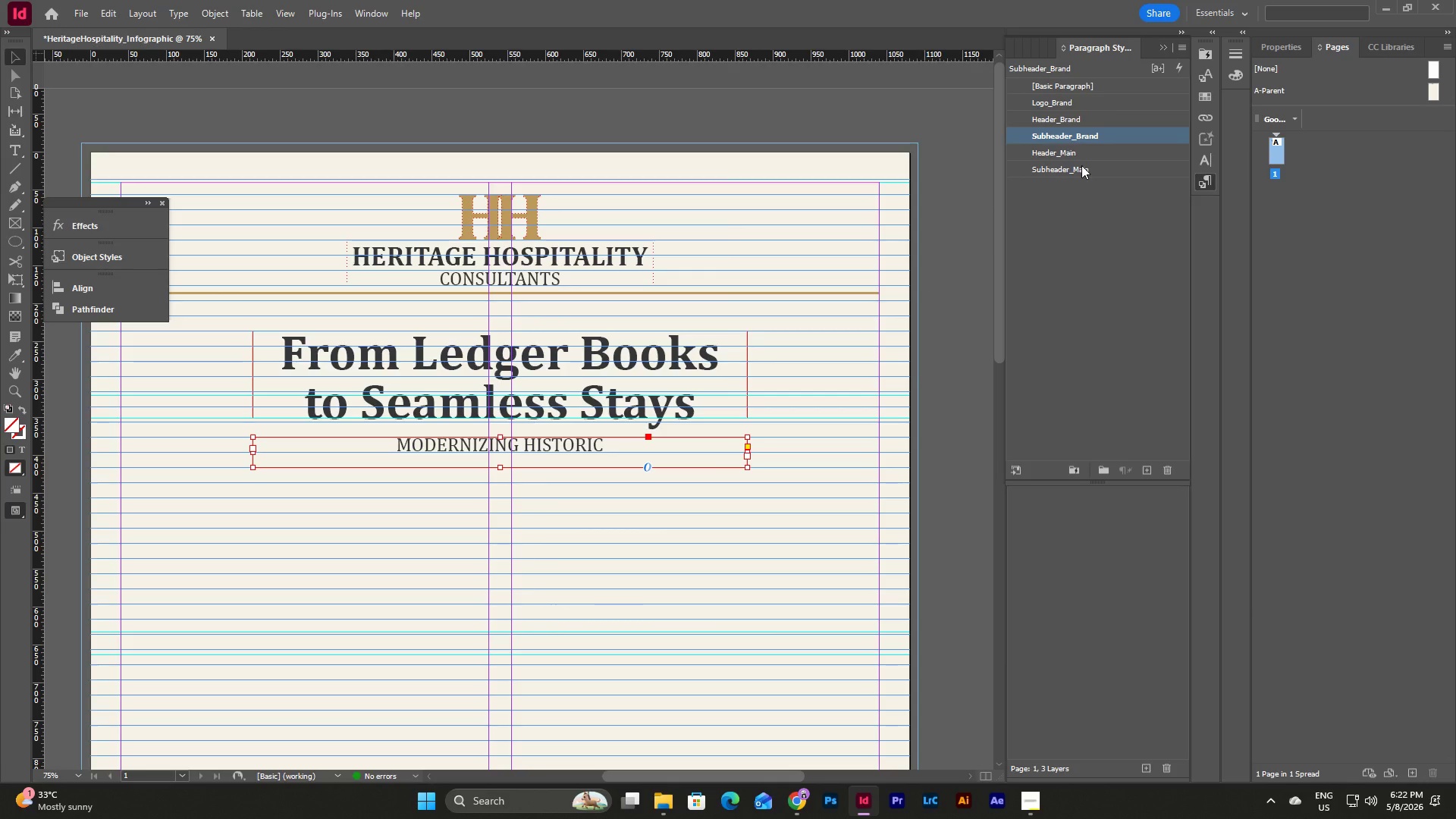 
left_click([1081, 165])
 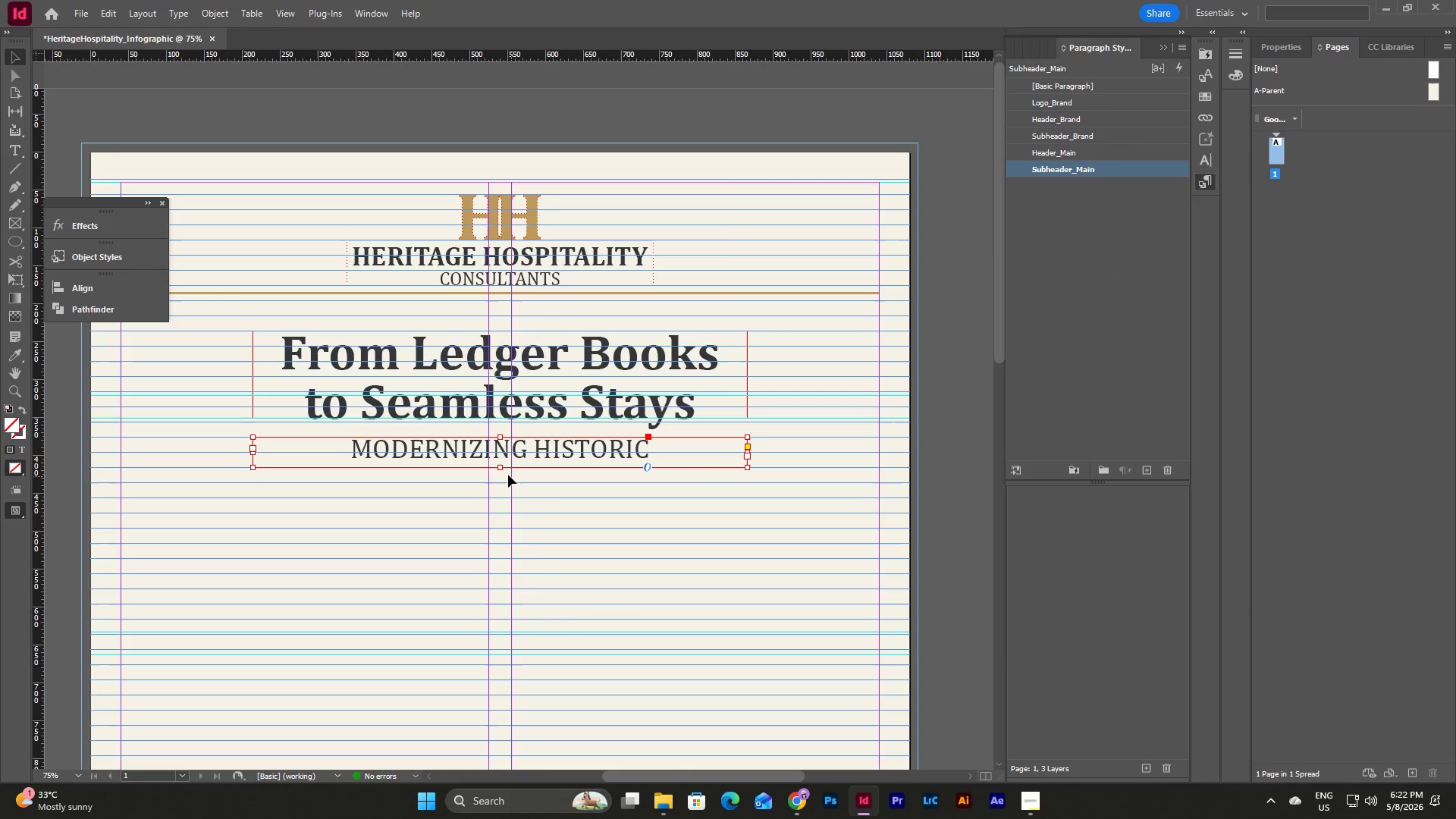 
left_click_drag(start_coordinate=[502, 467], to_coordinate=[502, 452])
 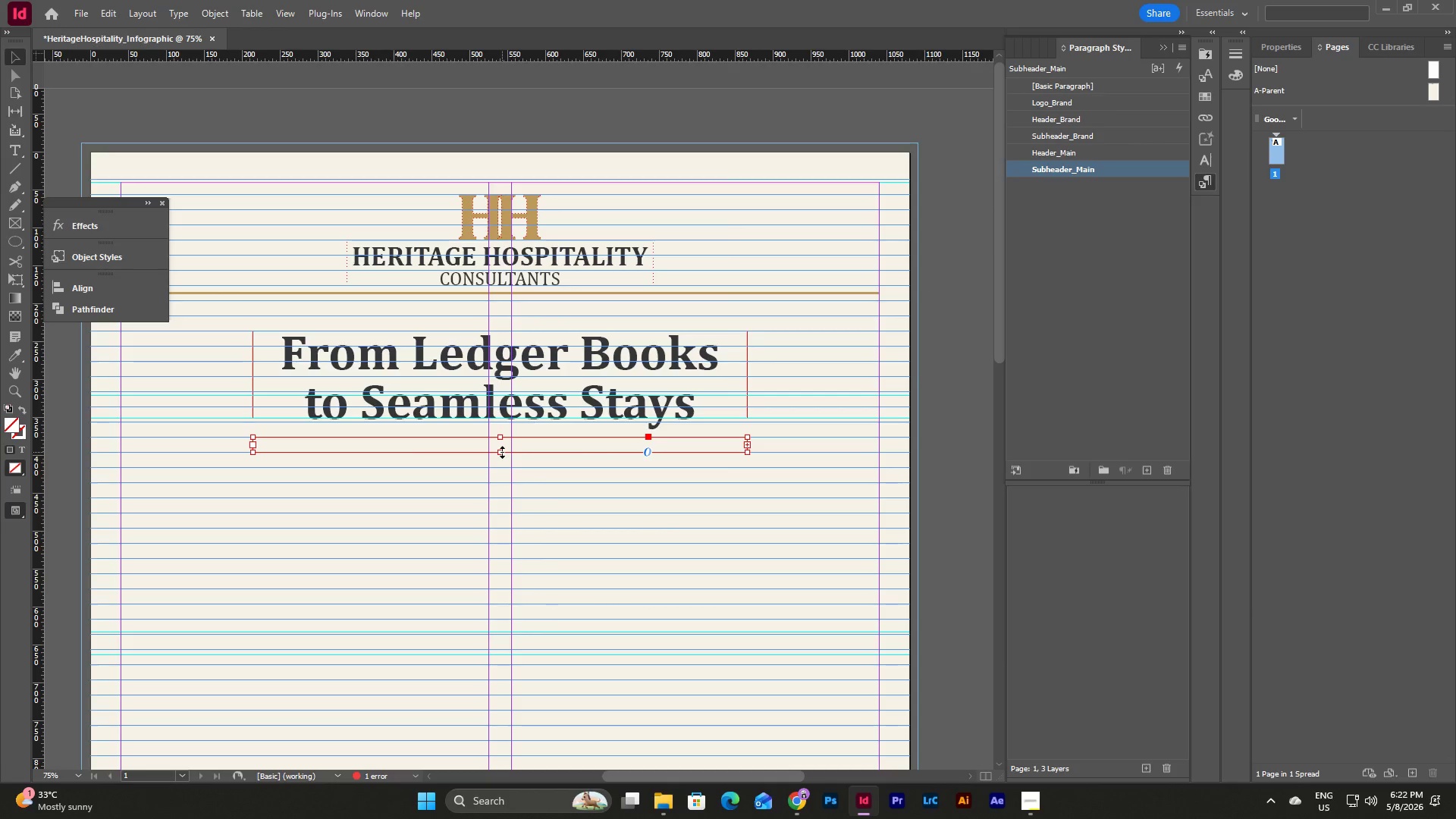 
left_click_drag(start_coordinate=[502, 452], to_coordinate=[502, 465])
 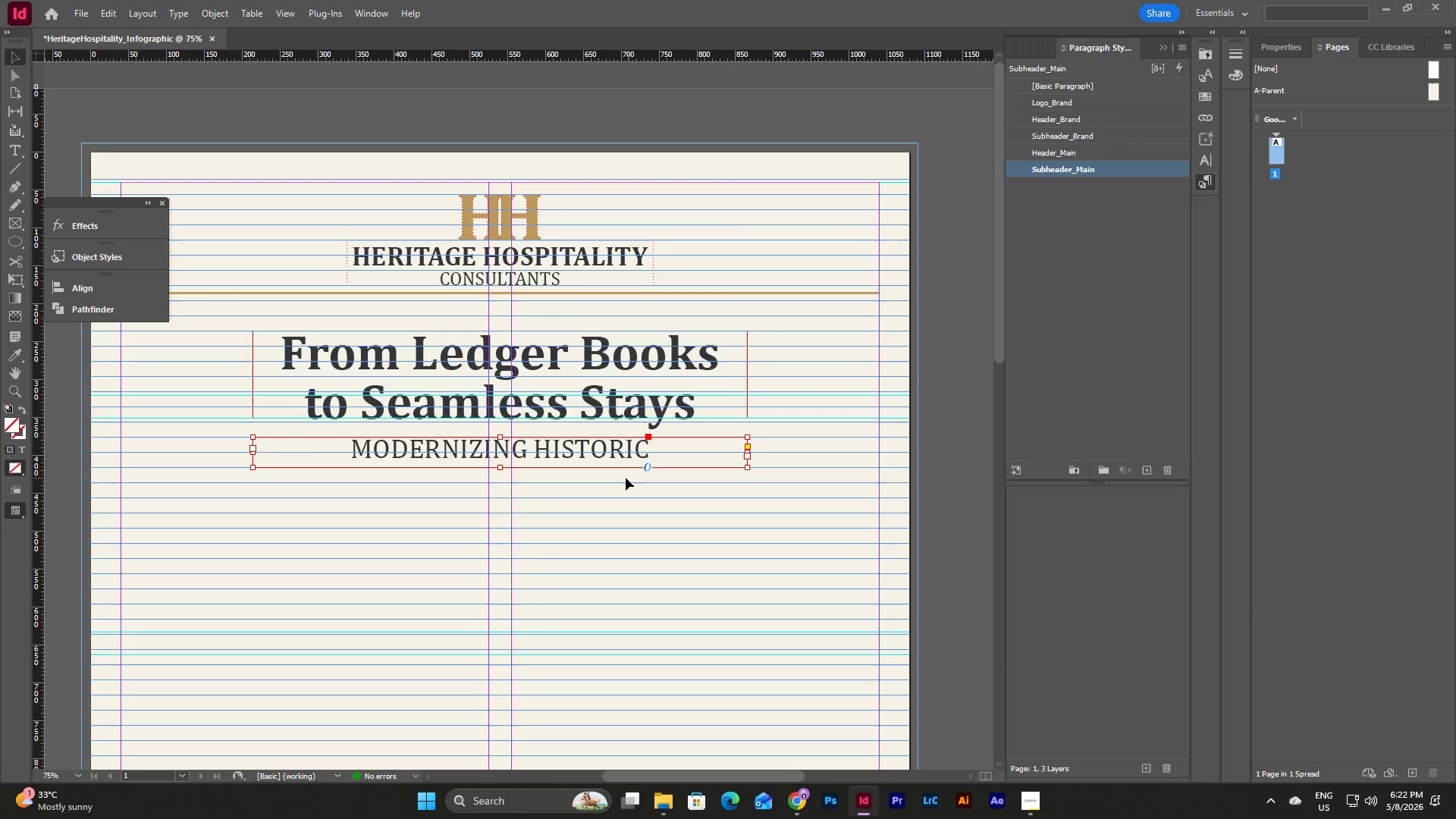 
left_click([626, 478])
 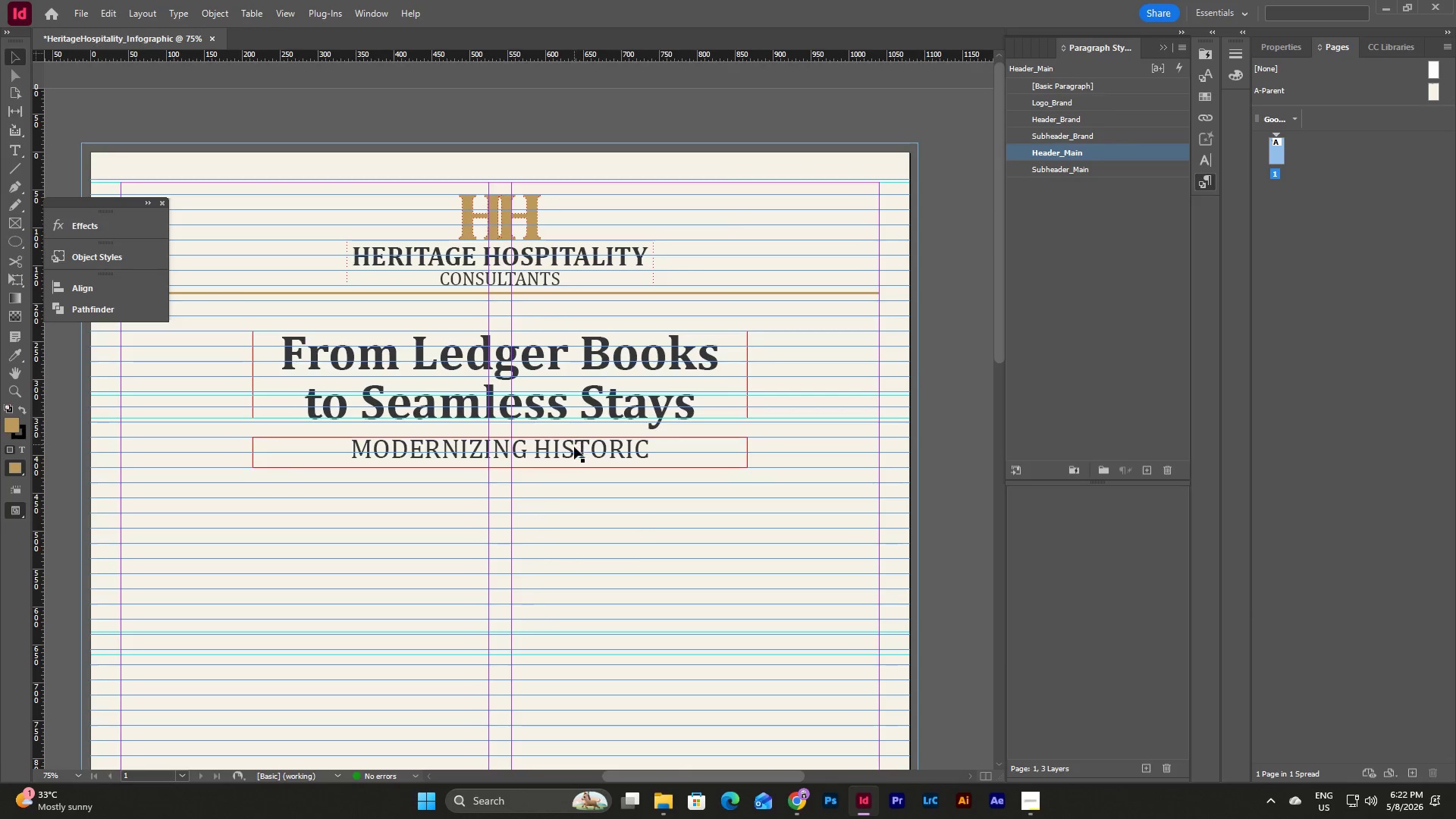 
left_click_drag(start_coordinate=[573, 447], to_coordinate=[572, 432])
 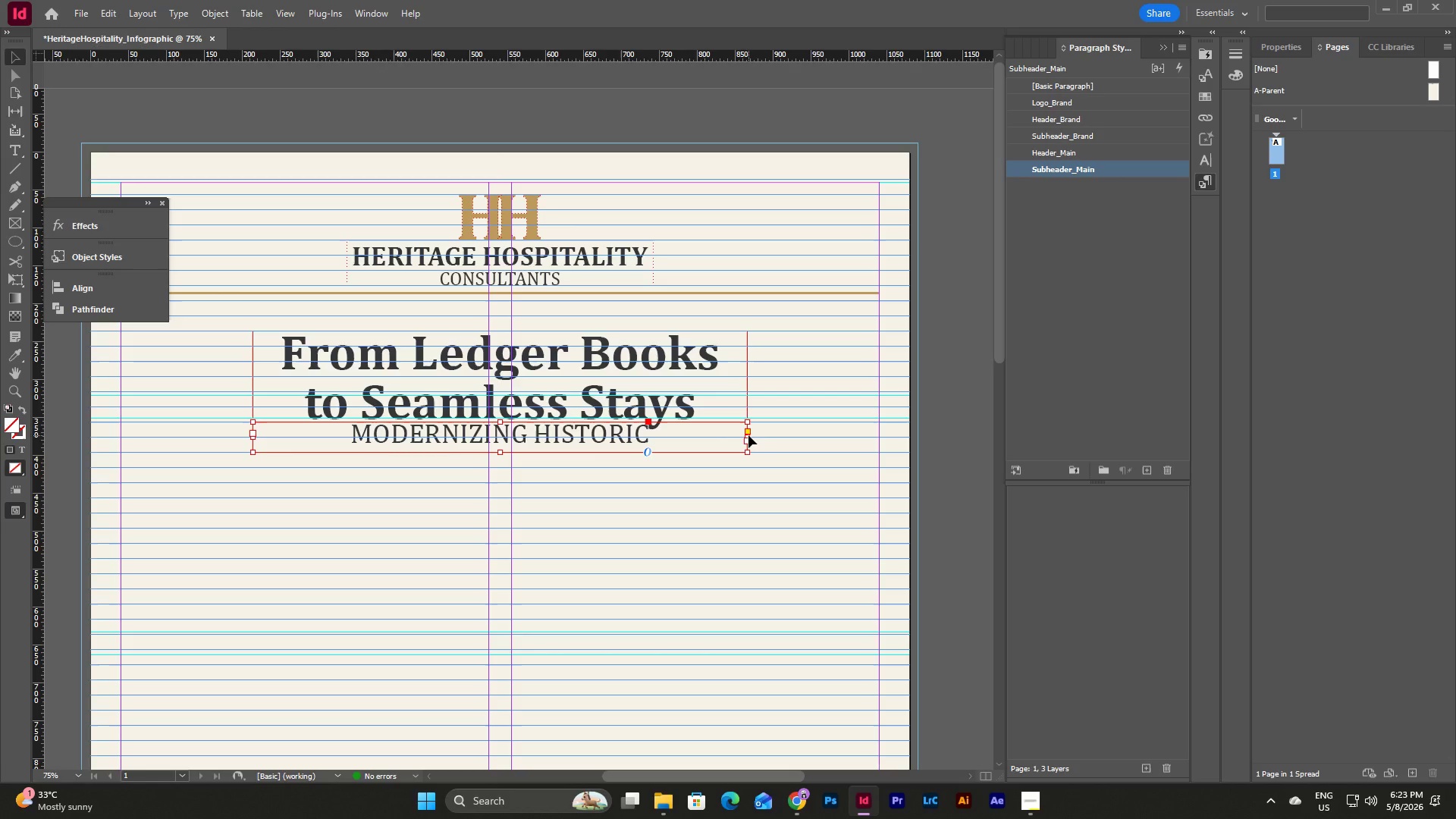 
left_click([747, 438])
 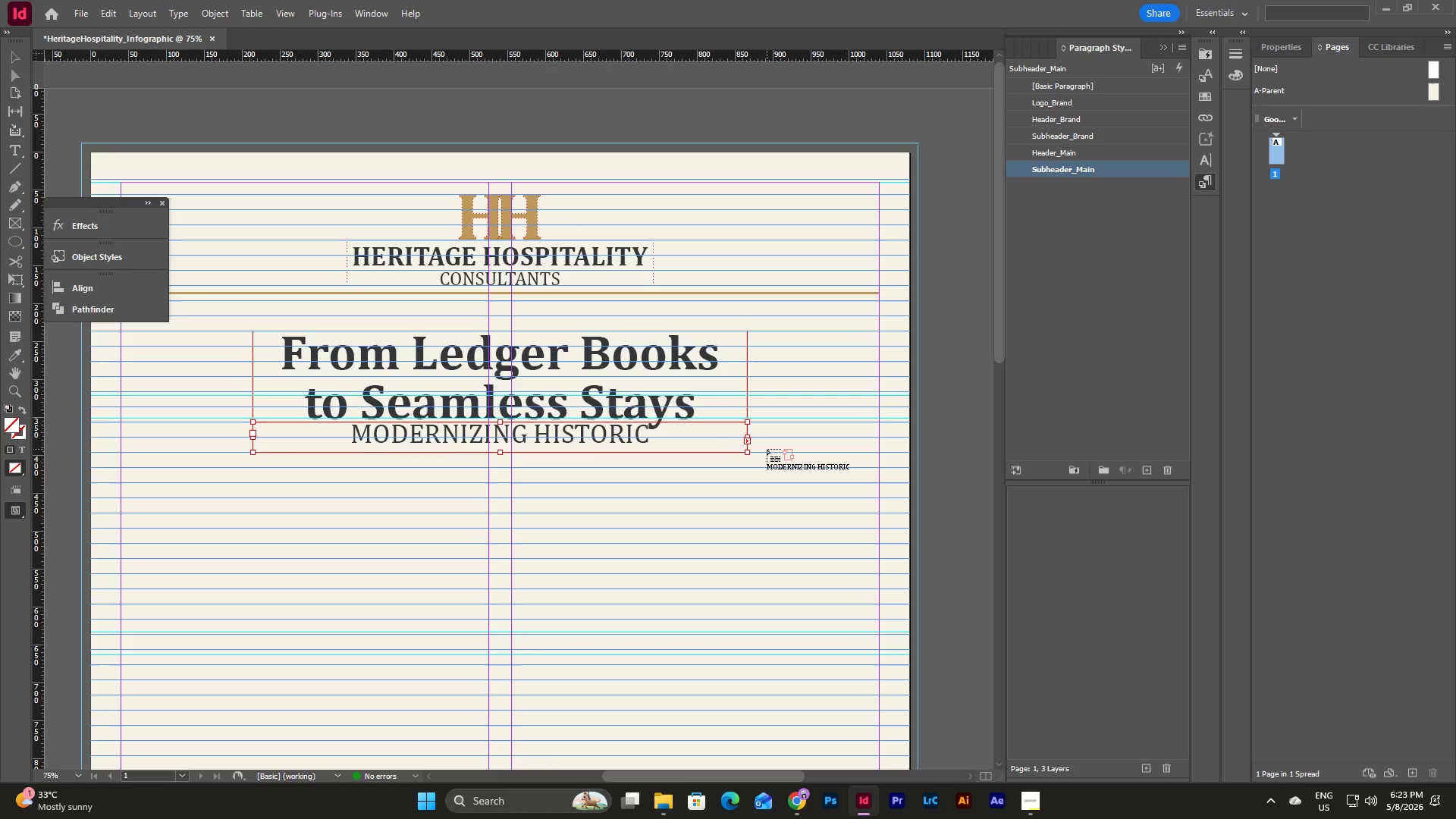 
key(Escape)
 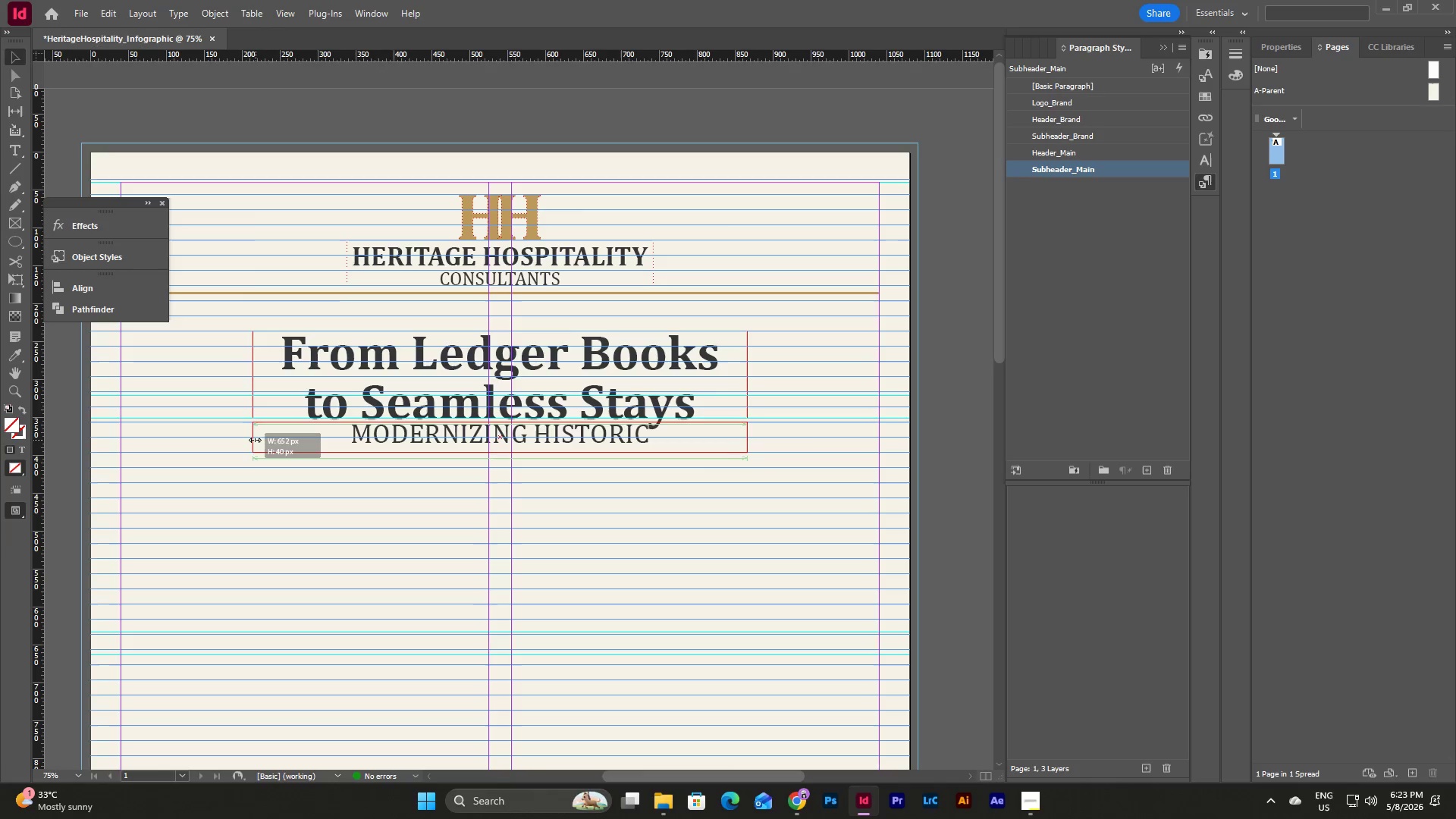 
wait(7.75)
 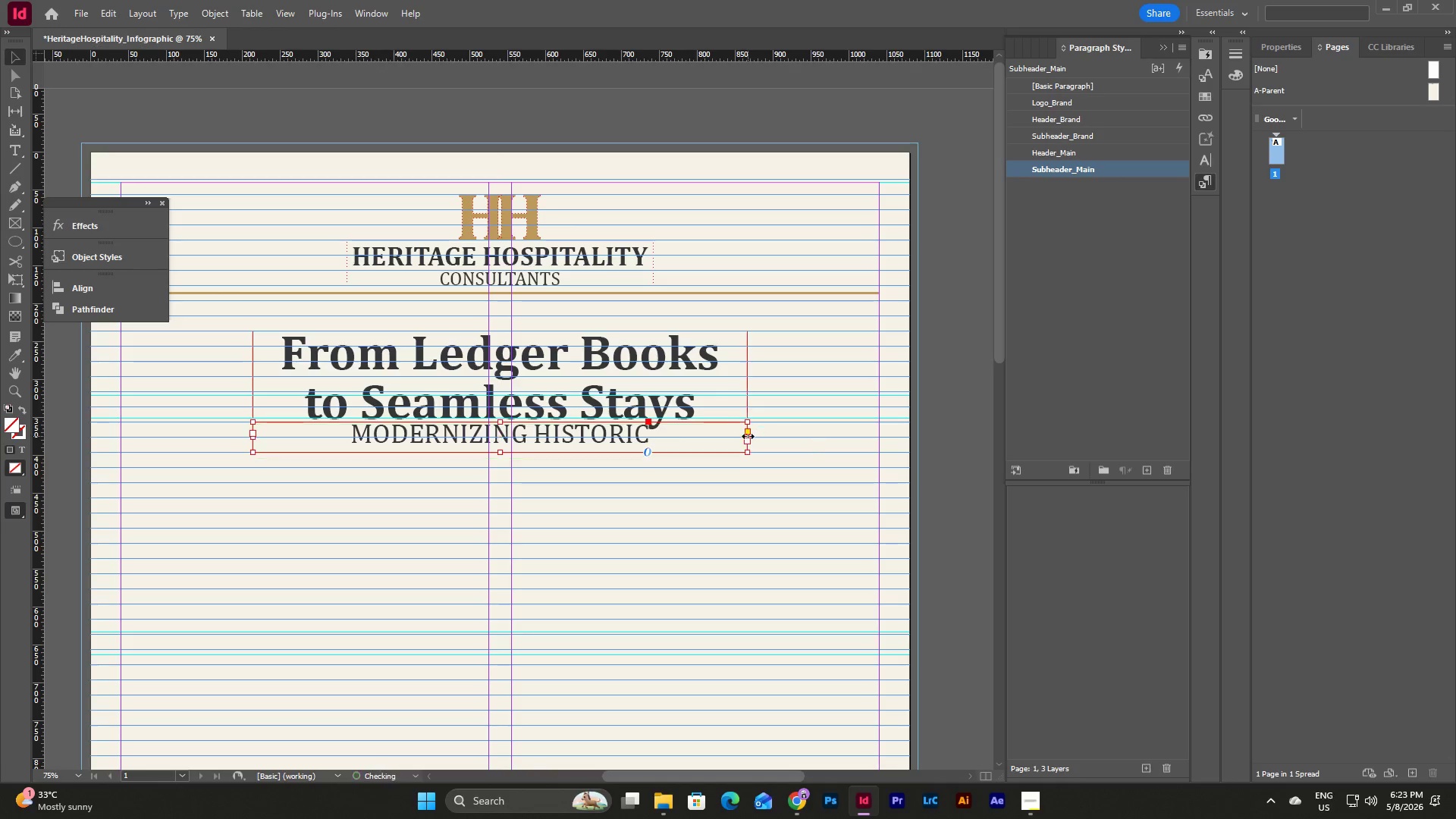 
left_click([672, 435])
 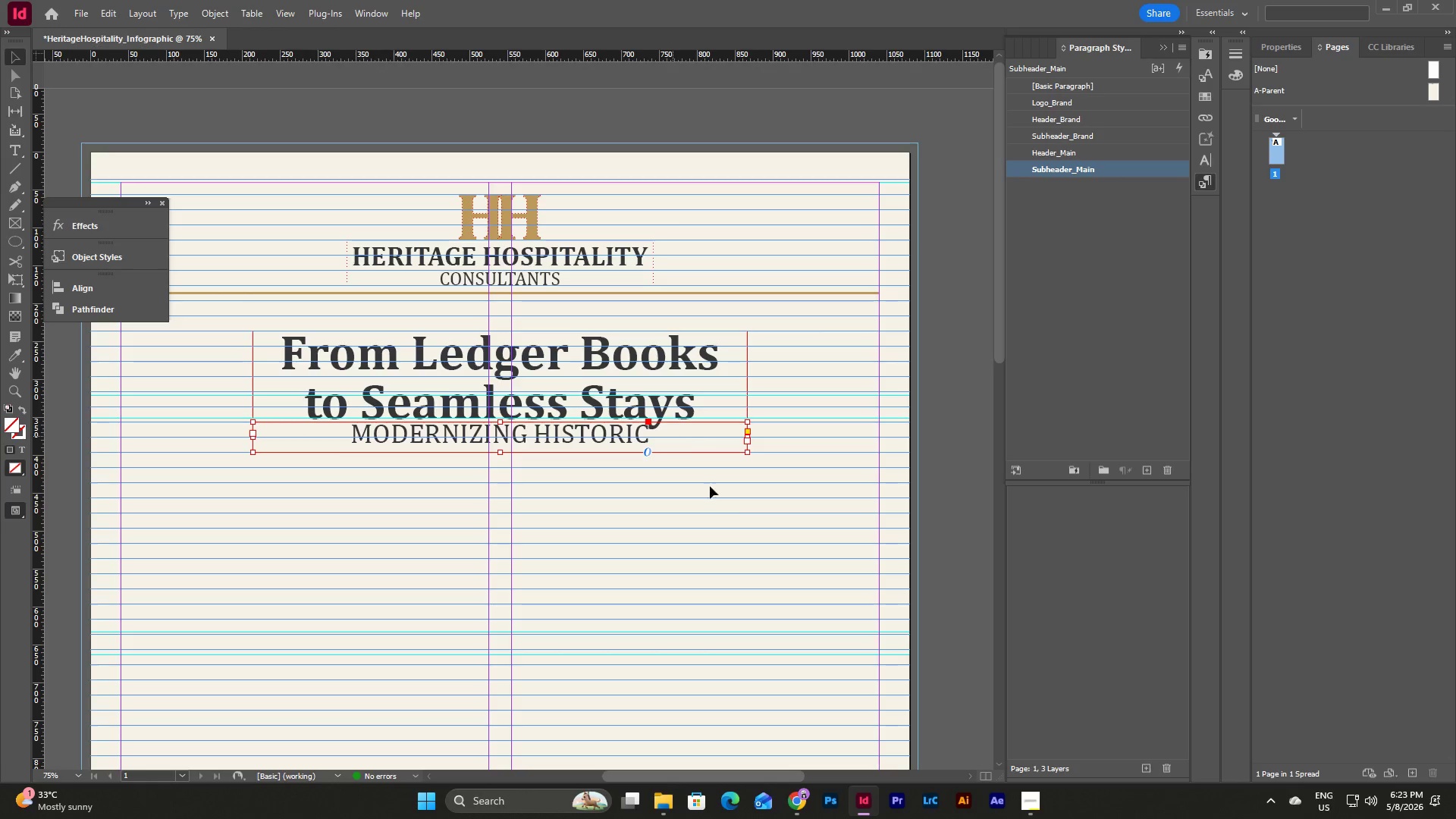 
left_click([731, 507])
 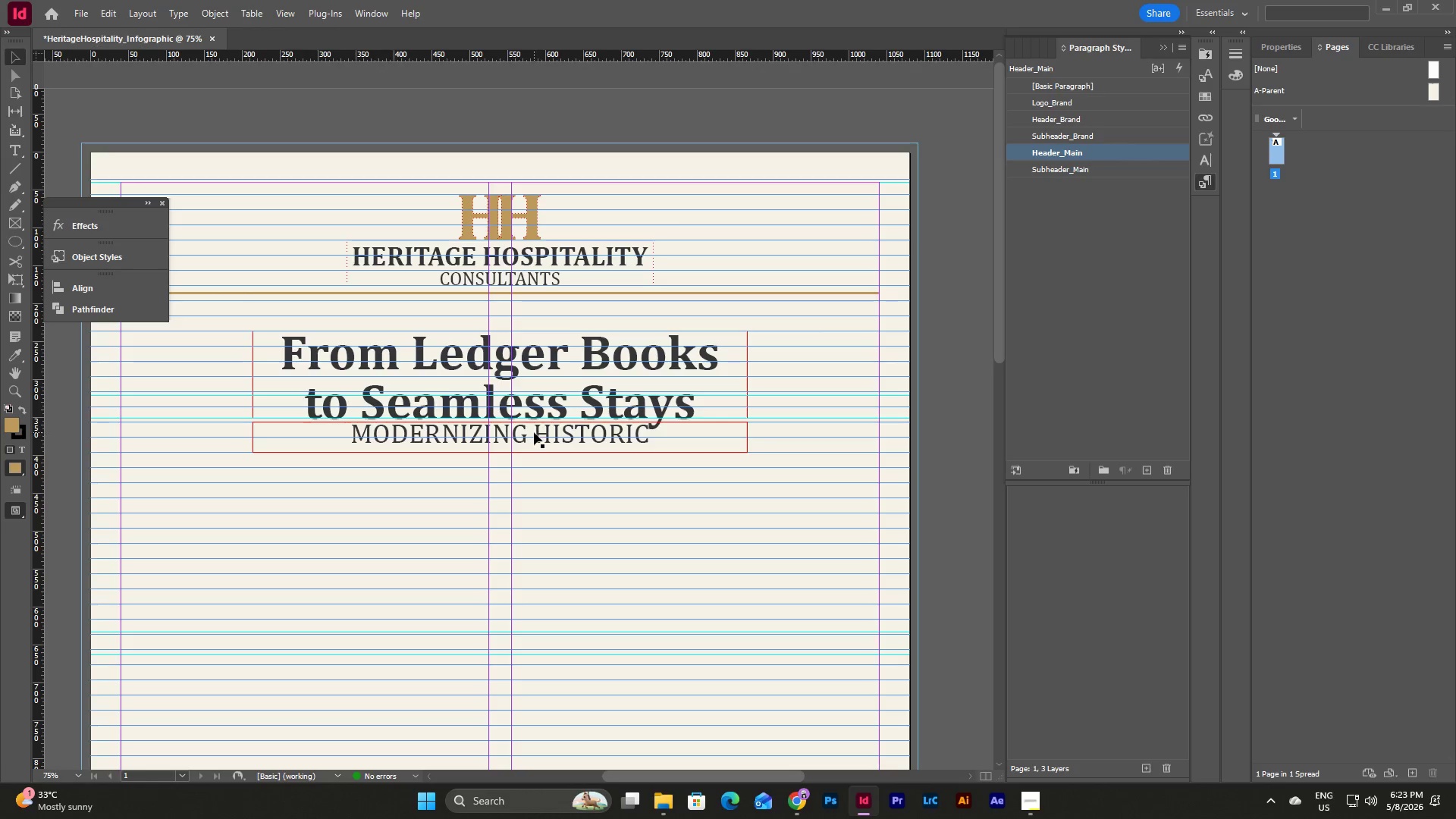 
left_click_drag(start_coordinate=[534, 432], to_coordinate=[535, 448])
 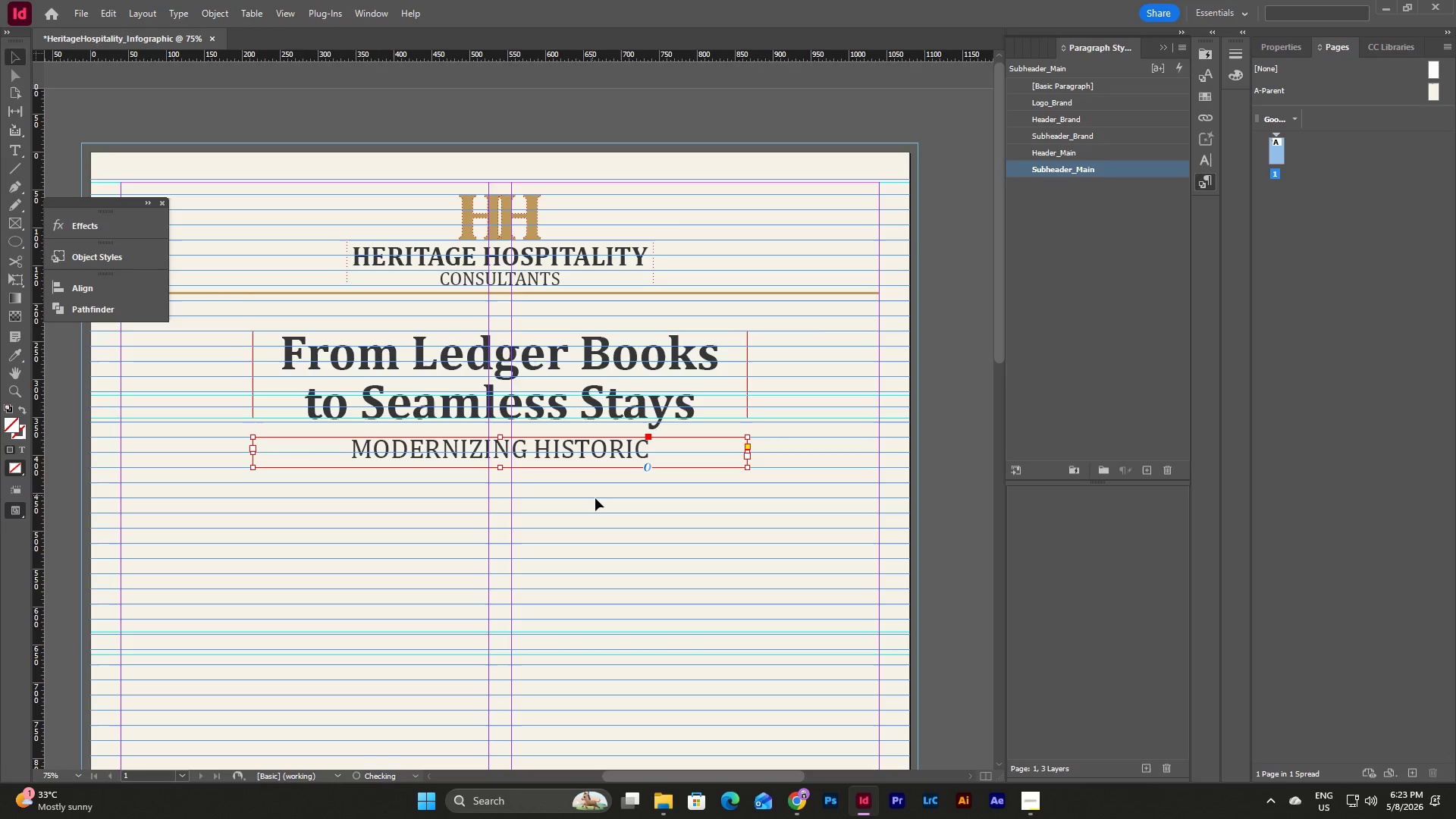 
left_click([595, 498])
 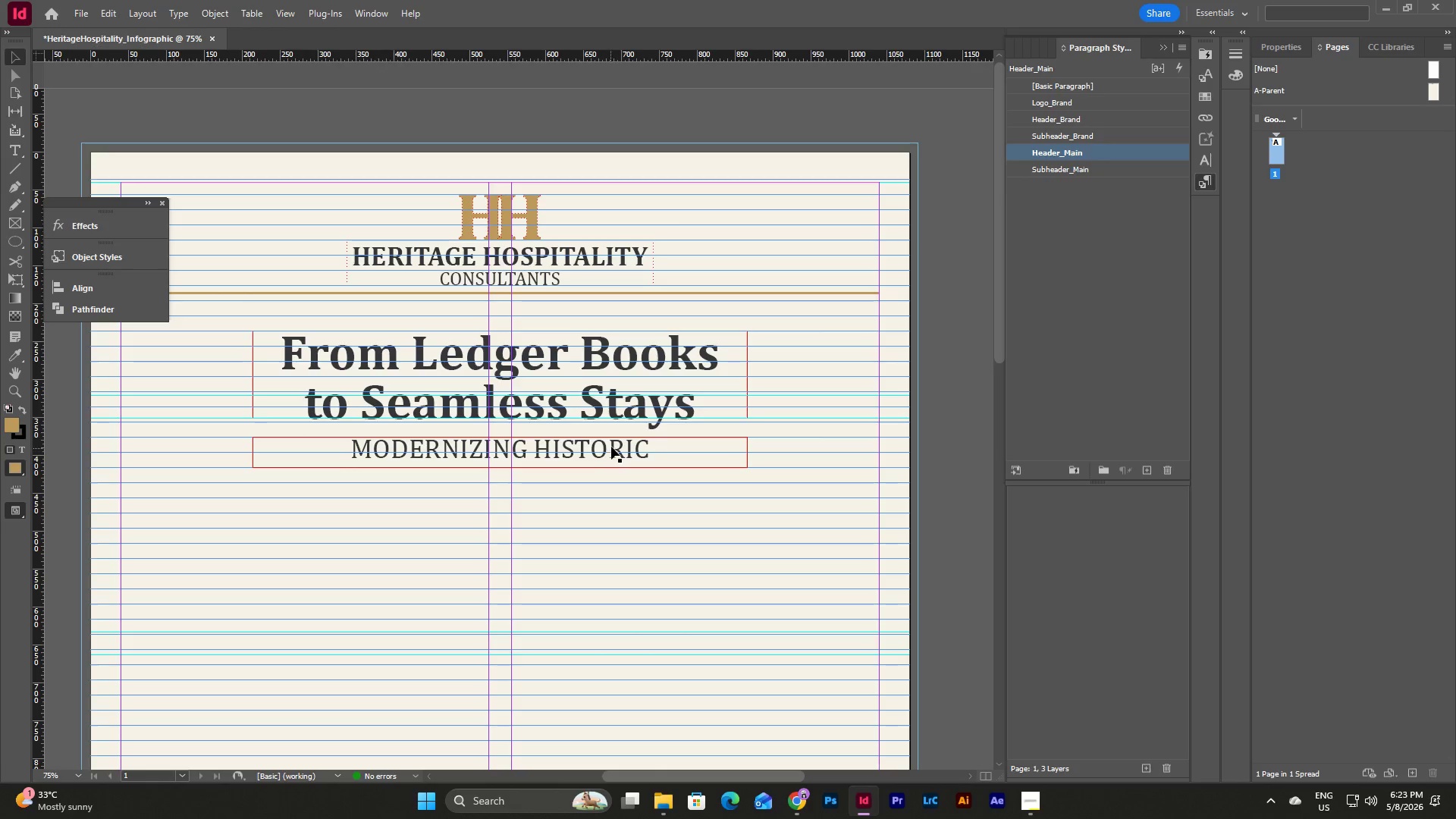 
double_click([611, 447])
 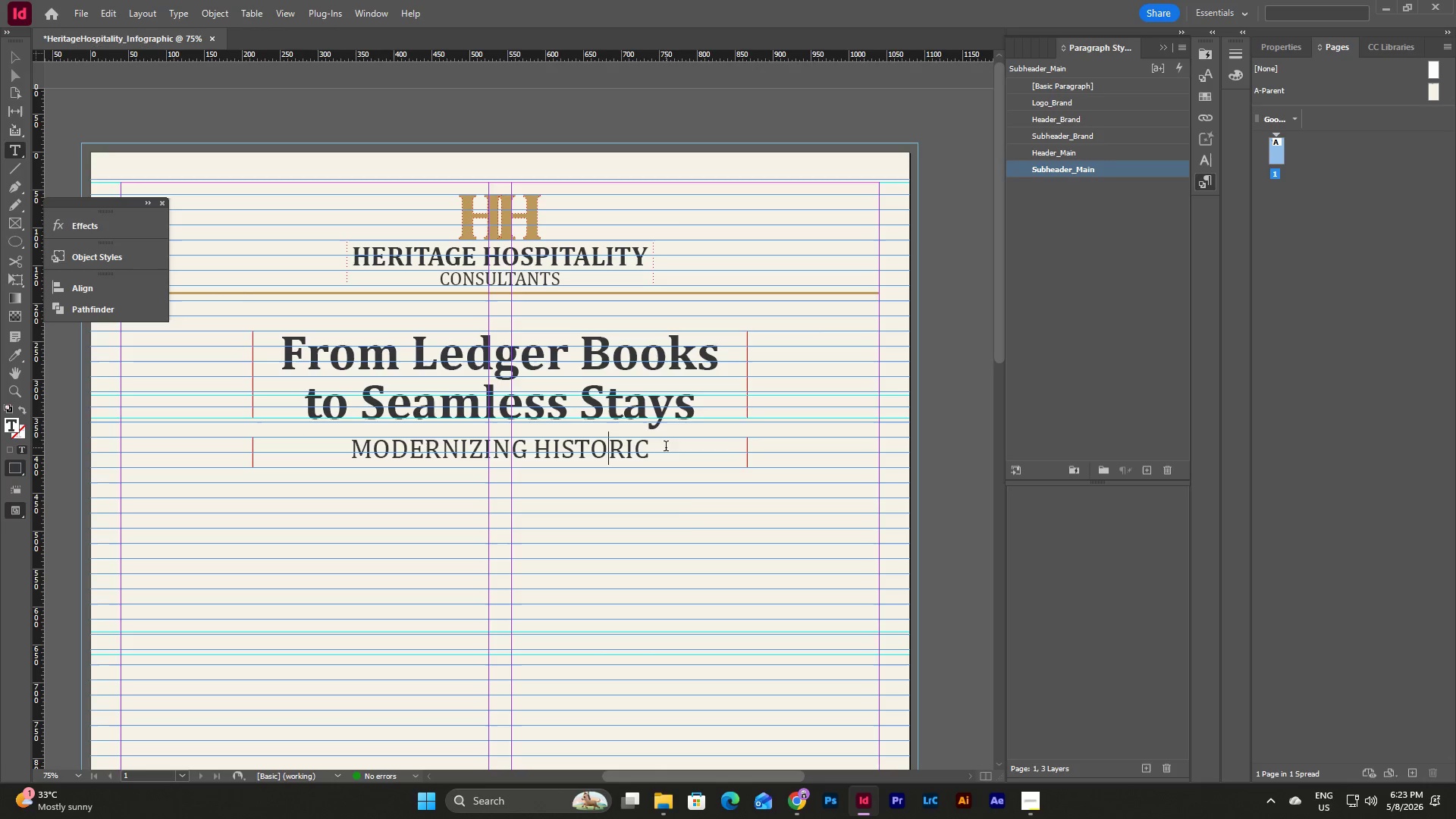 
key(Escape)
 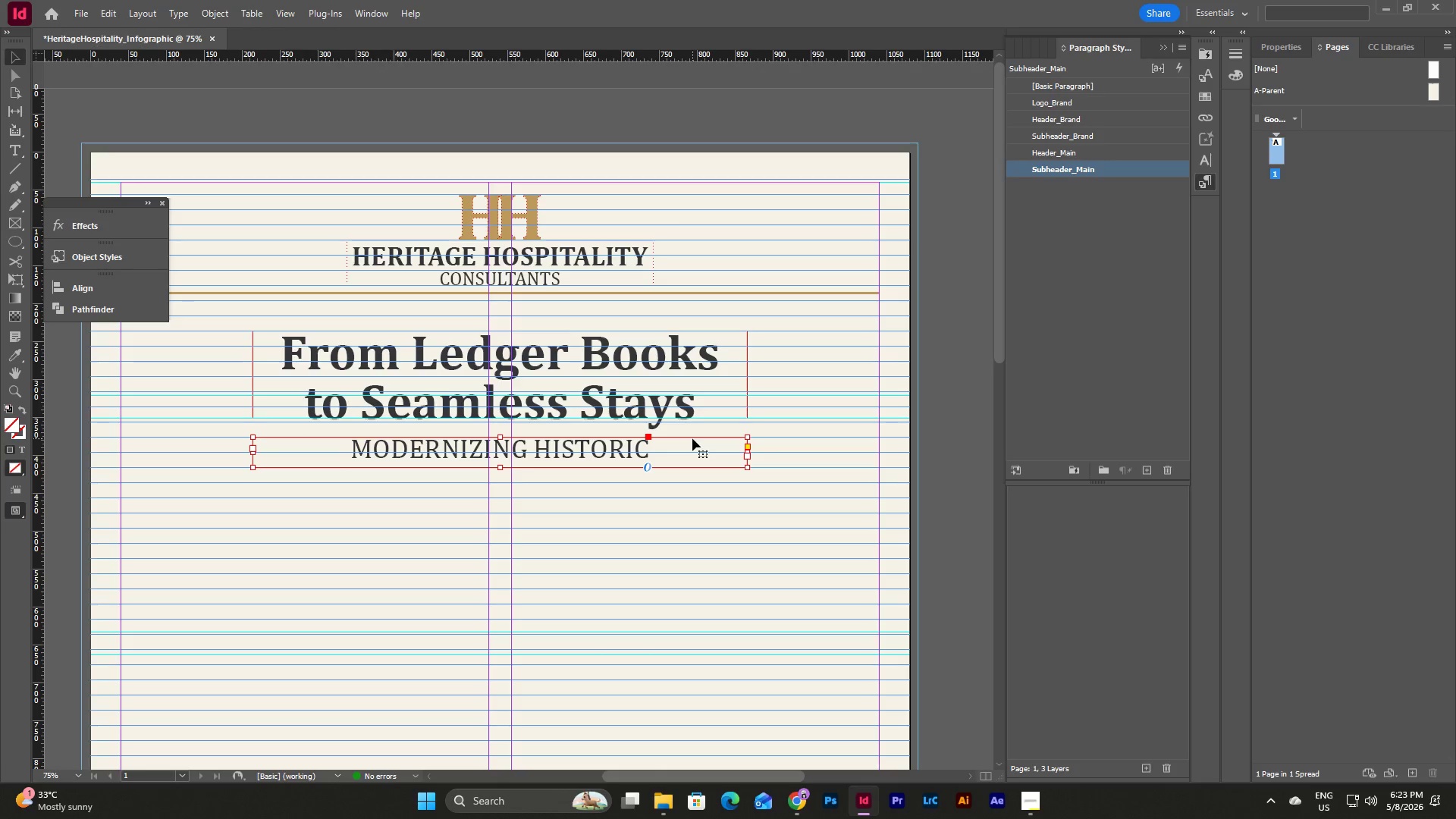 
left_click([692, 438])
 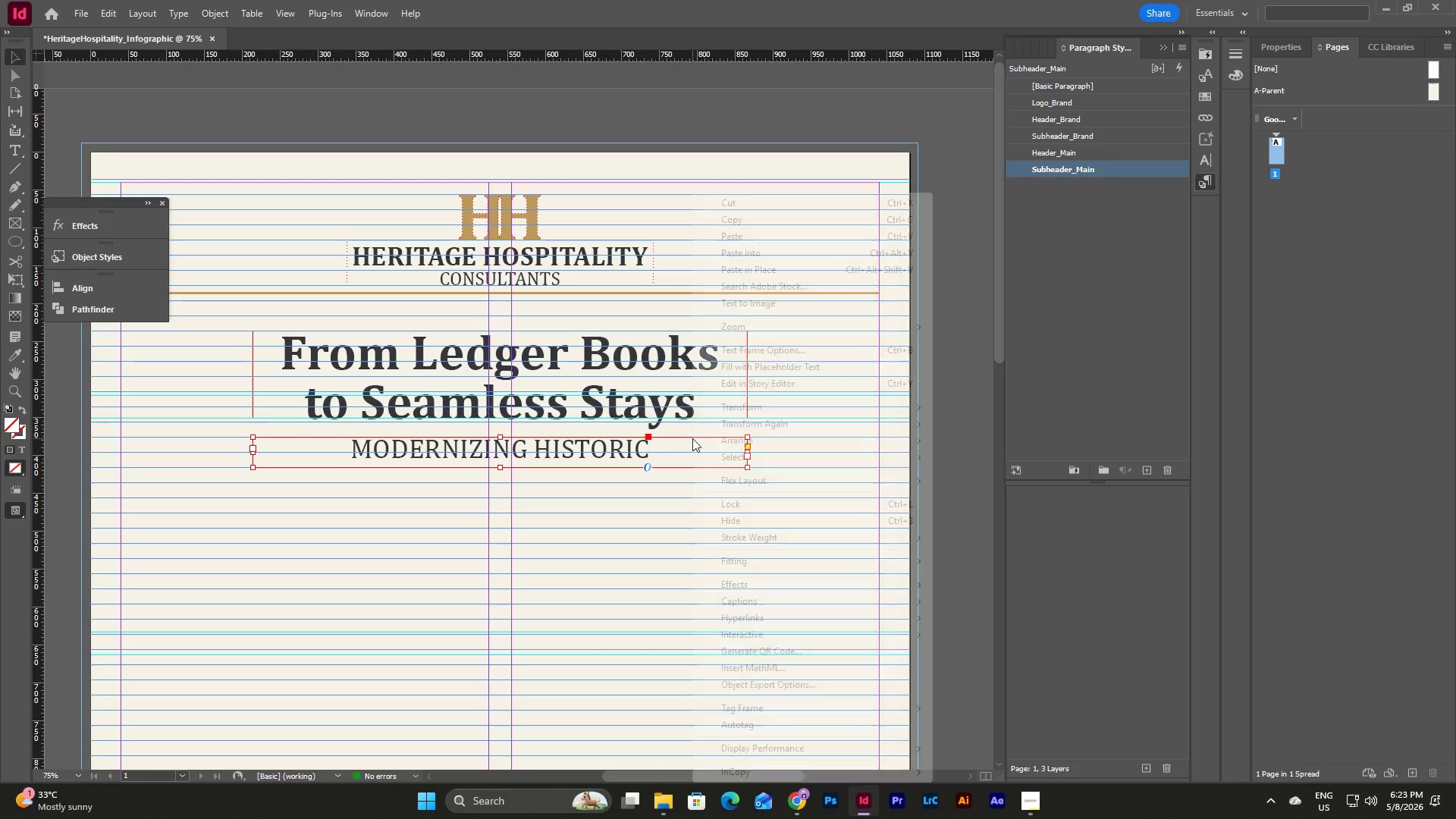 
right_click([692, 438])
 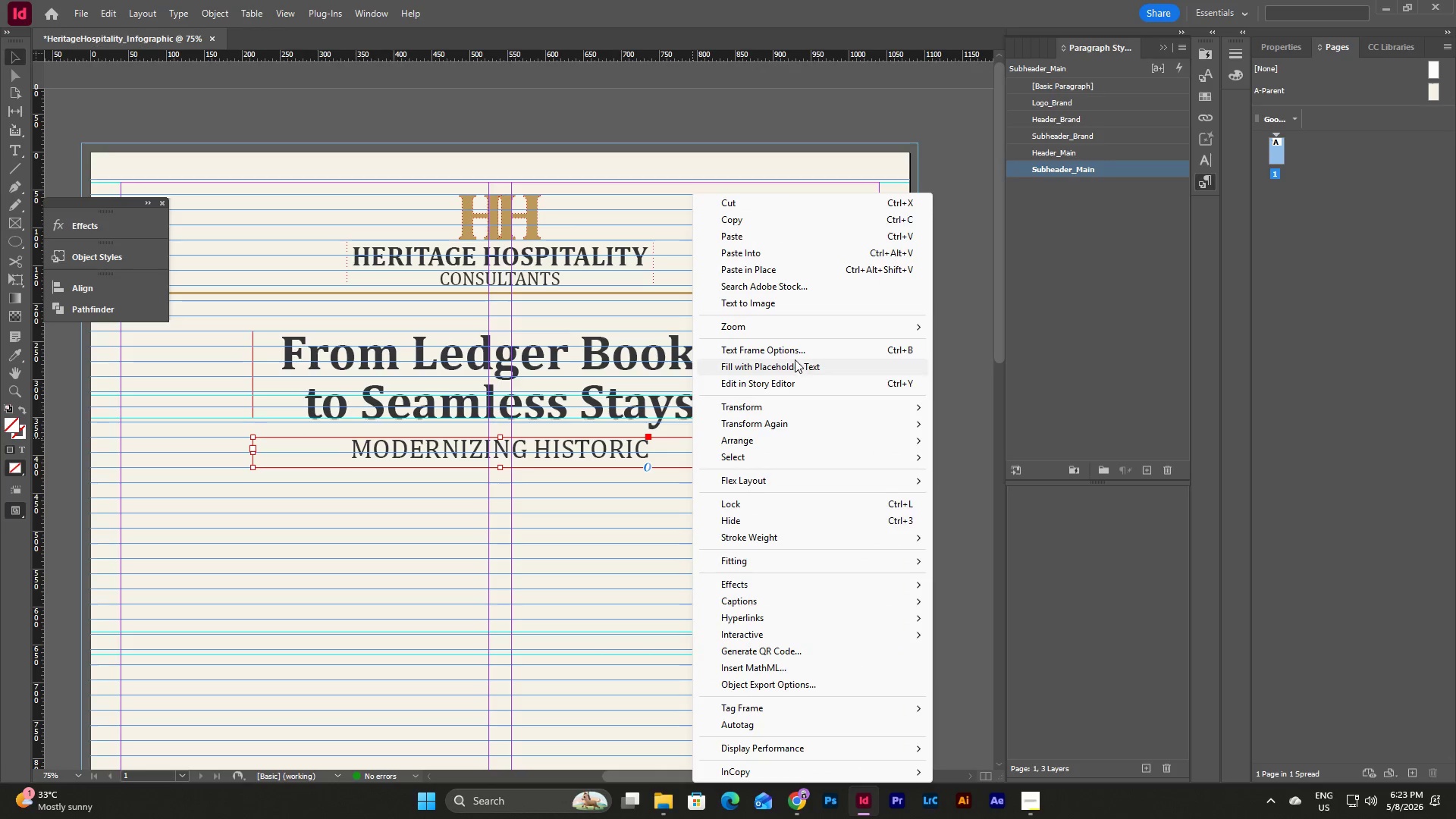 
left_click([795, 356])
 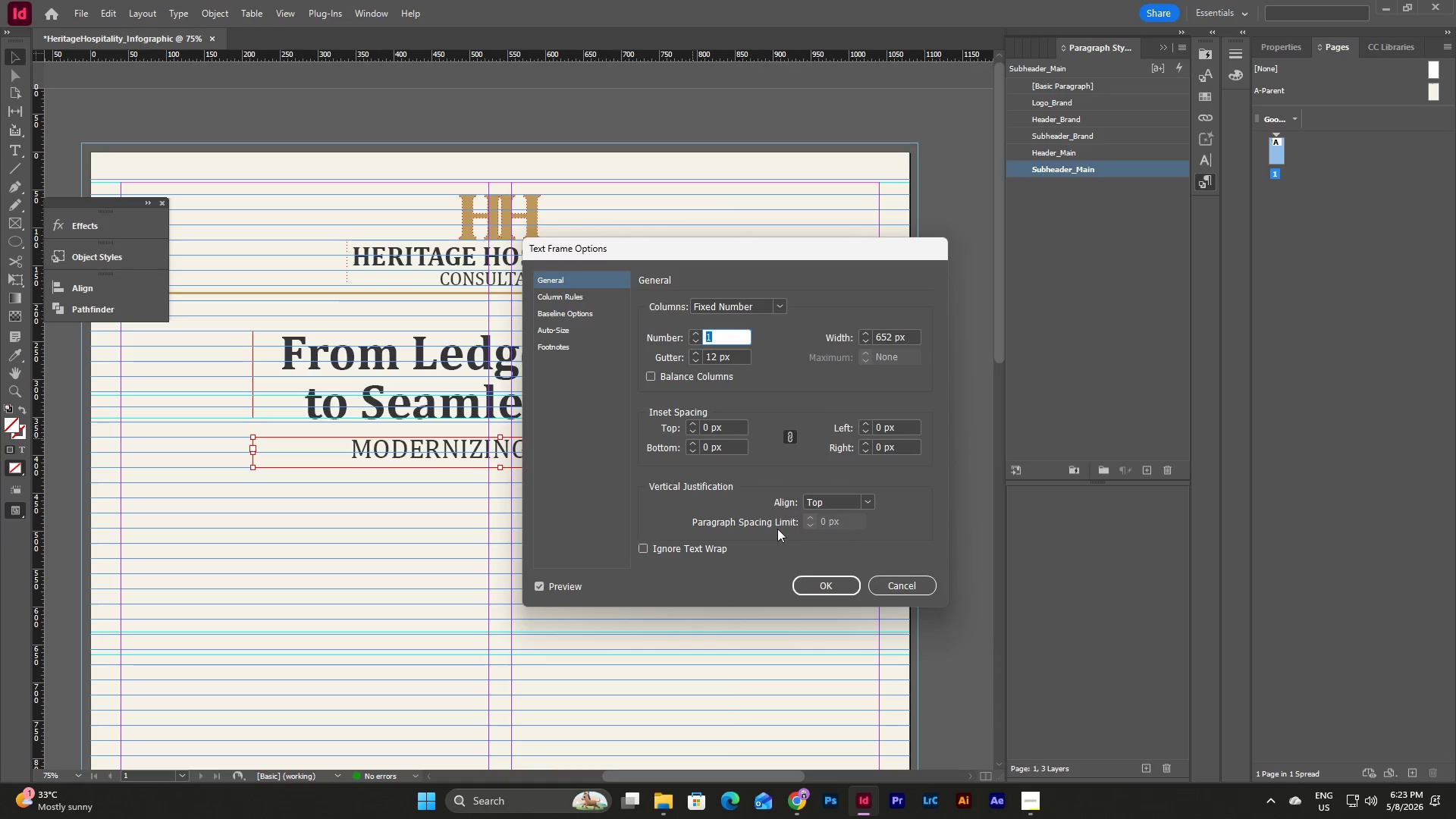 
left_click([863, 500])
 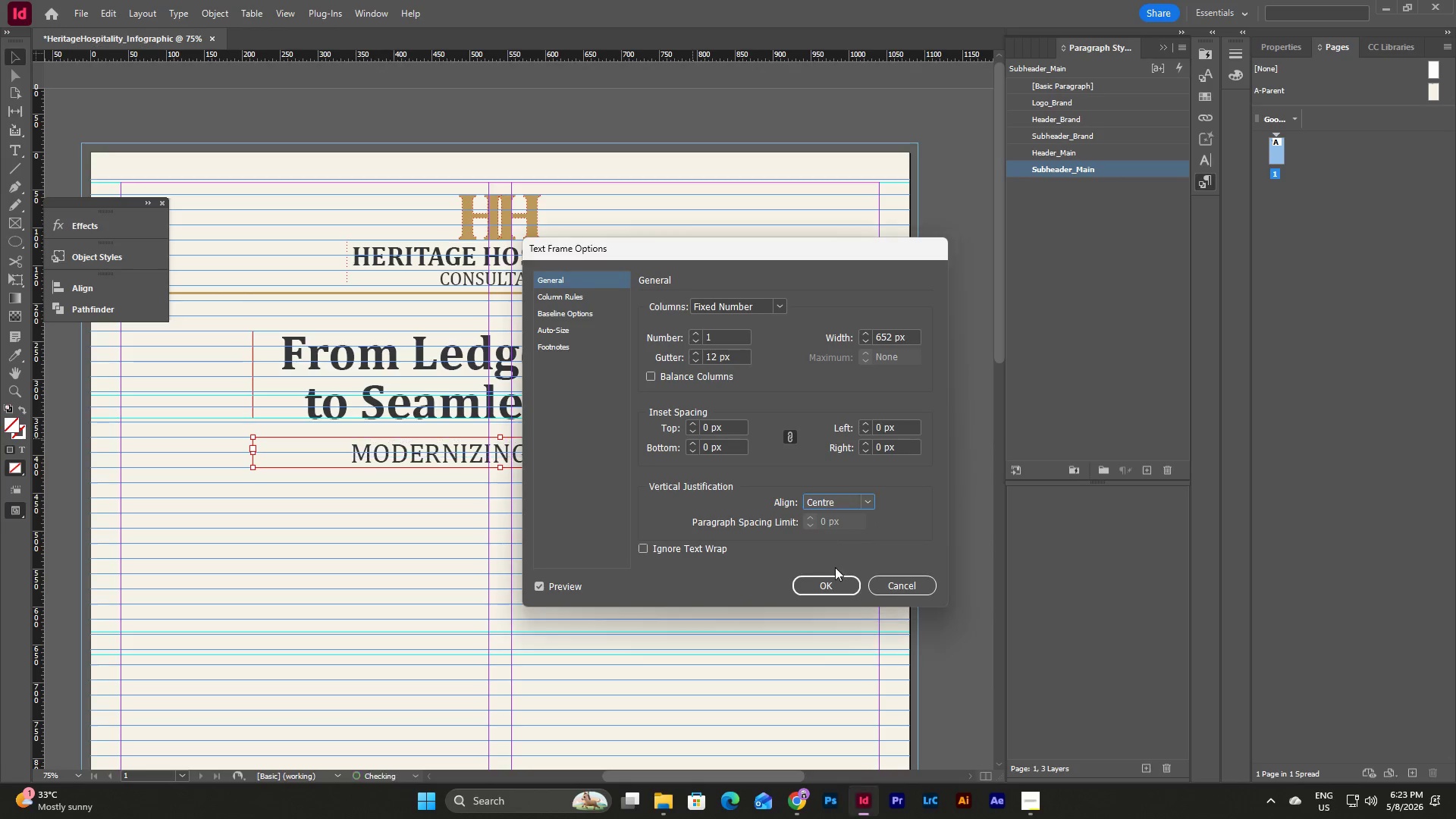 
double_click([838, 583])
 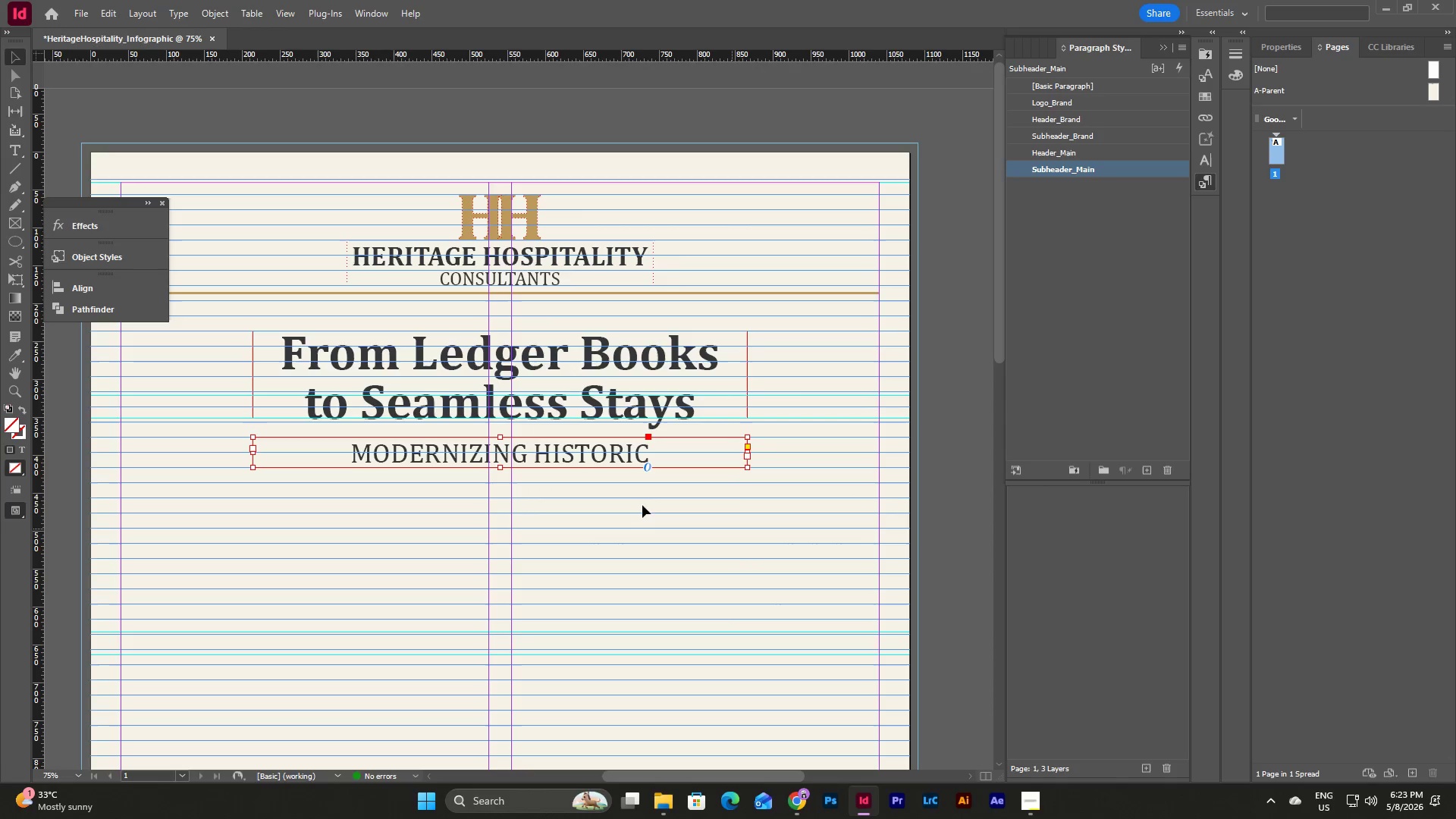 
left_click([635, 504])
 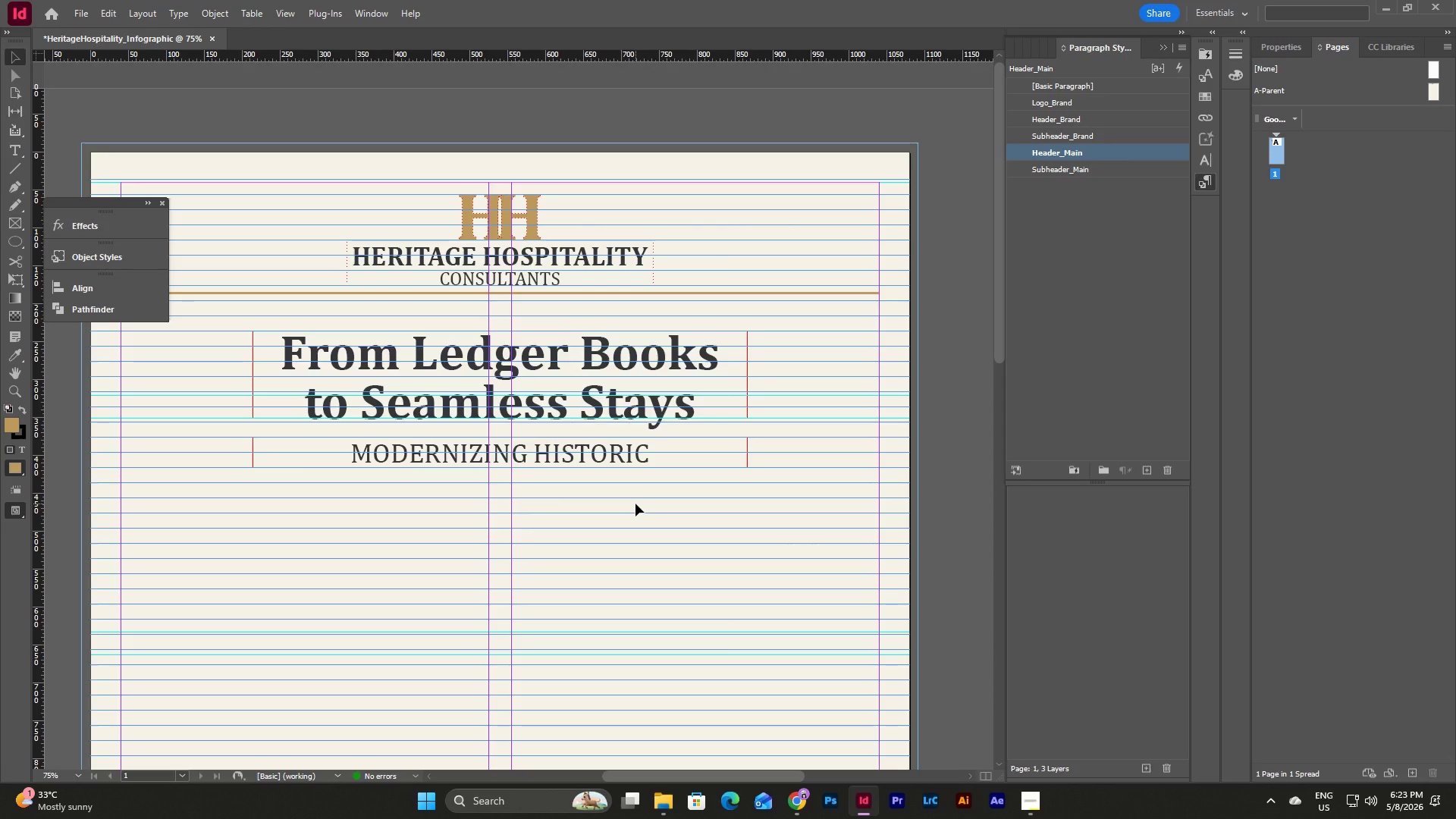 
type(www)
 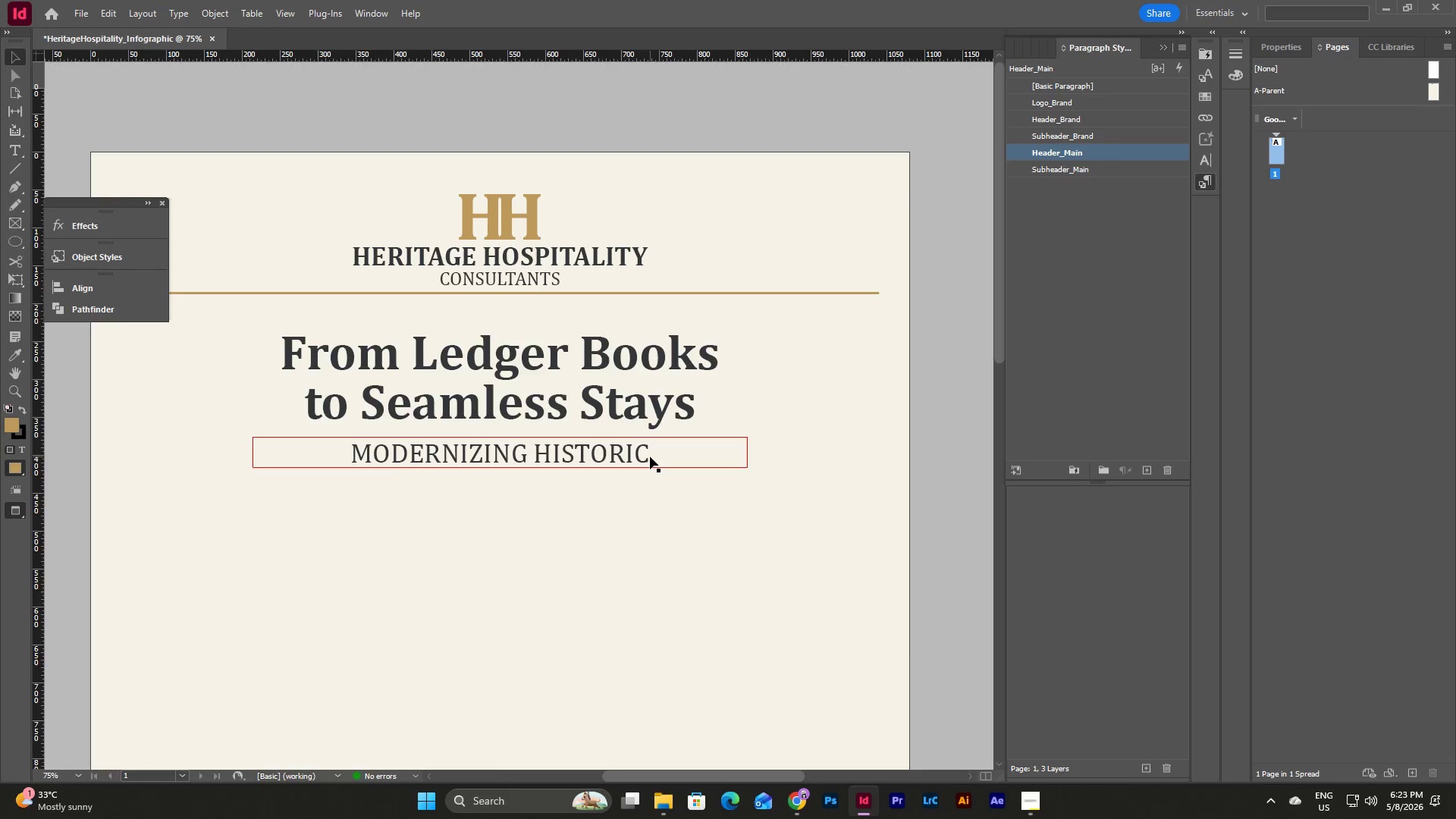 
key(W)
 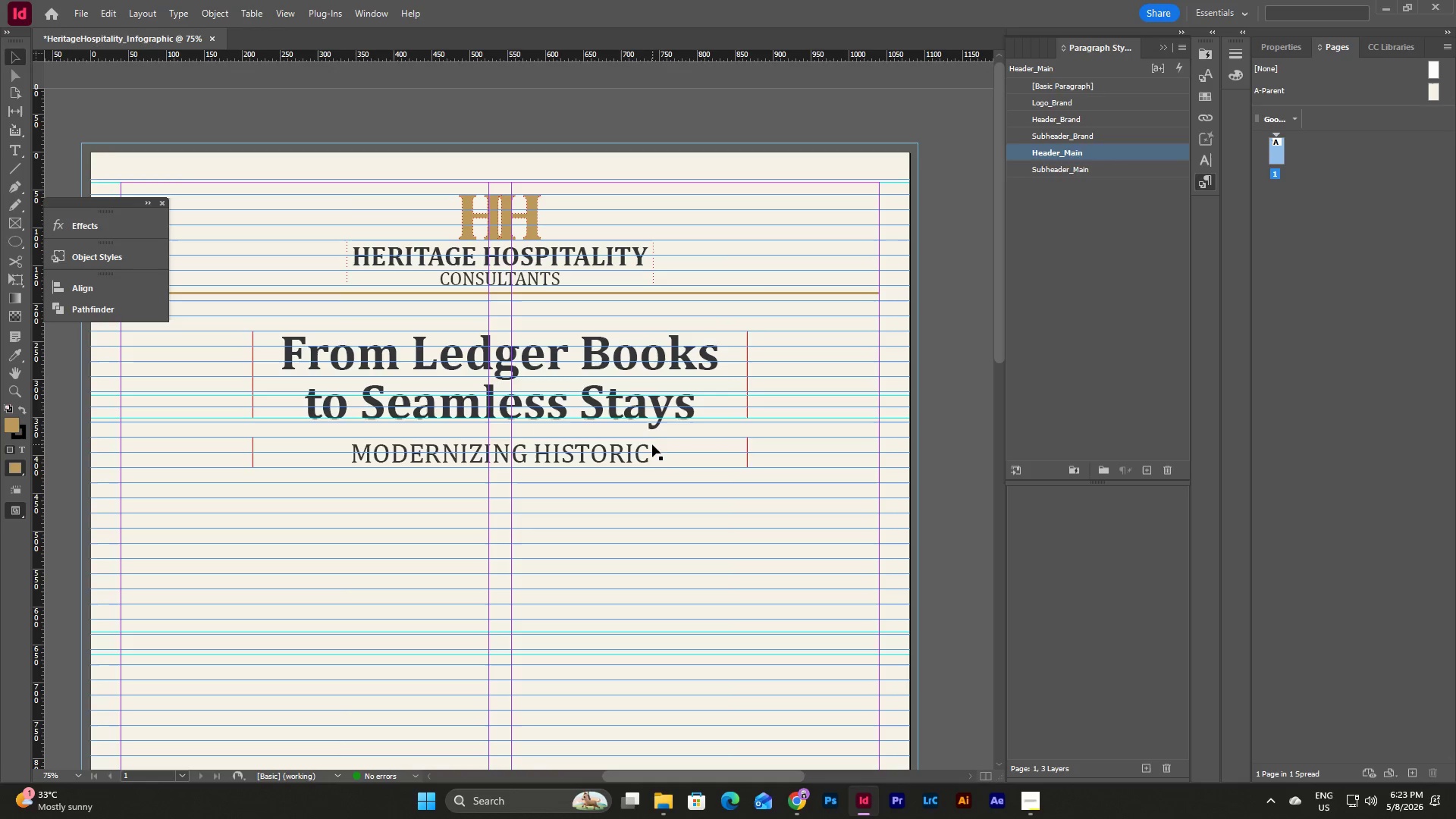 
double_click([652, 444])
 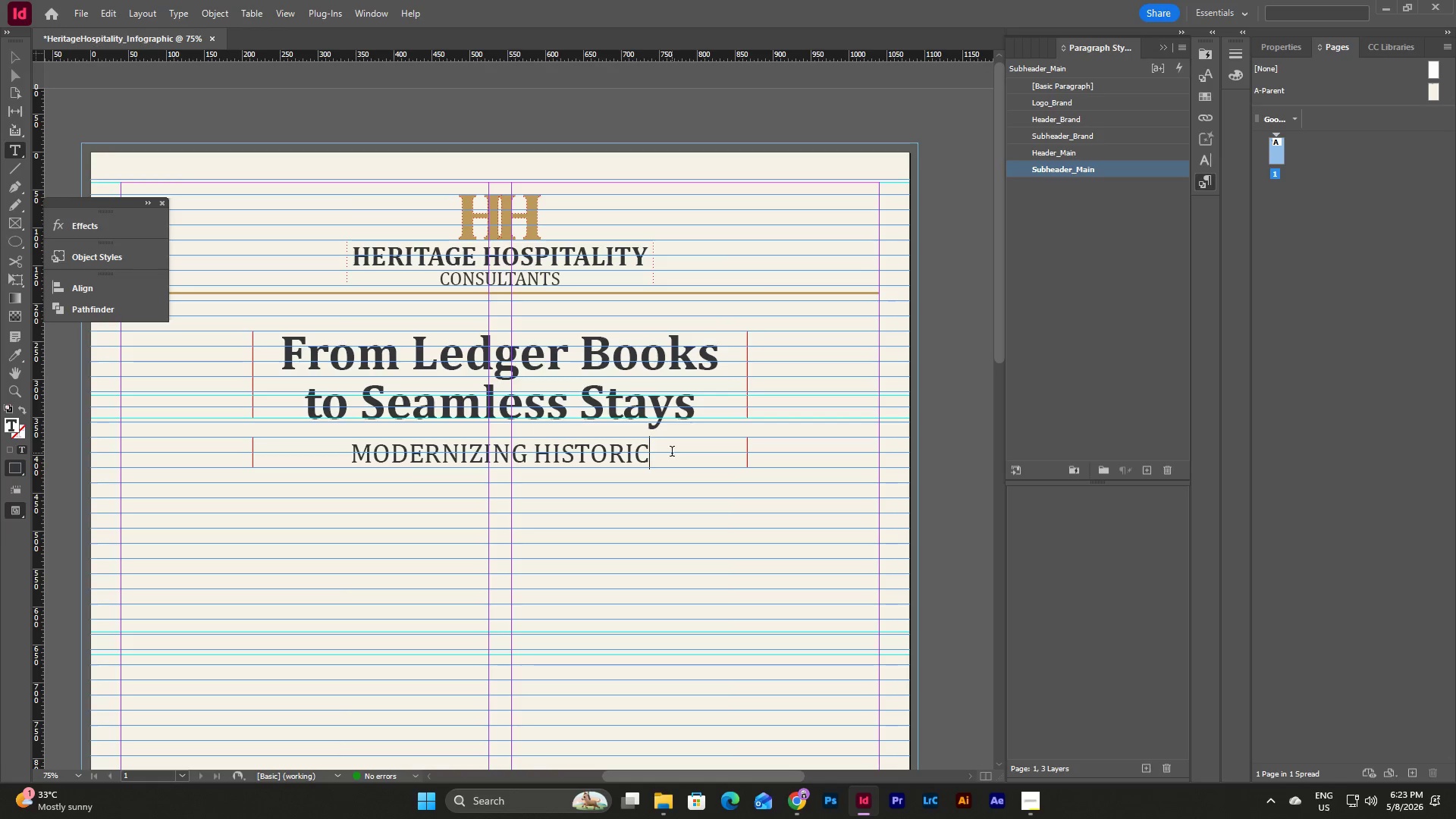 
left_click_drag(start_coordinate=[668, 453], to_coordinate=[309, 453])
 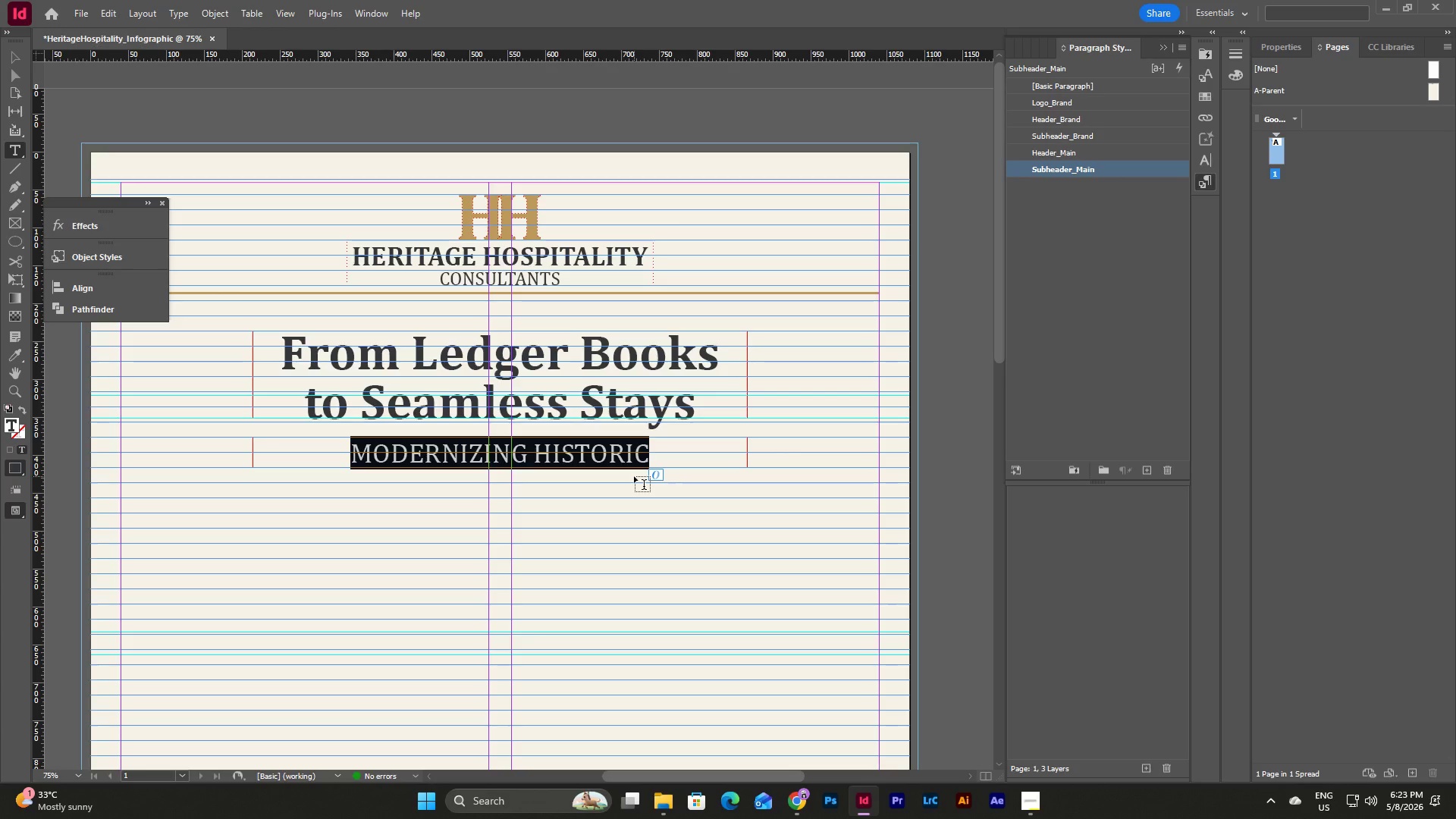 
left_click([677, 438])
 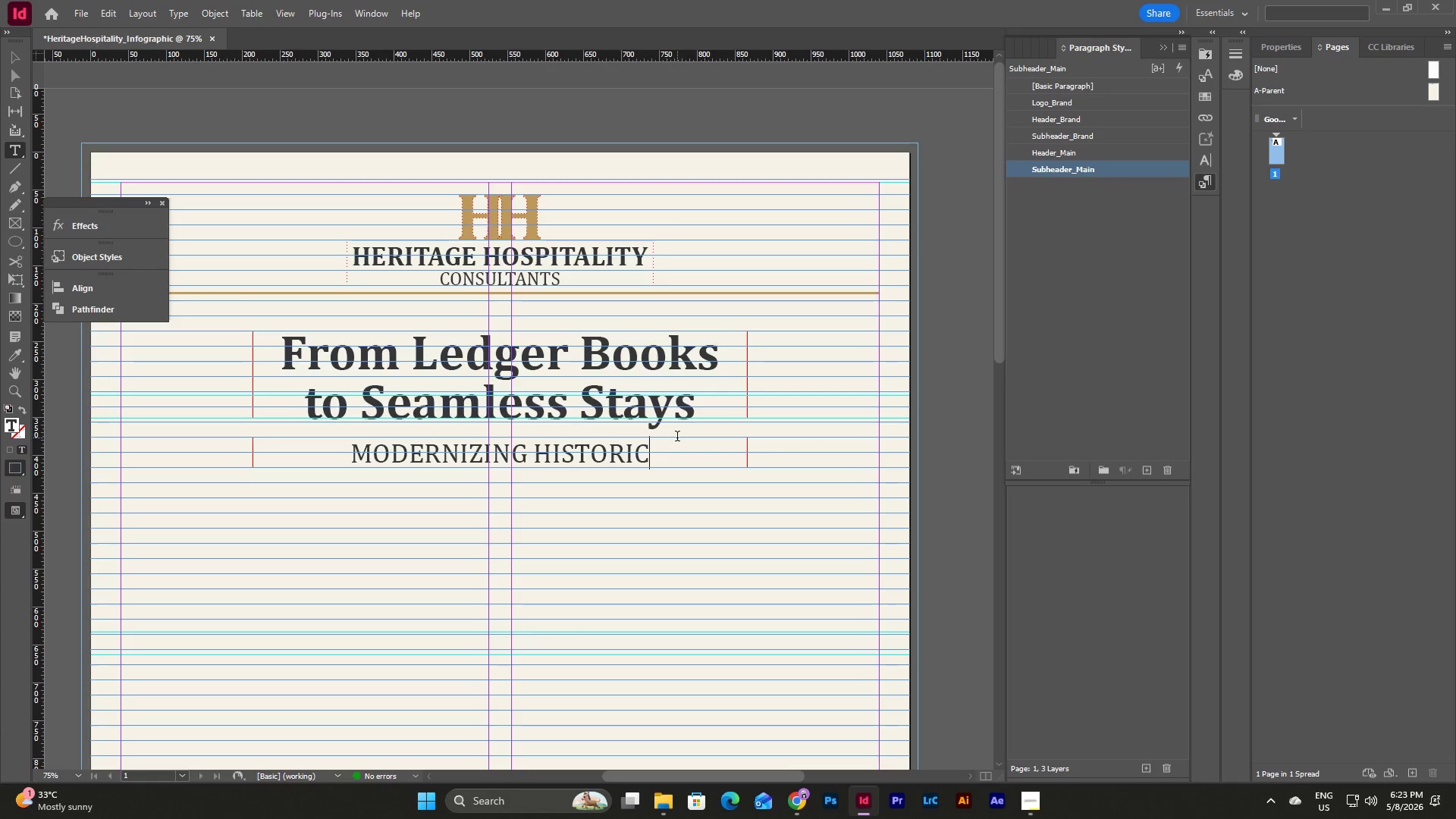 
type( HOPITALI)
key(Backspace)
key(Backspace)
key(Backspace)
key(Backspace)
key(Backspace)
key(Backspace)
type(SPIL)
key(Backspace)
type(TALITY THROUGH)
key(Escape)
 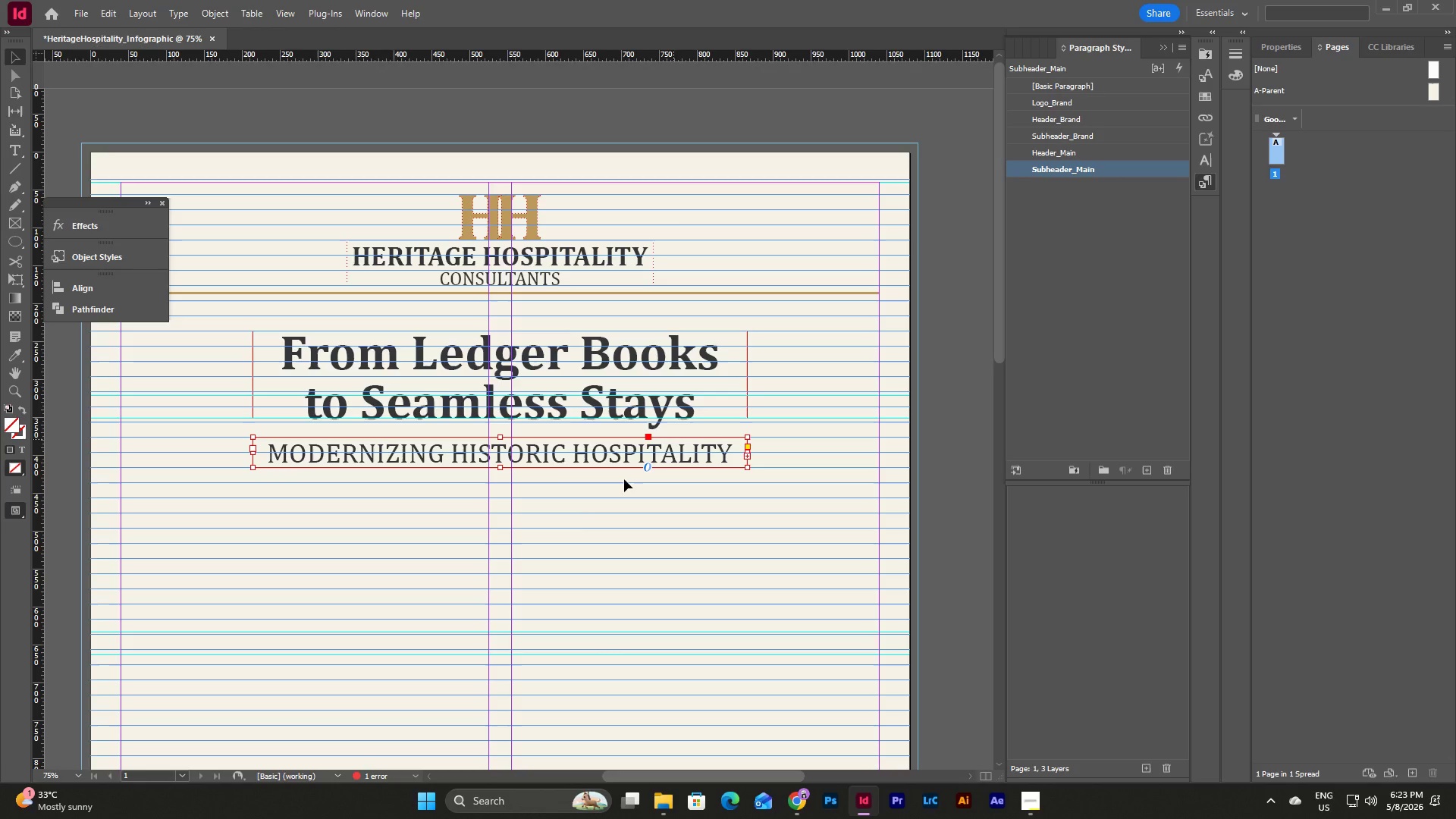 
left_click_drag(start_coordinate=[500, 468], to_coordinate=[501, 483])
 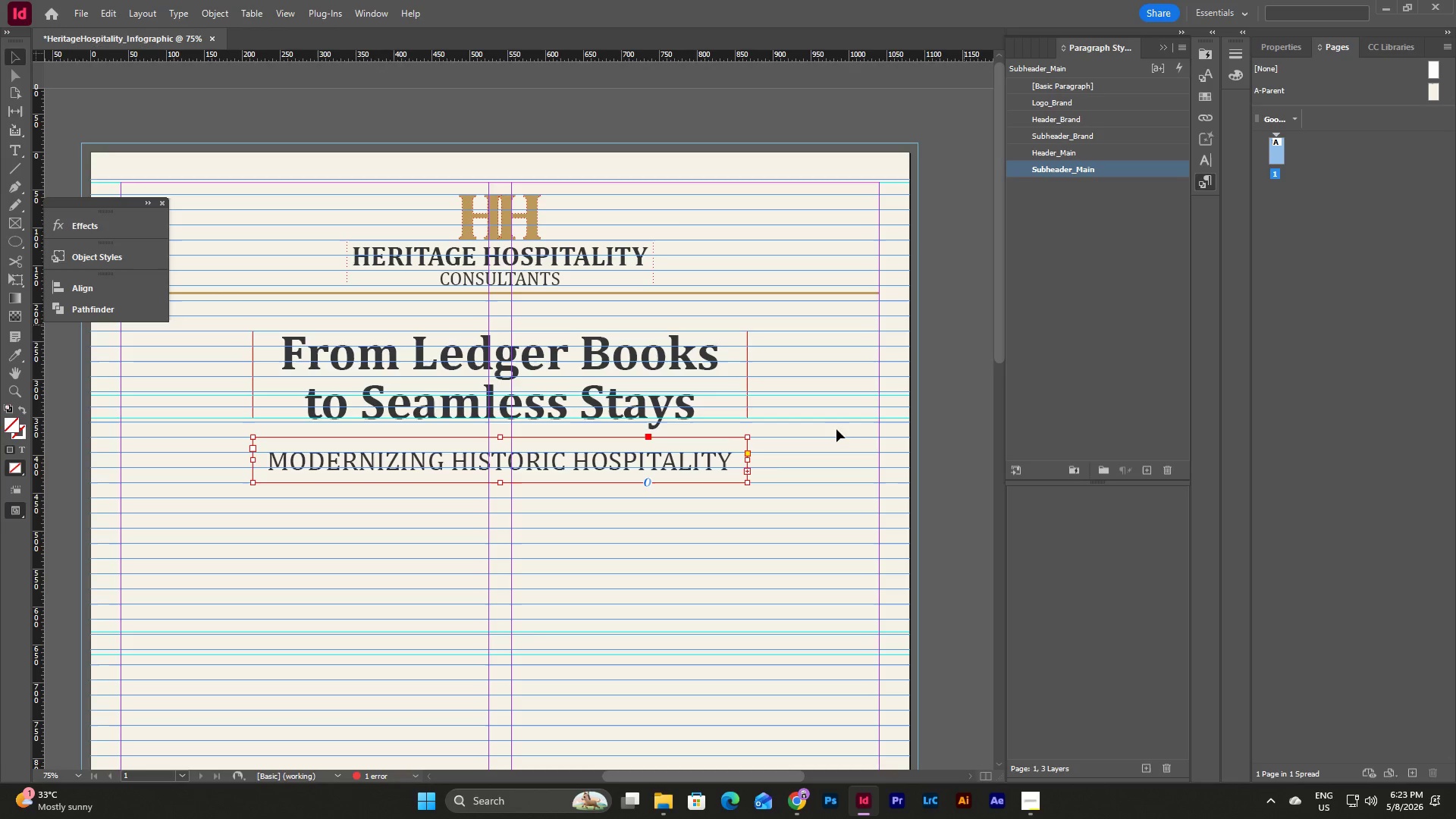 
left_click([786, 478])
 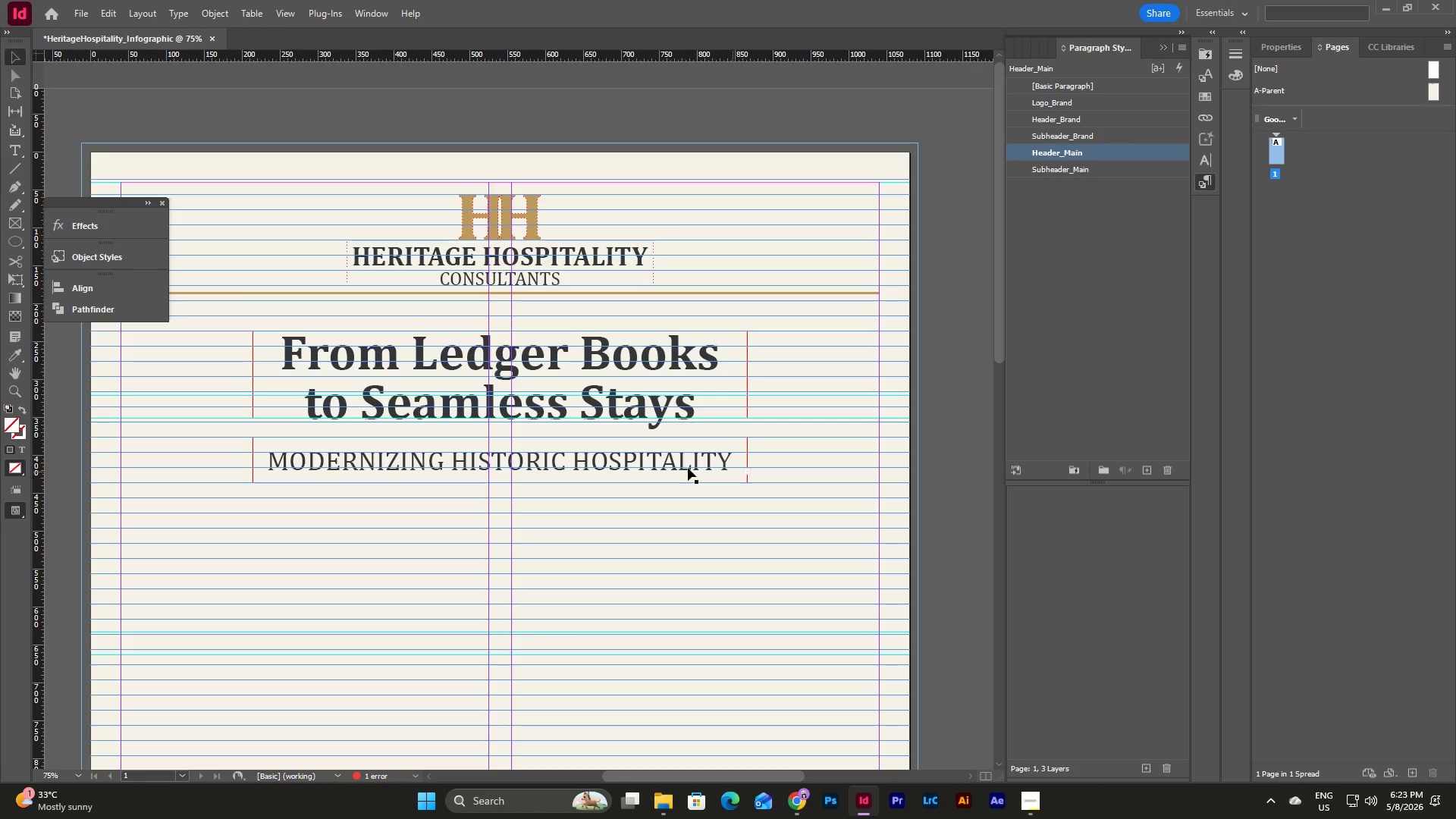 
double_click([686, 467])
 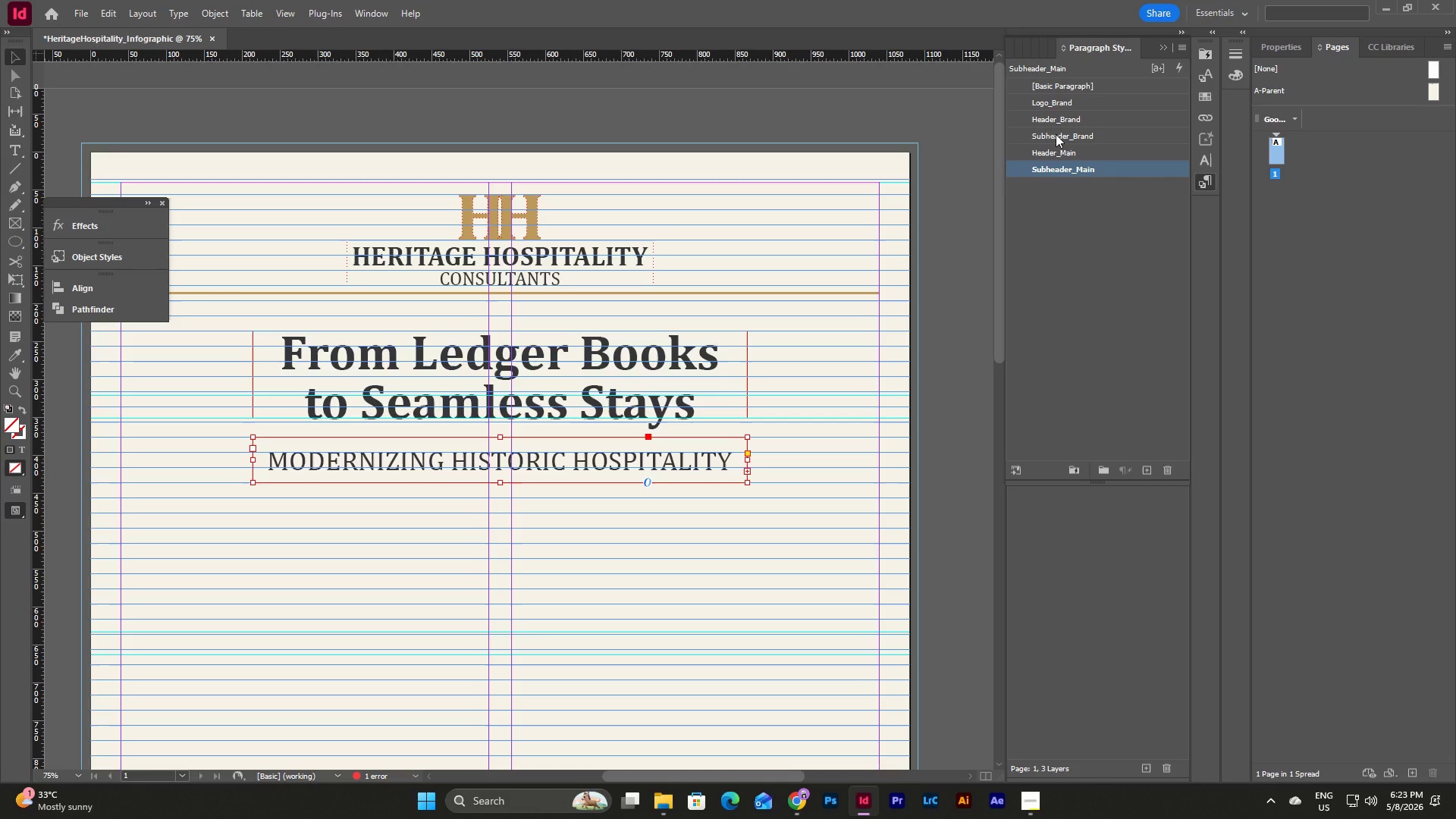 
left_click([1056, 134])
 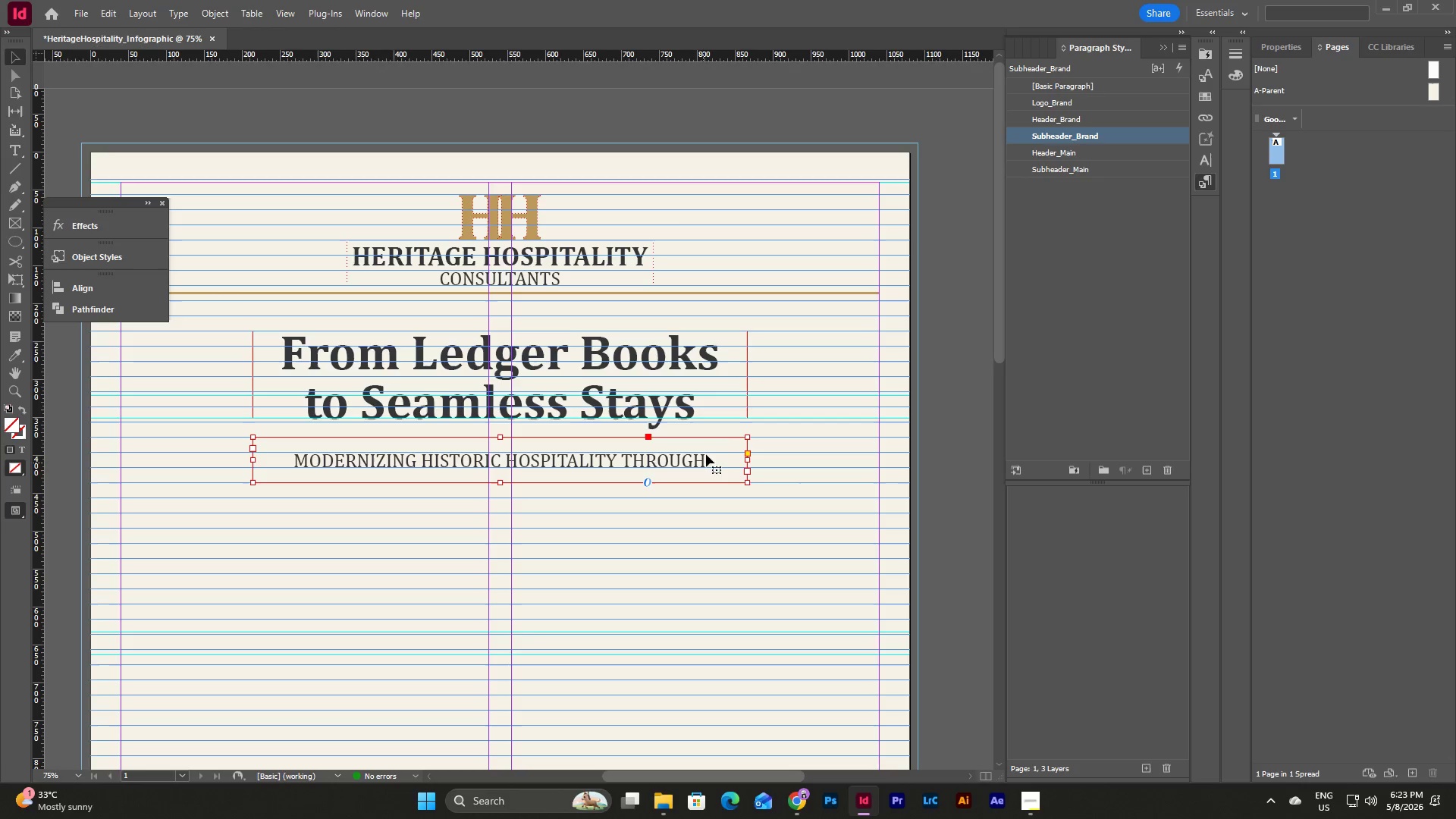 
double_click([710, 452])
 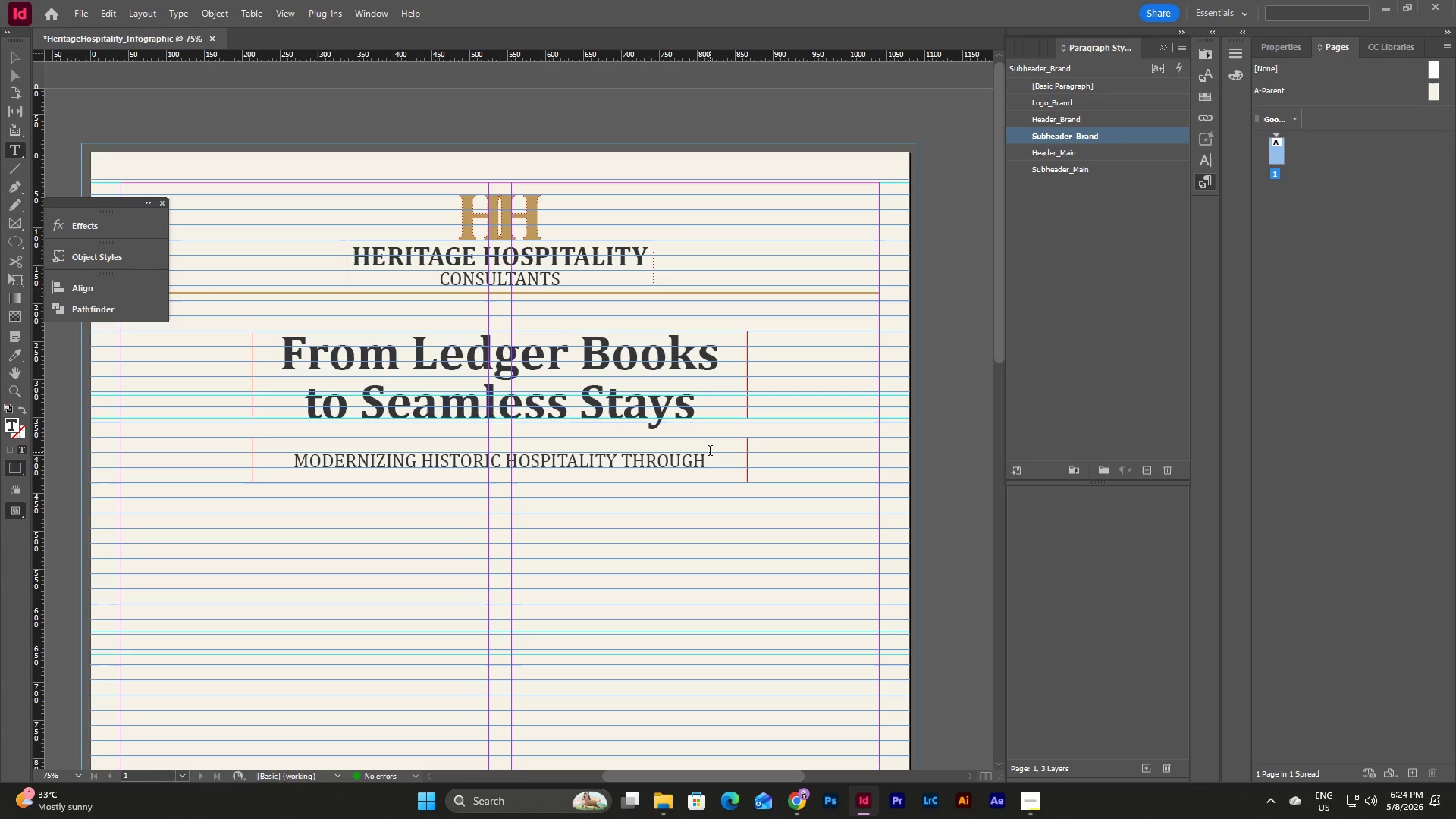 
type( INTEGRATED DIGITA:)
key(Backspace)
type(L GUEST JOURNEYS)
key(Escape)
 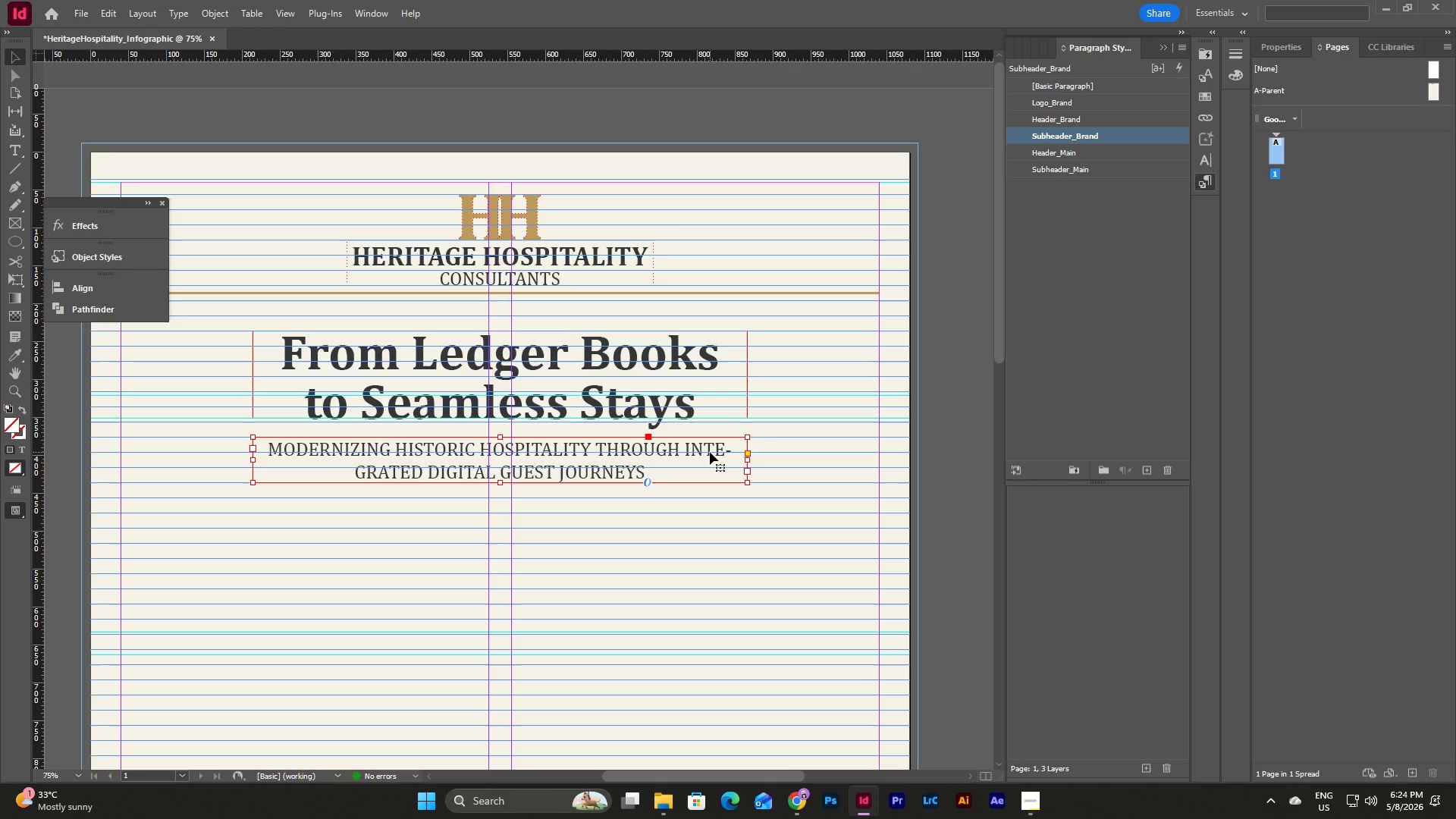 
left_click_drag(start_coordinate=[503, 485], to_coordinate=[503, 482])
 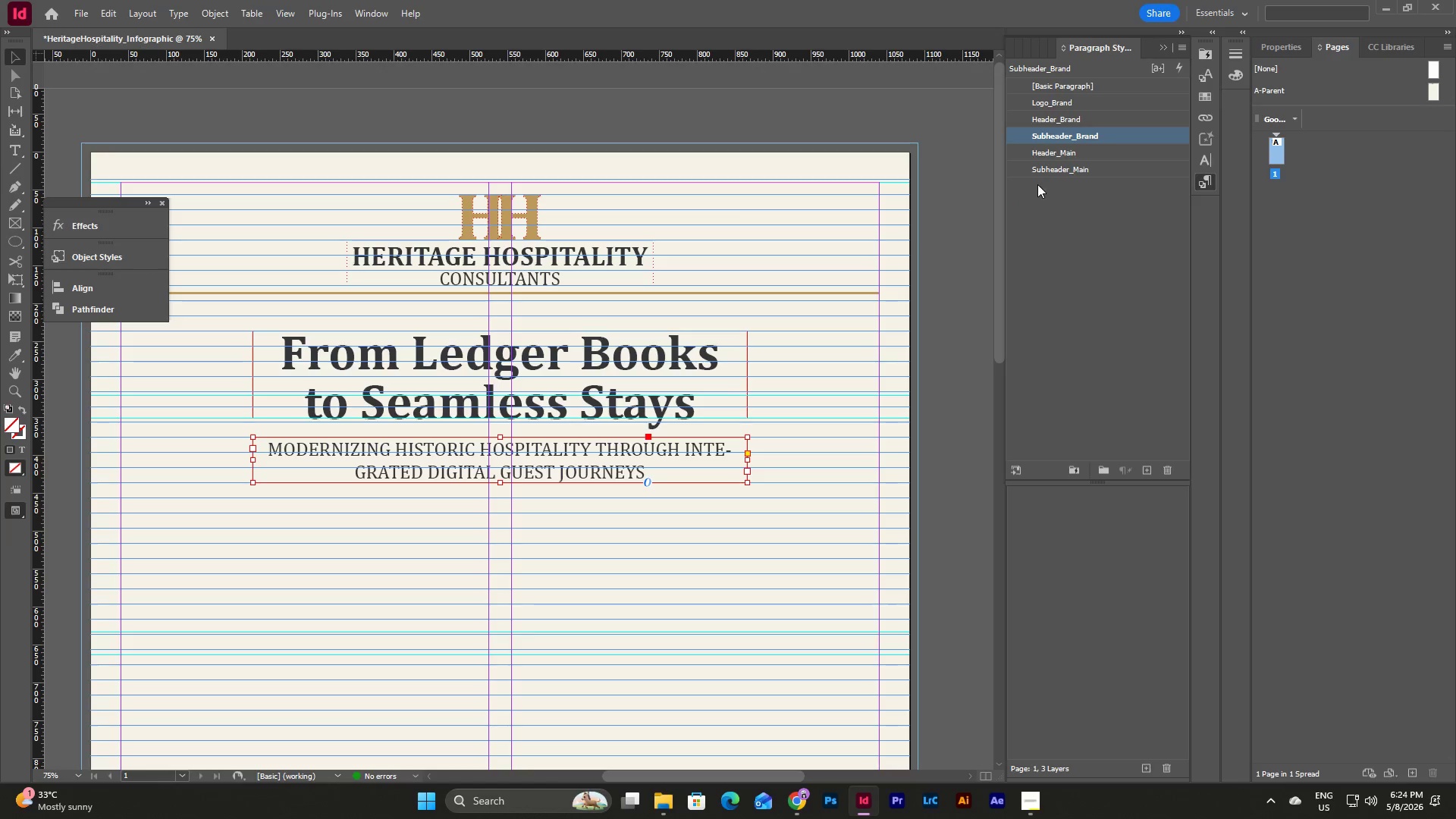 
left_click([1079, 171])
 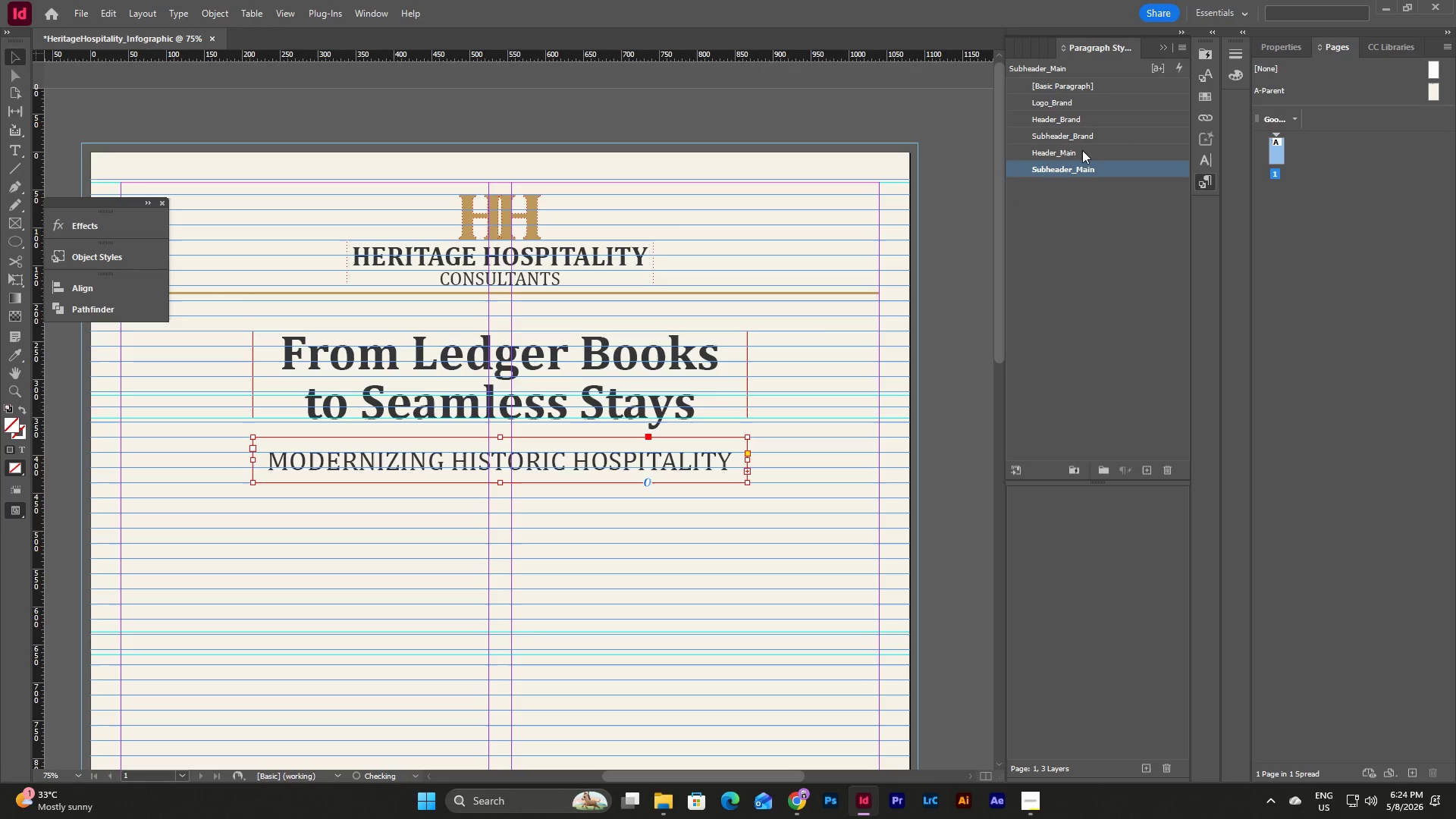 
left_click([1083, 136])
 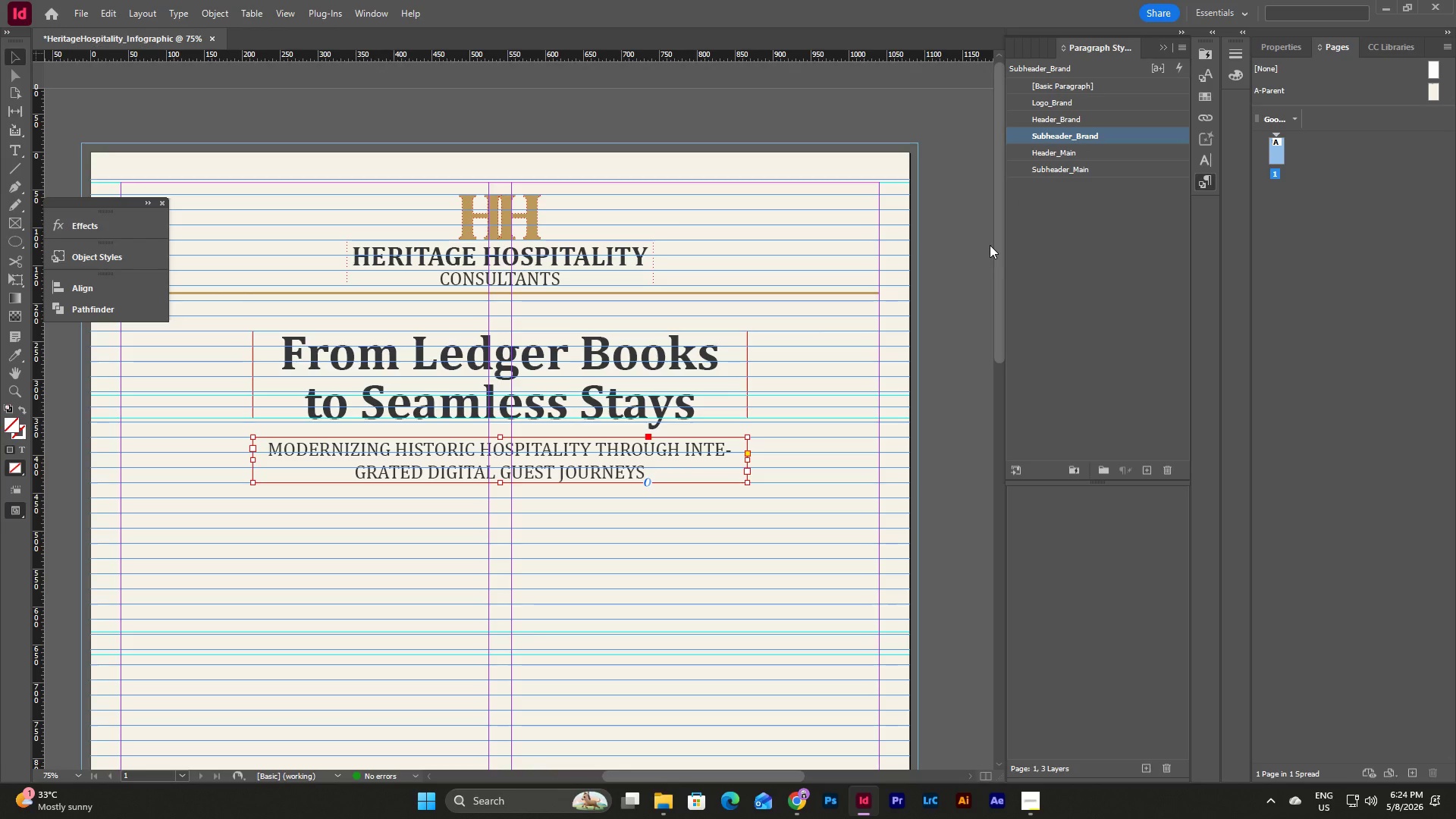 
double_click([1118, 139])
 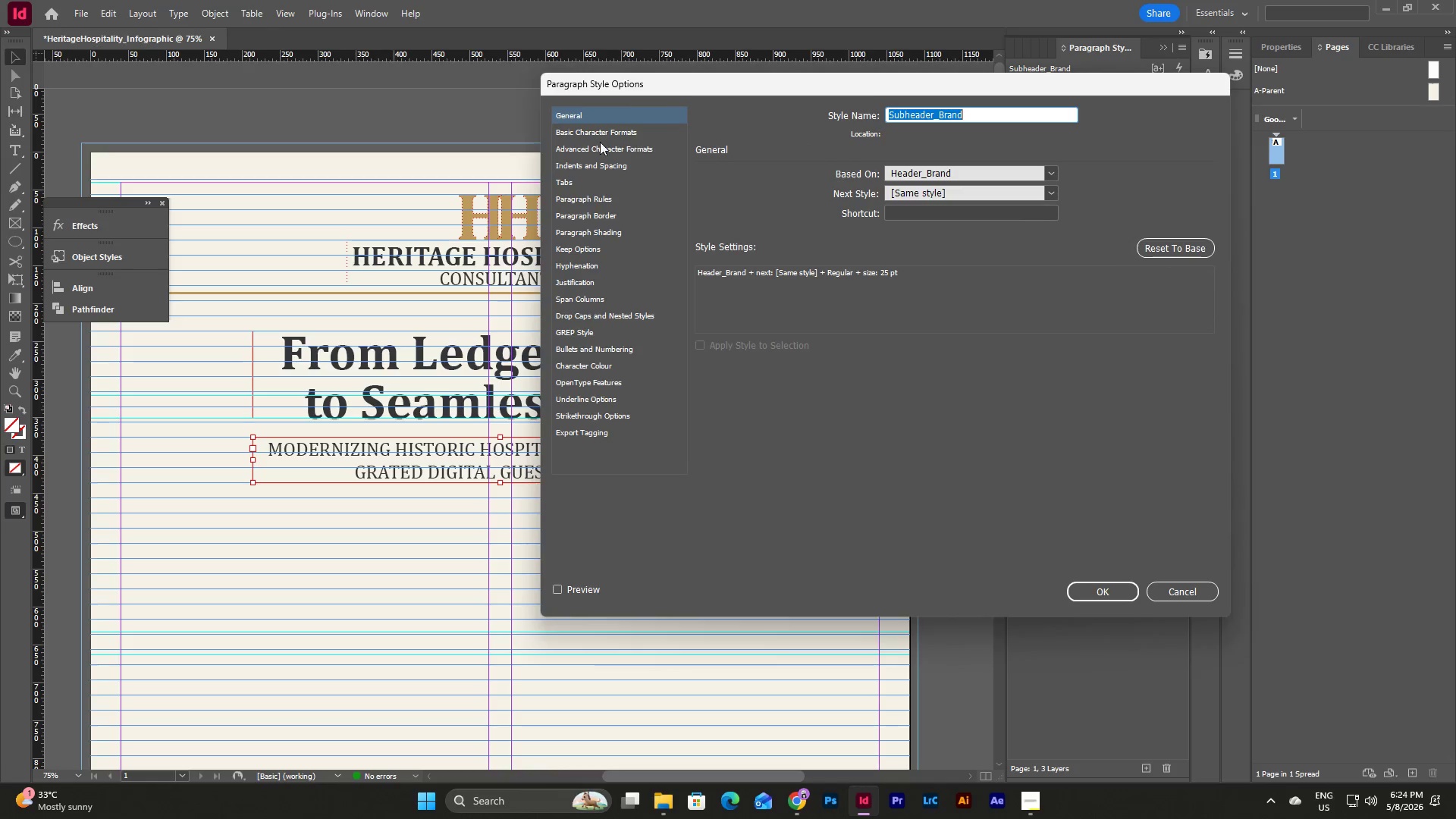 
left_click([599, 141])
 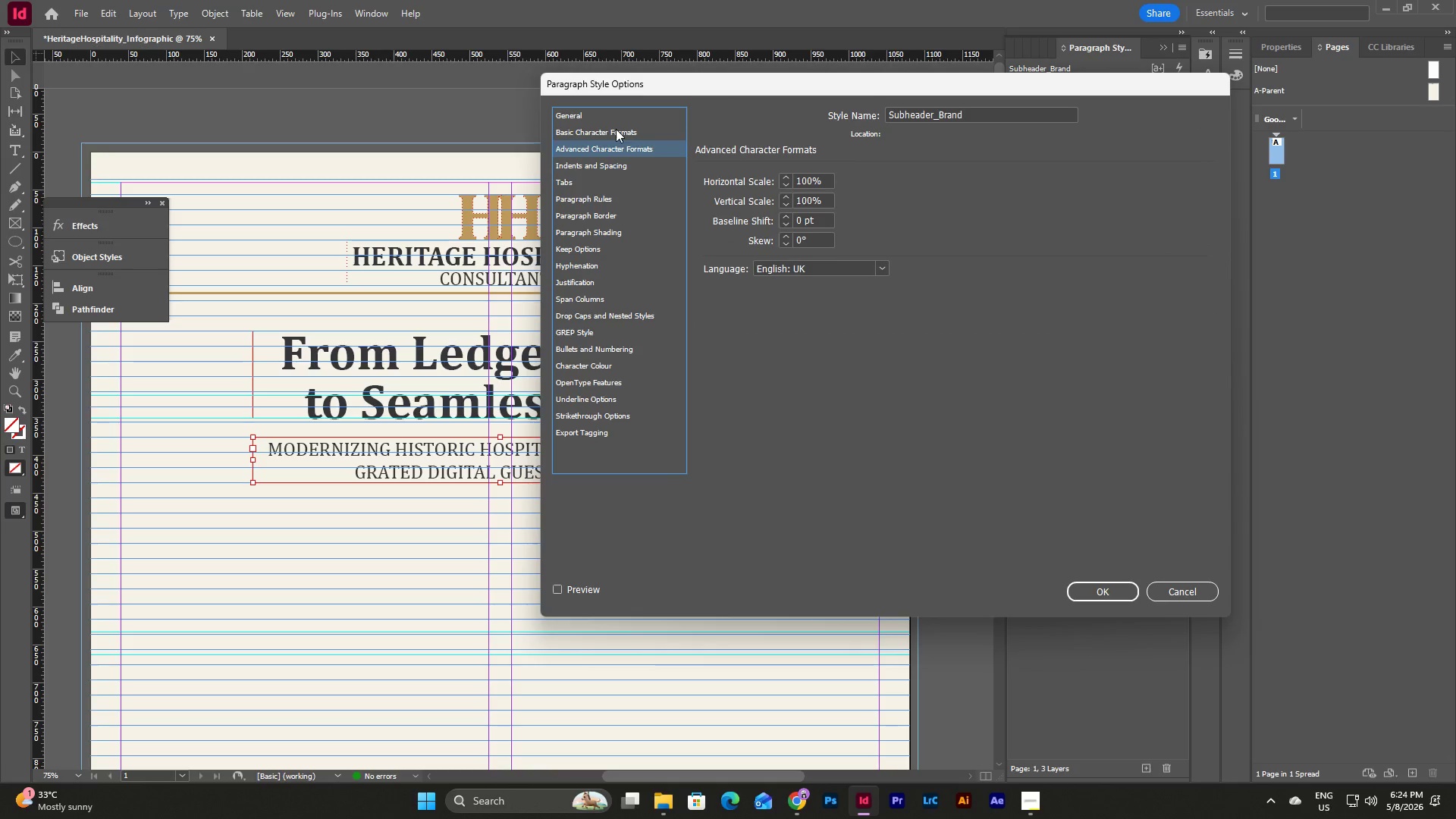 
left_click([620, 126])
 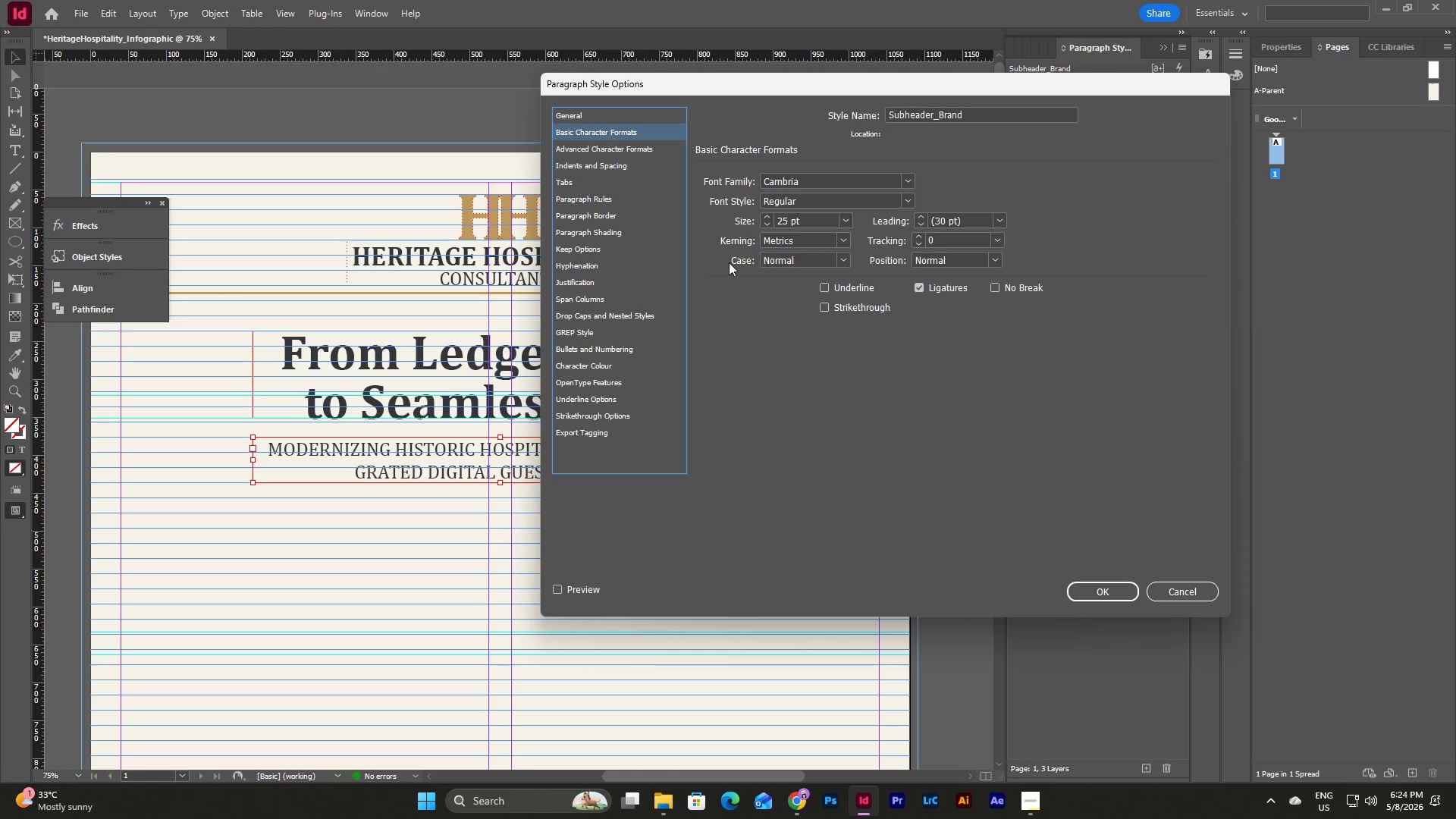 
left_click([996, 219])
 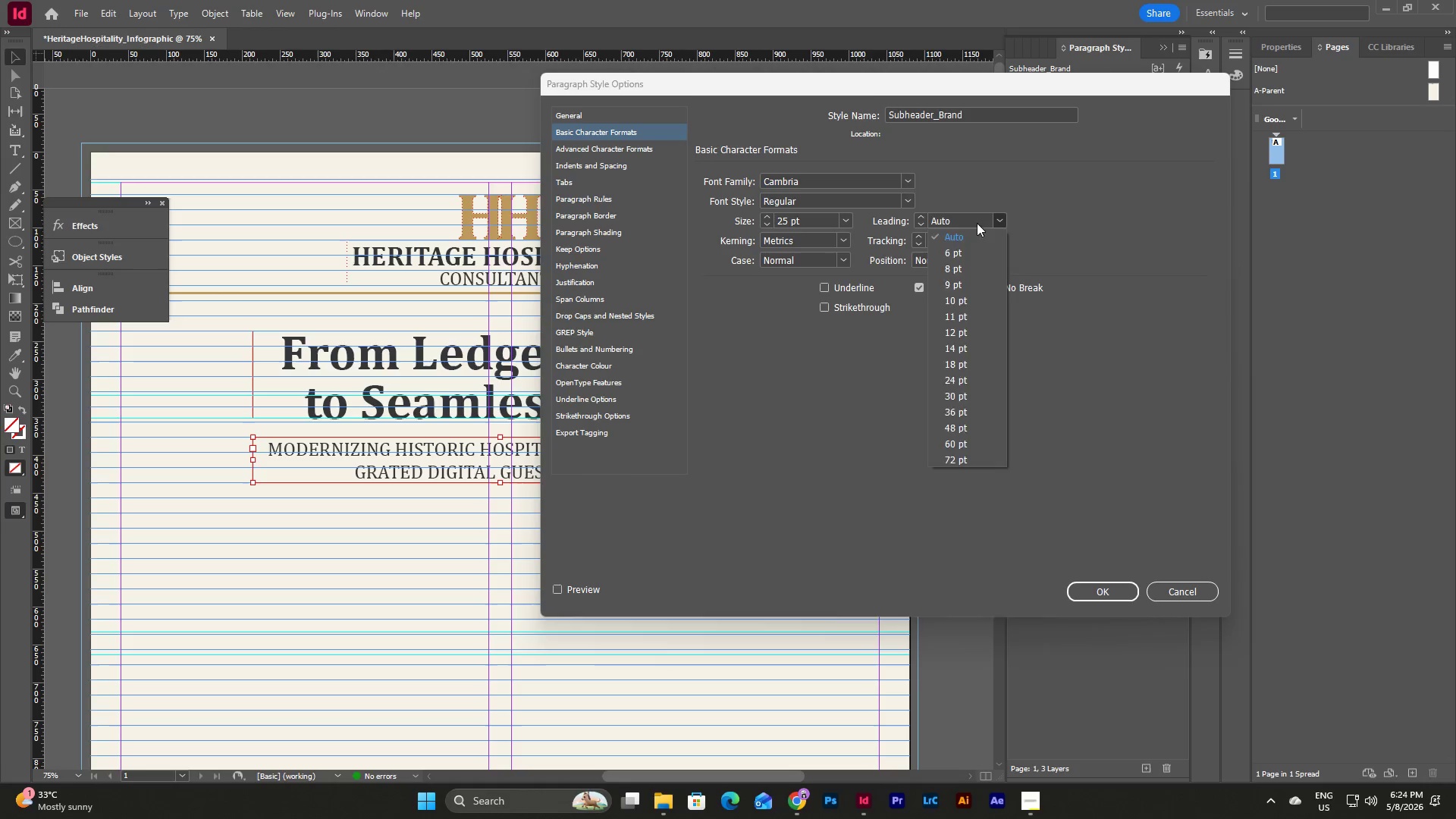 
left_click([977, 223])
 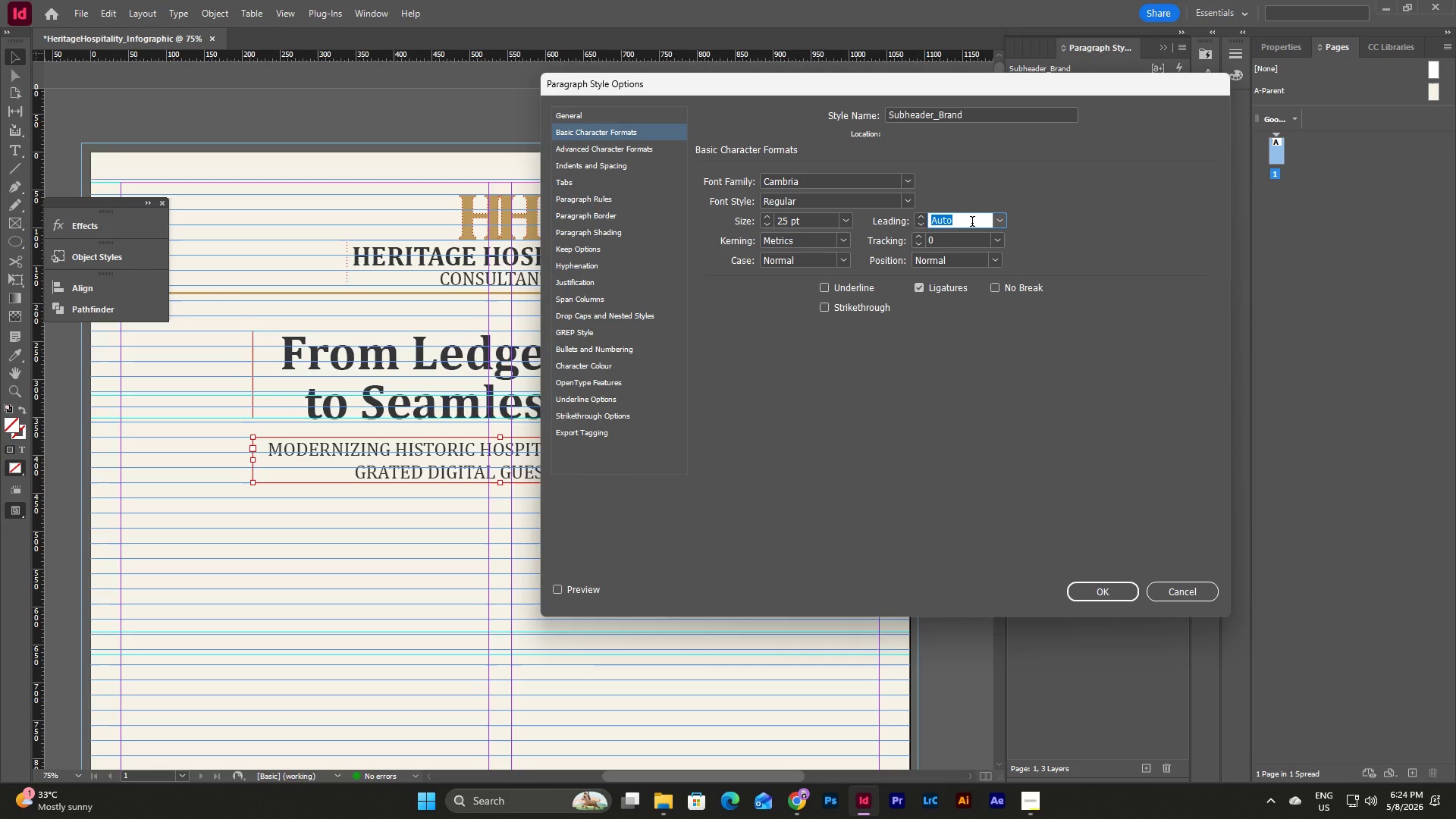 
key(Numpad2)
 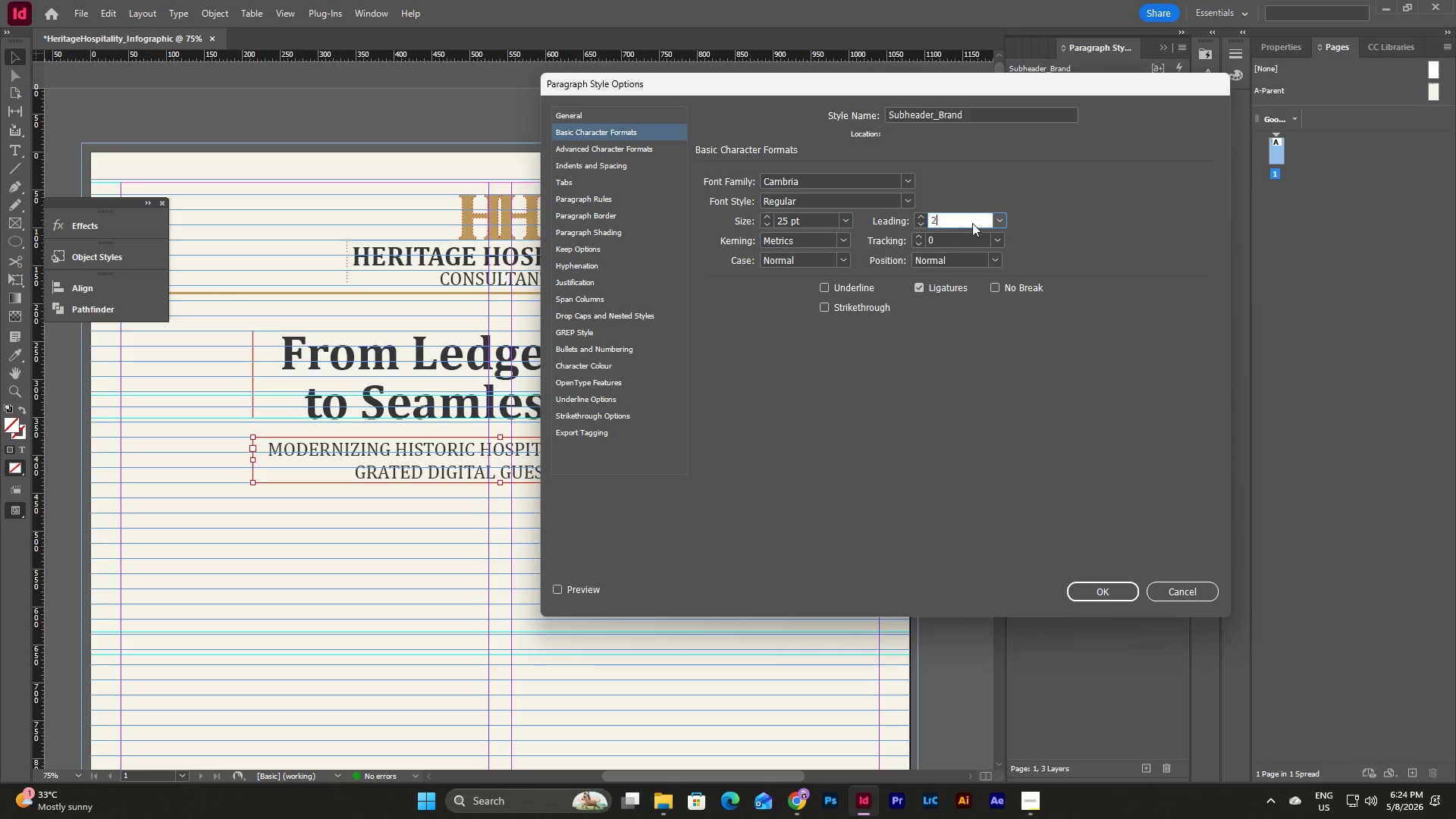 
key(Numpad5)
 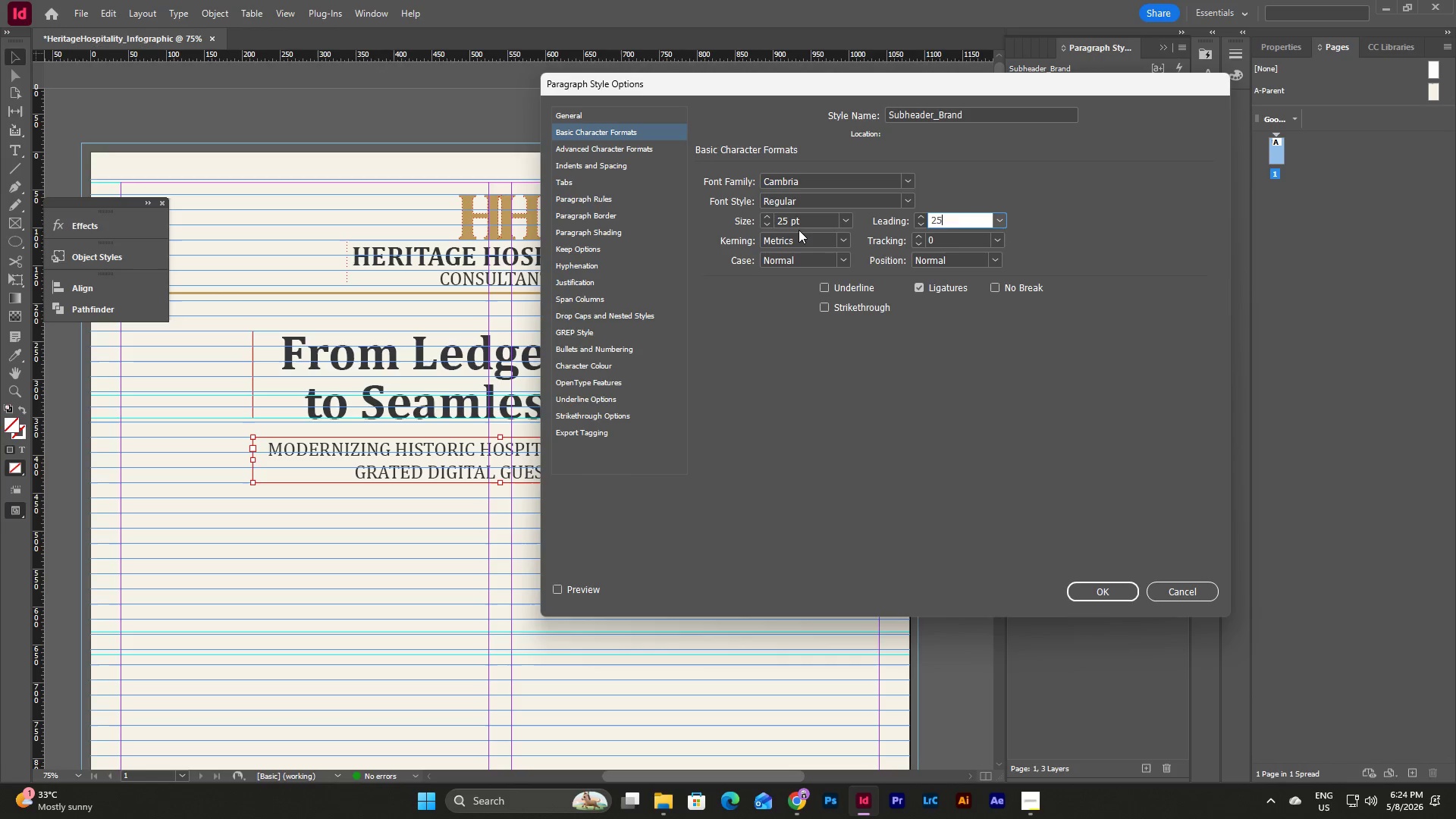 
double_click([805, 219])
 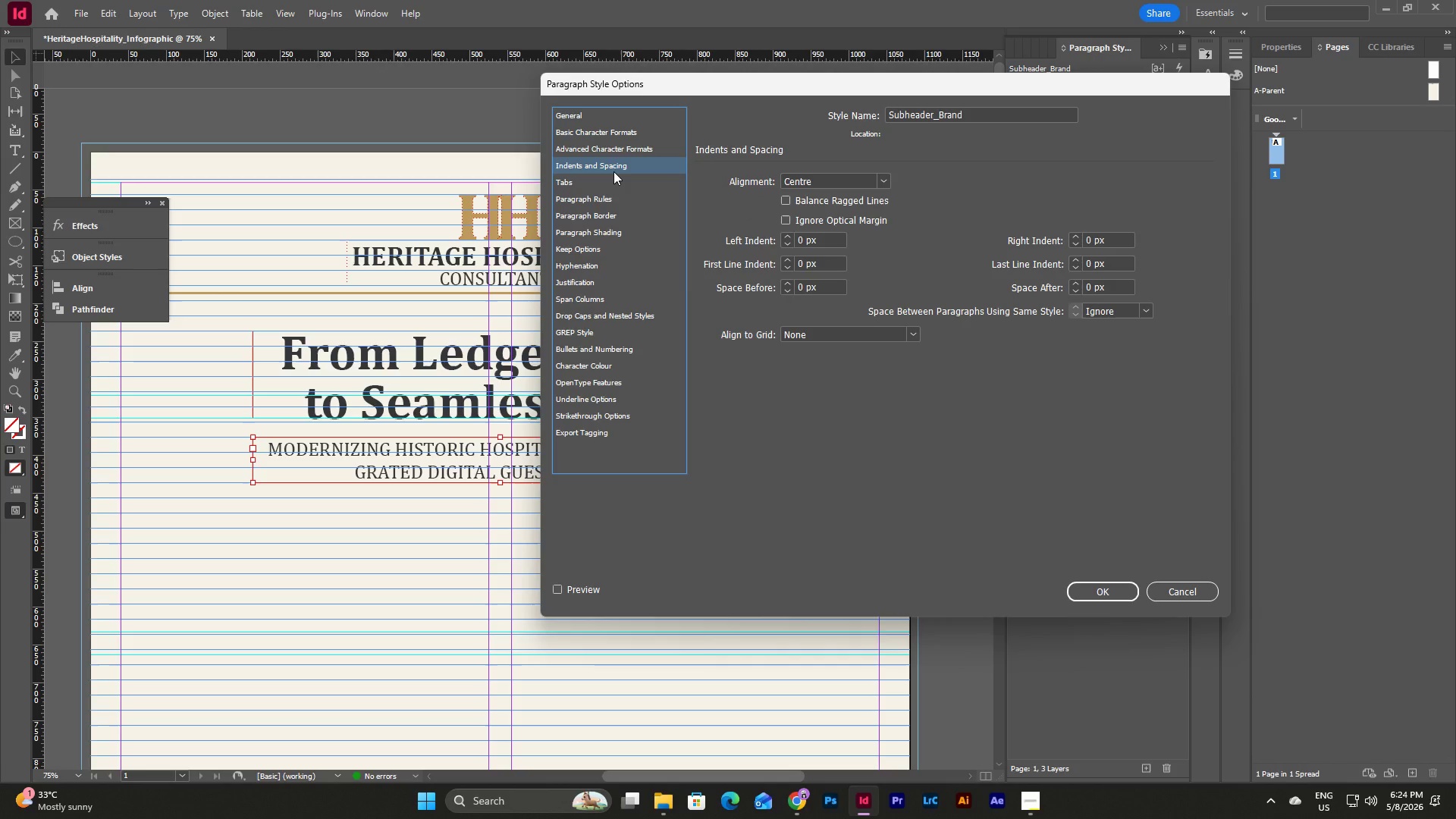 
wait(8.97)
 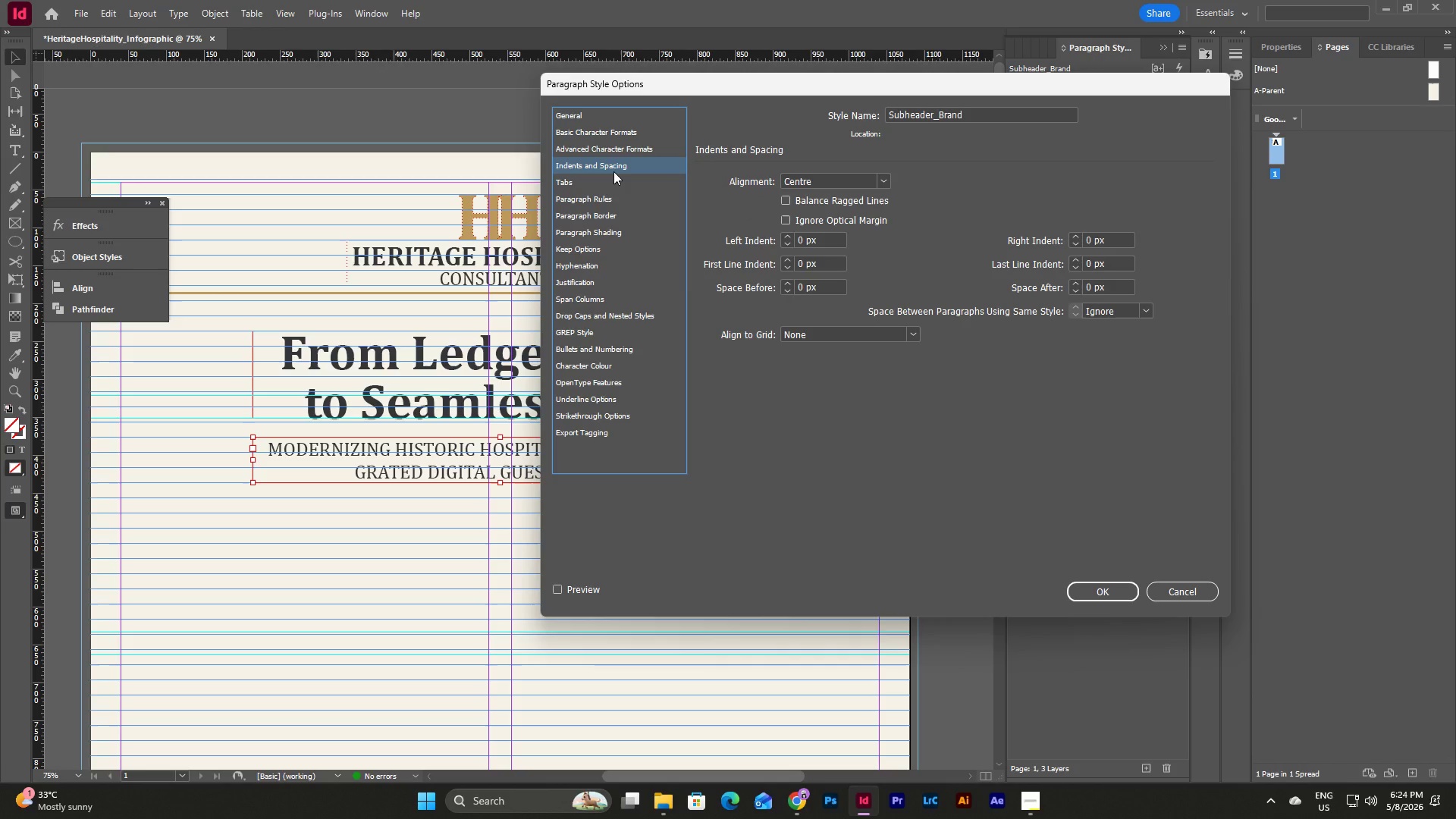 
left_click([588, 480])
 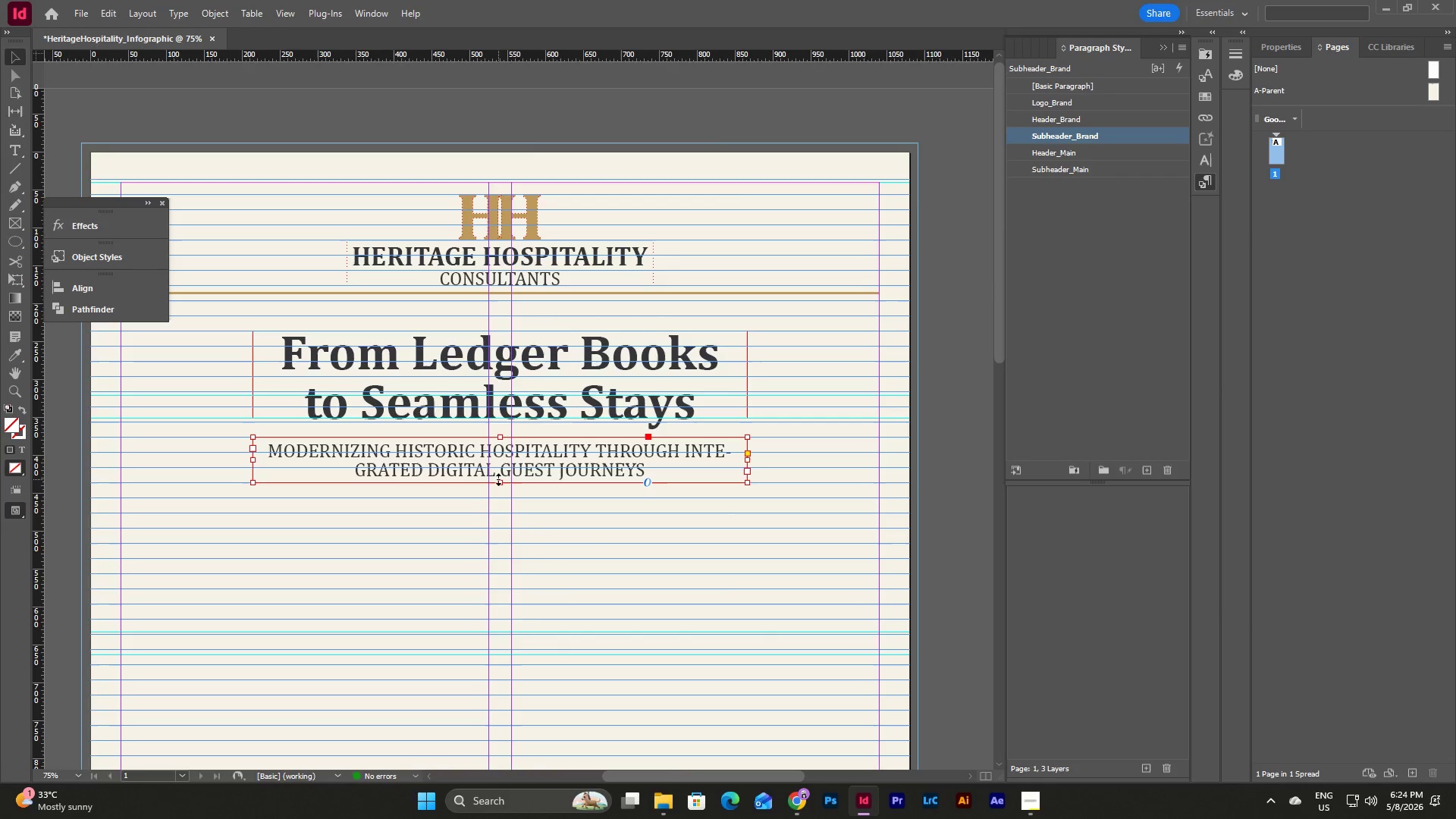 
left_click_drag(start_coordinate=[500, 480], to_coordinate=[503, 466])
 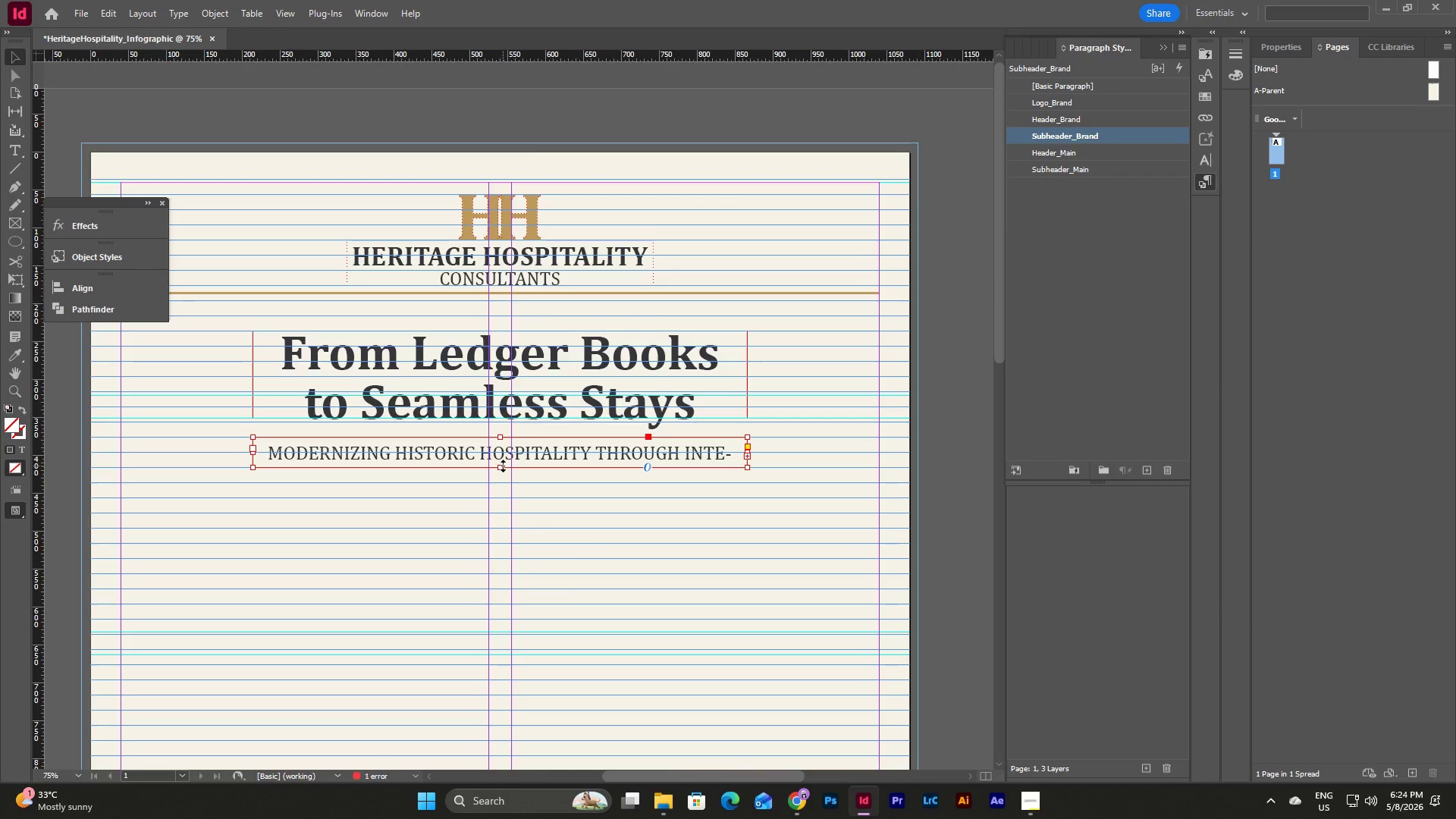 
left_click_drag(start_coordinate=[503, 466], to_coordinate=[504, 450])
 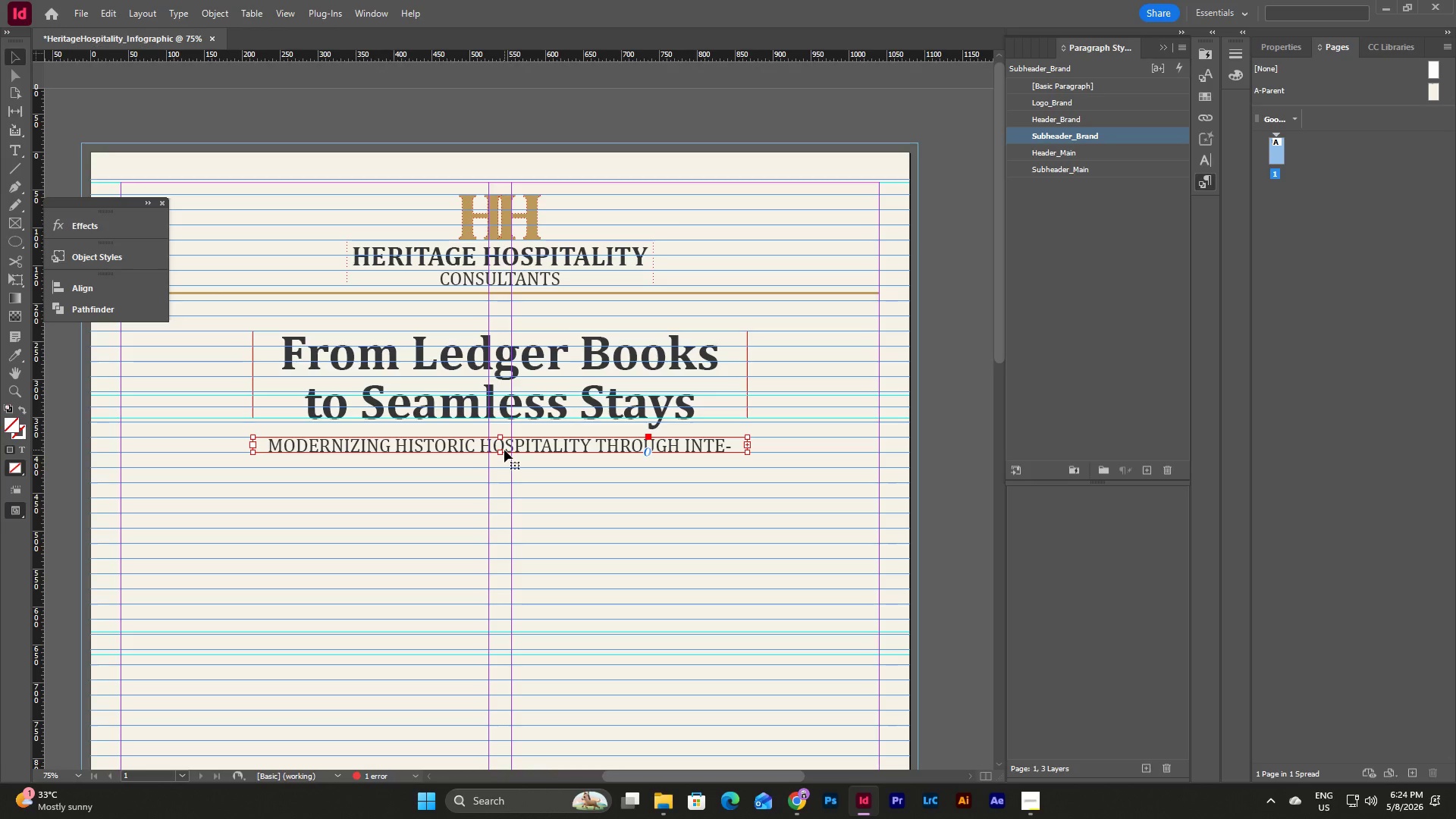 
left_click([504, 448])
 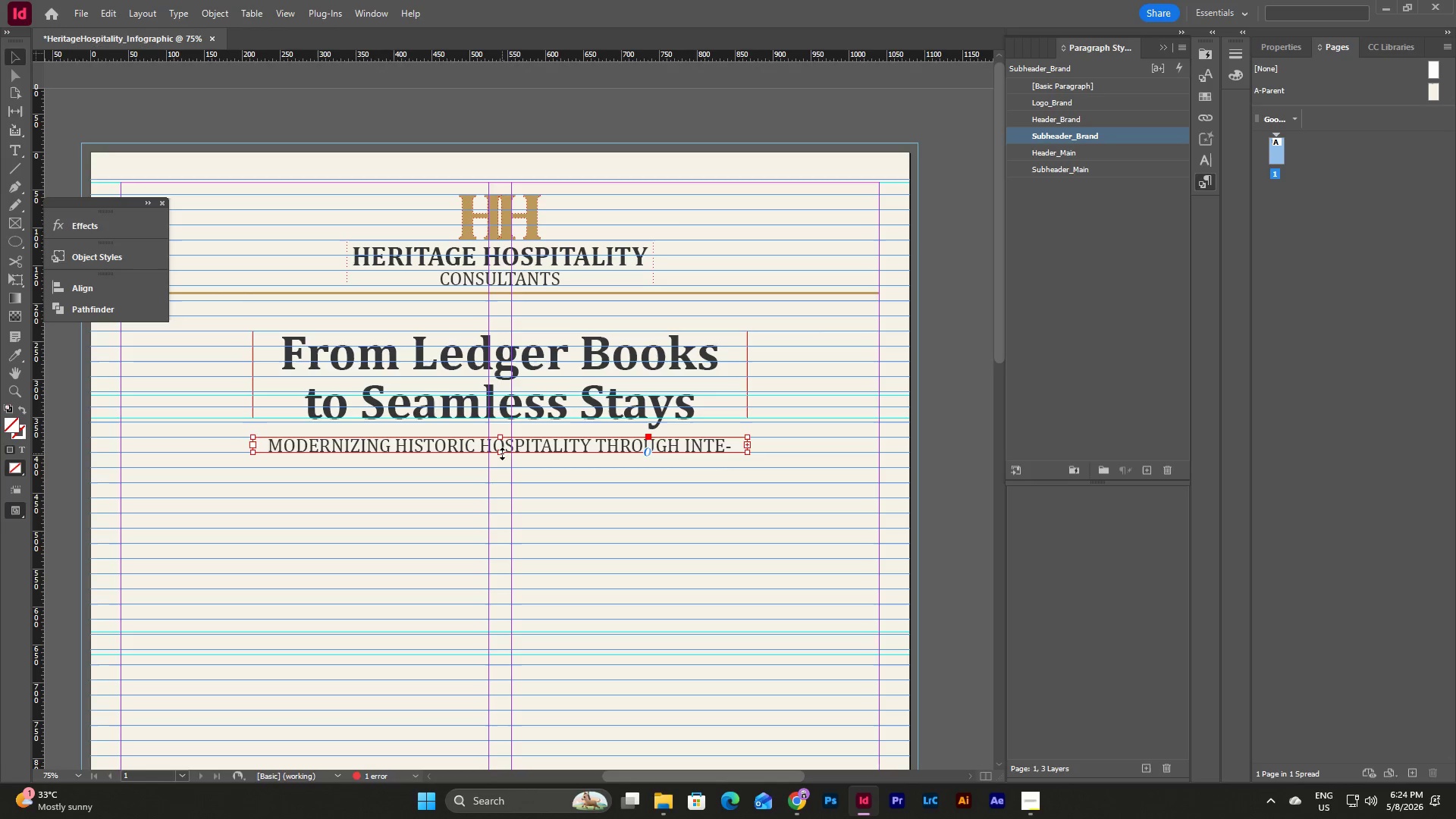 
left_click_drag(start_coordinate=[502, 453], to_coordinate=[503, 465])
 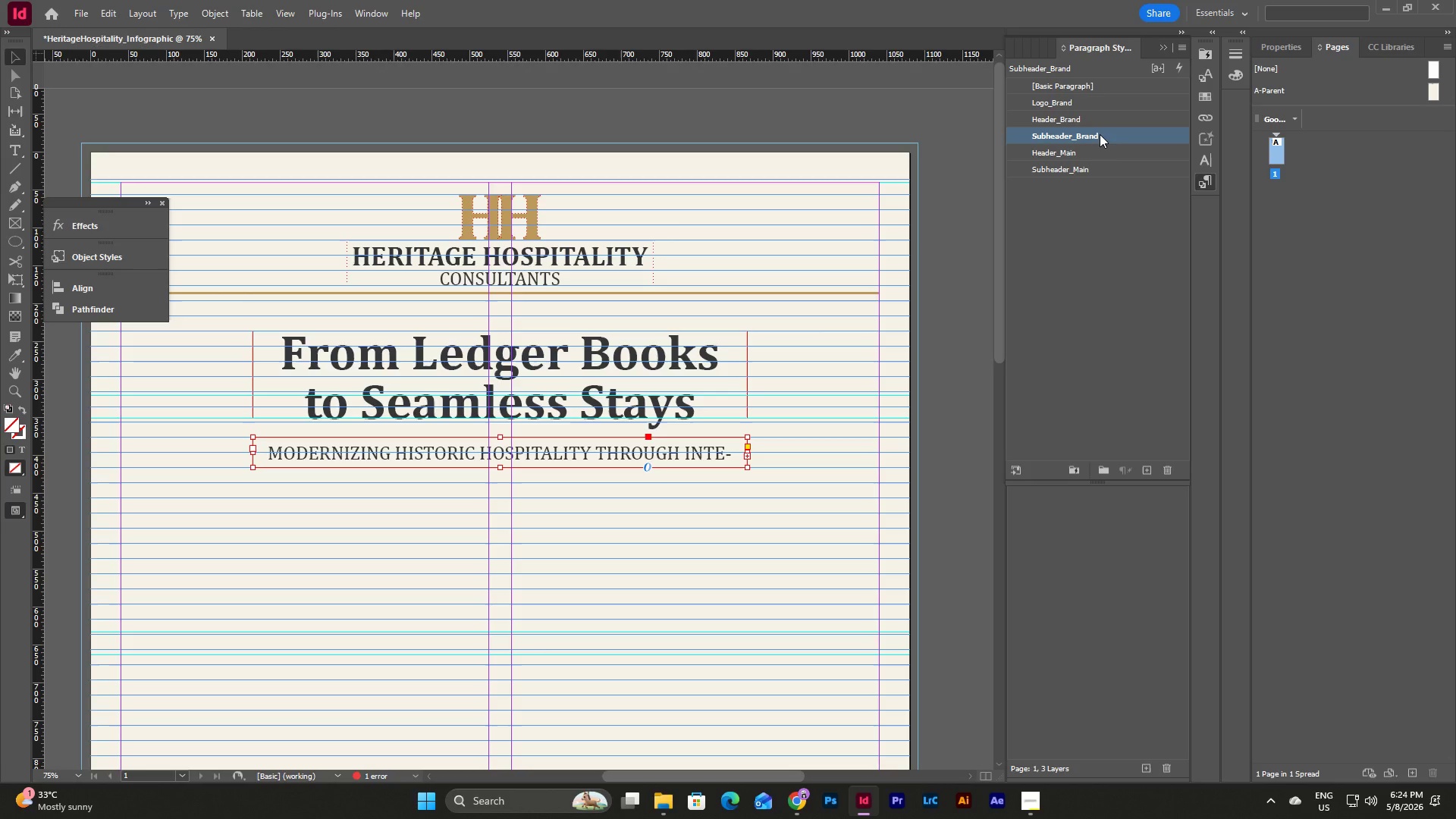 
double_click([1100, 134])
 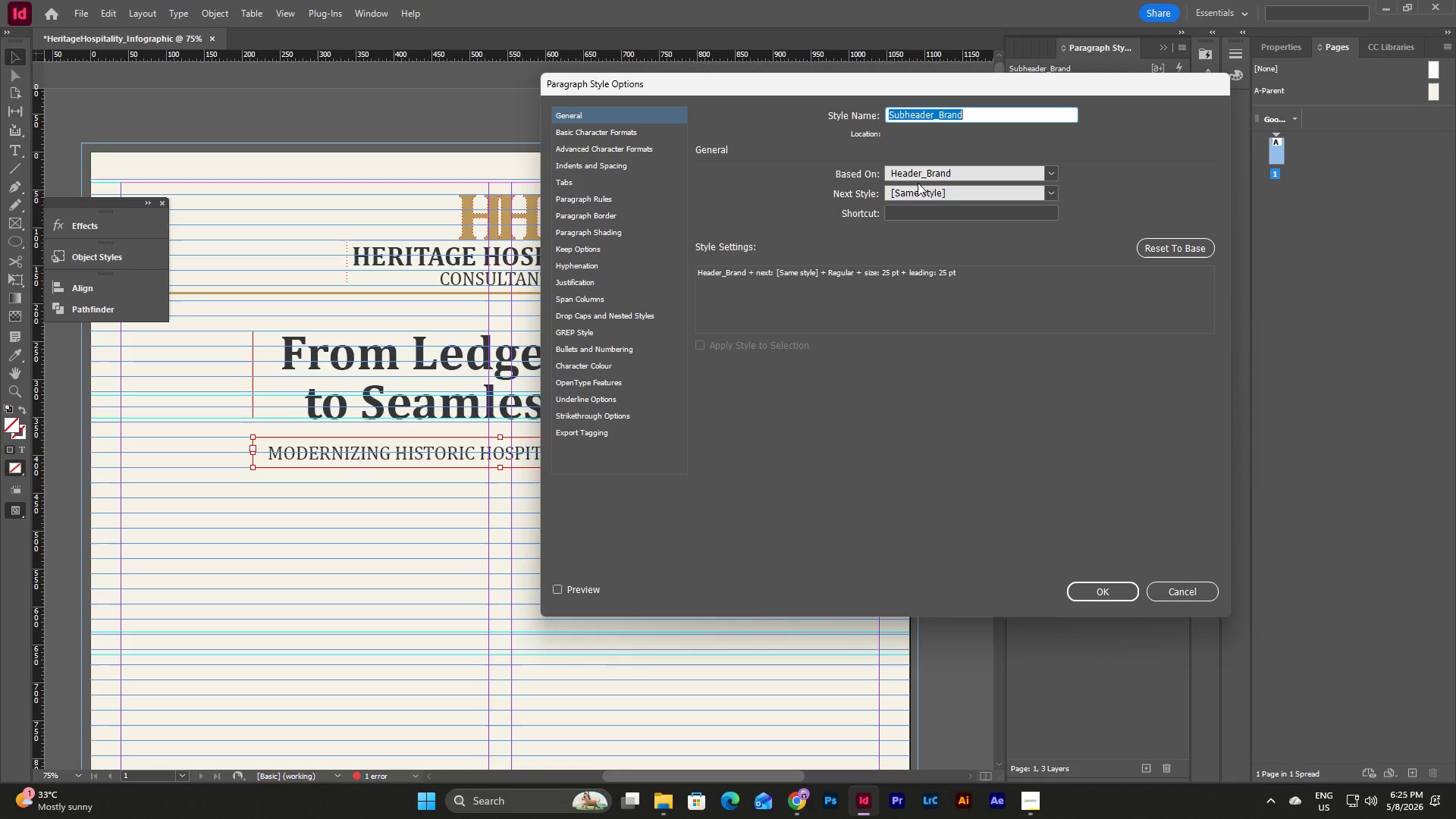 
left_click([632, 128])
 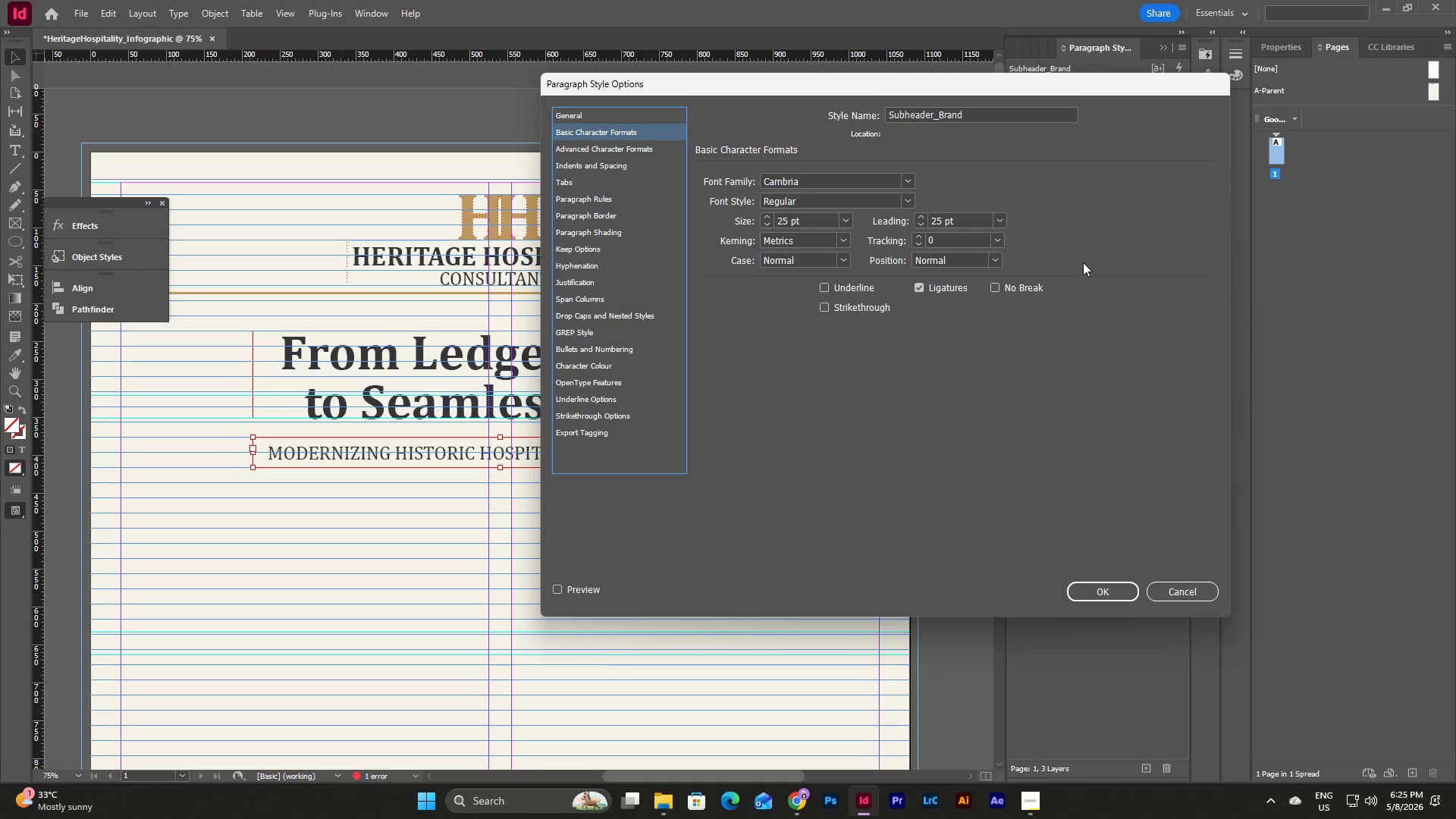 
left_click([1006, 220])
 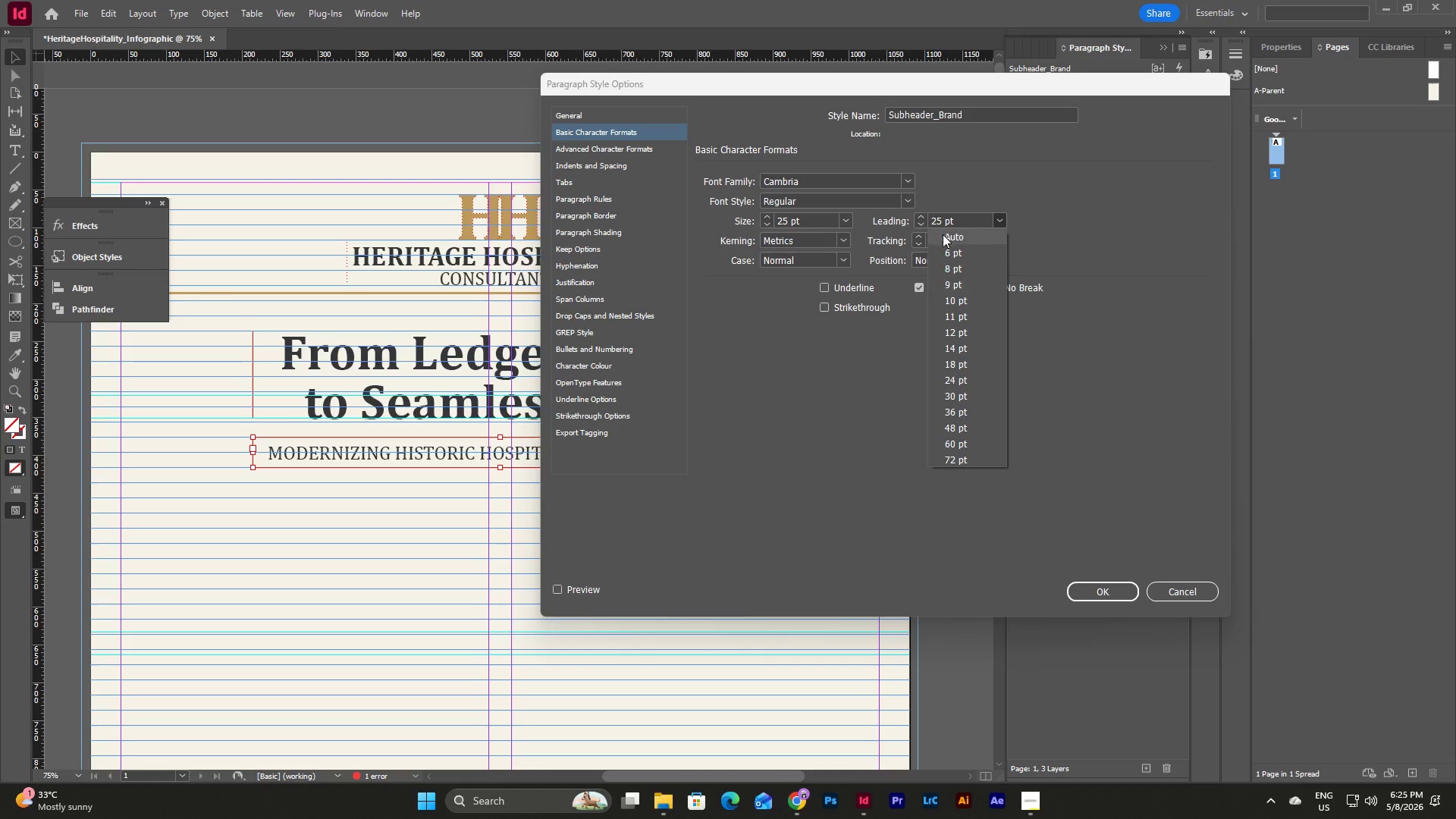 
double_click([919, 223])
 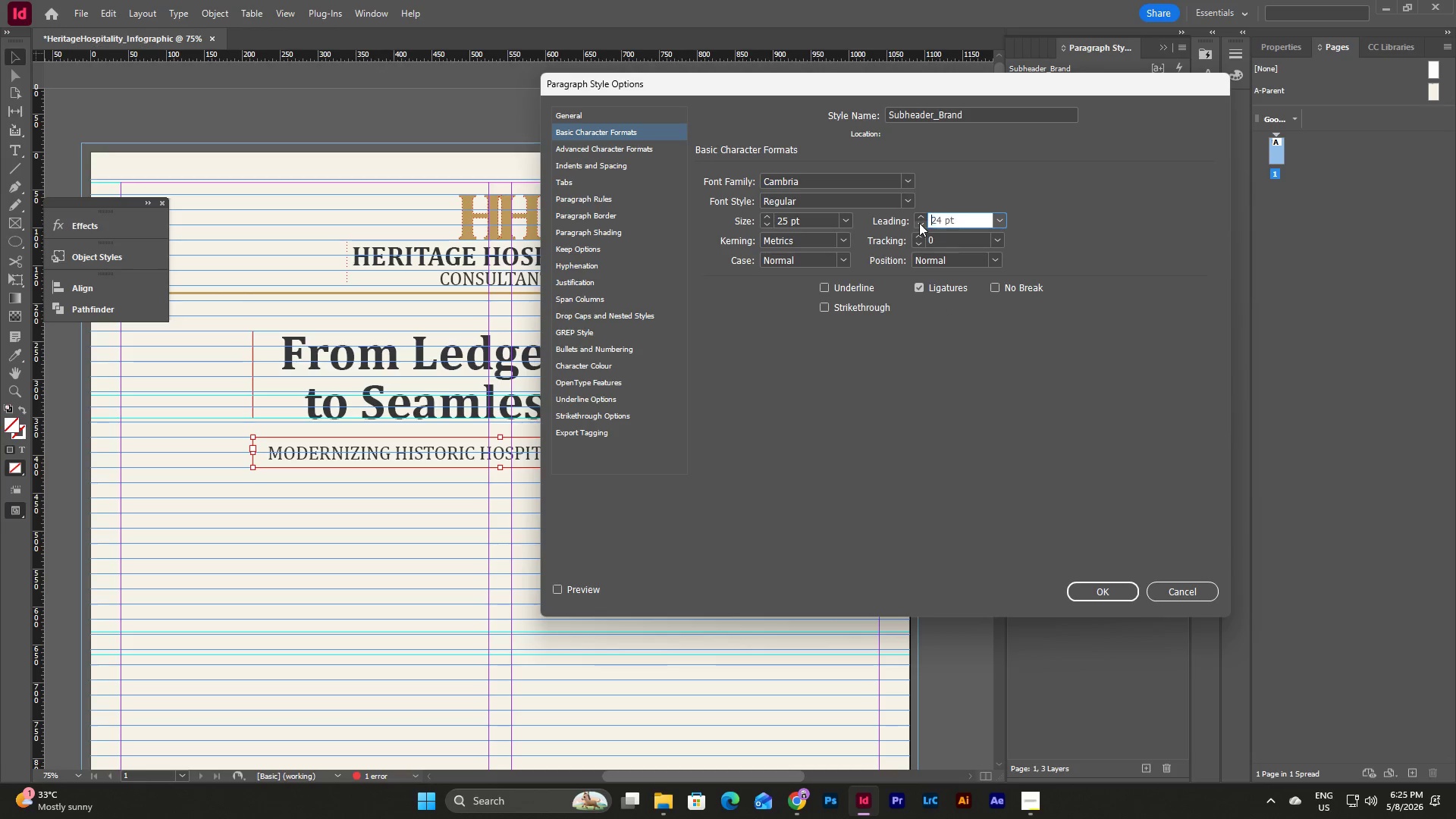 
triple_click([919, 223])
 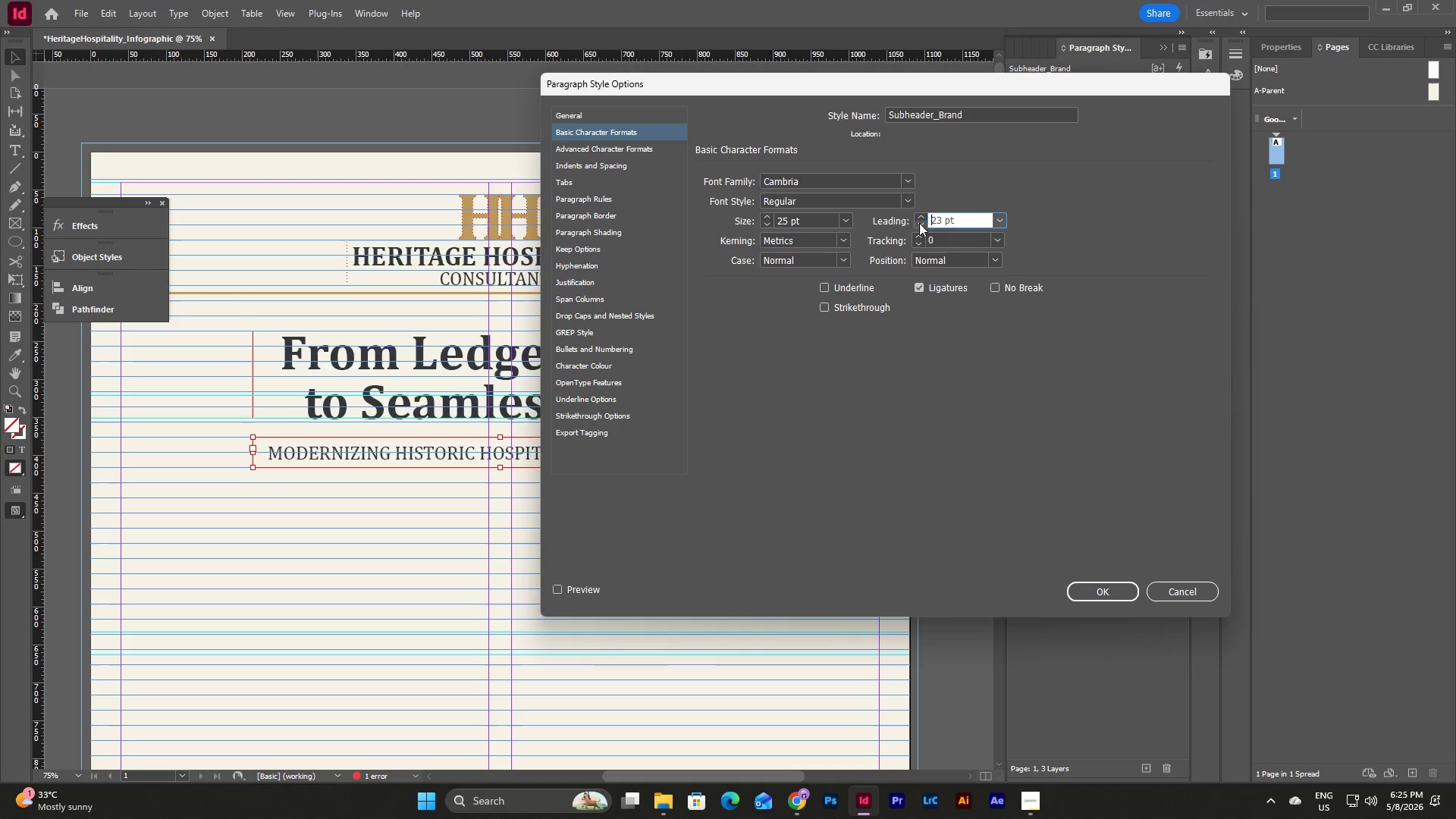 
triple_click([919, 223])
 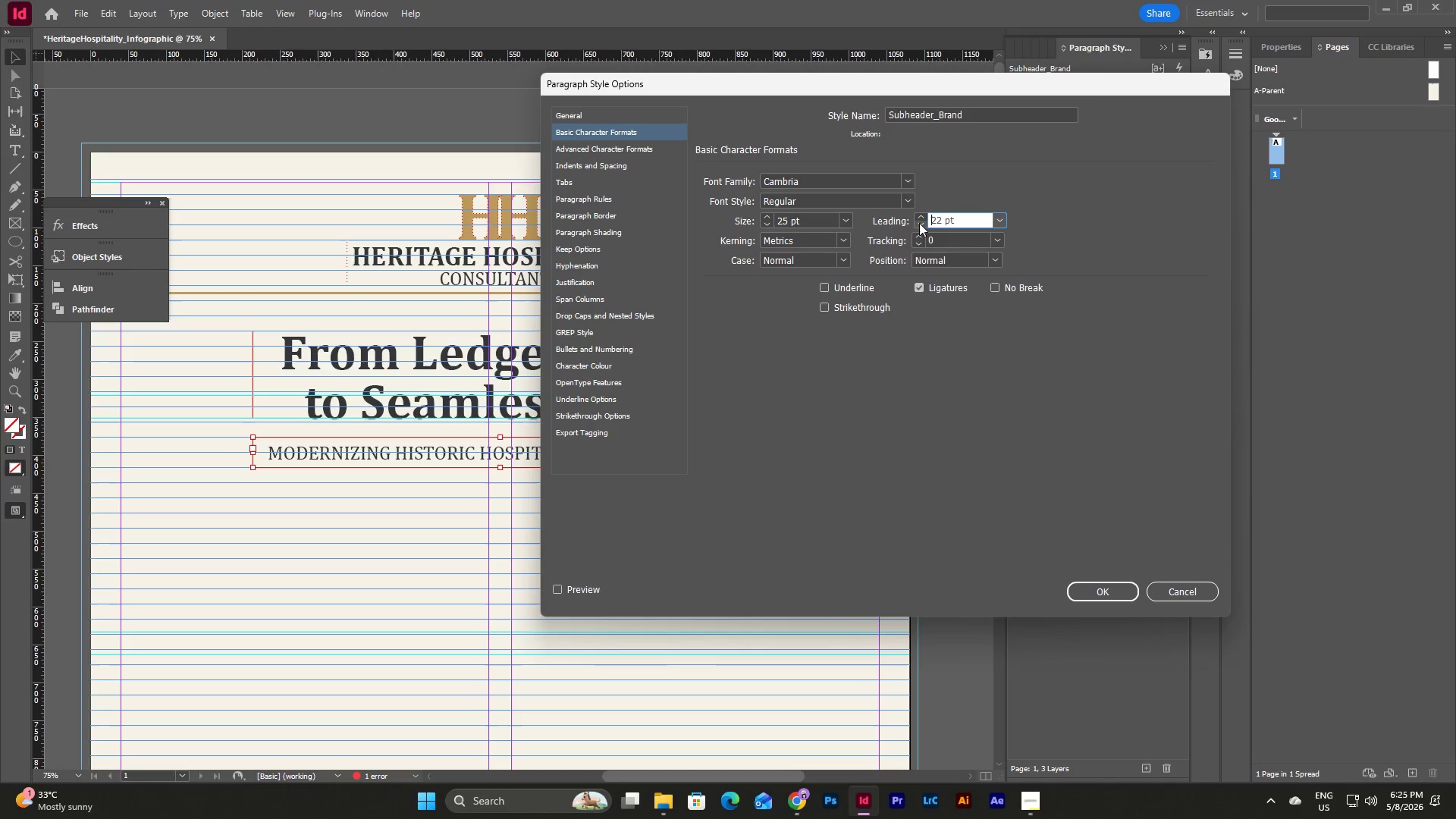 
triple_click([919, 223])
 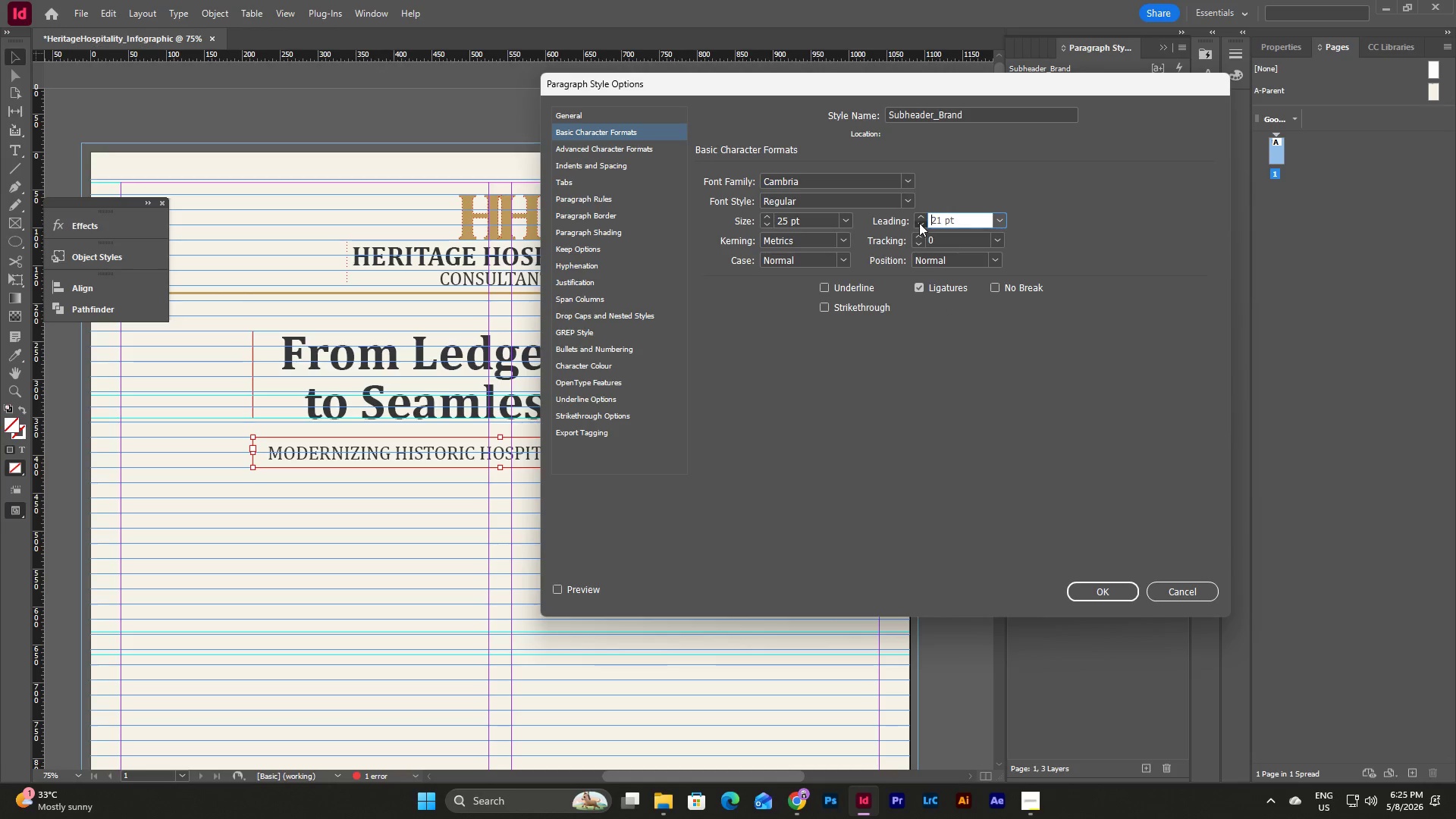 
triple_click([919, 223])
 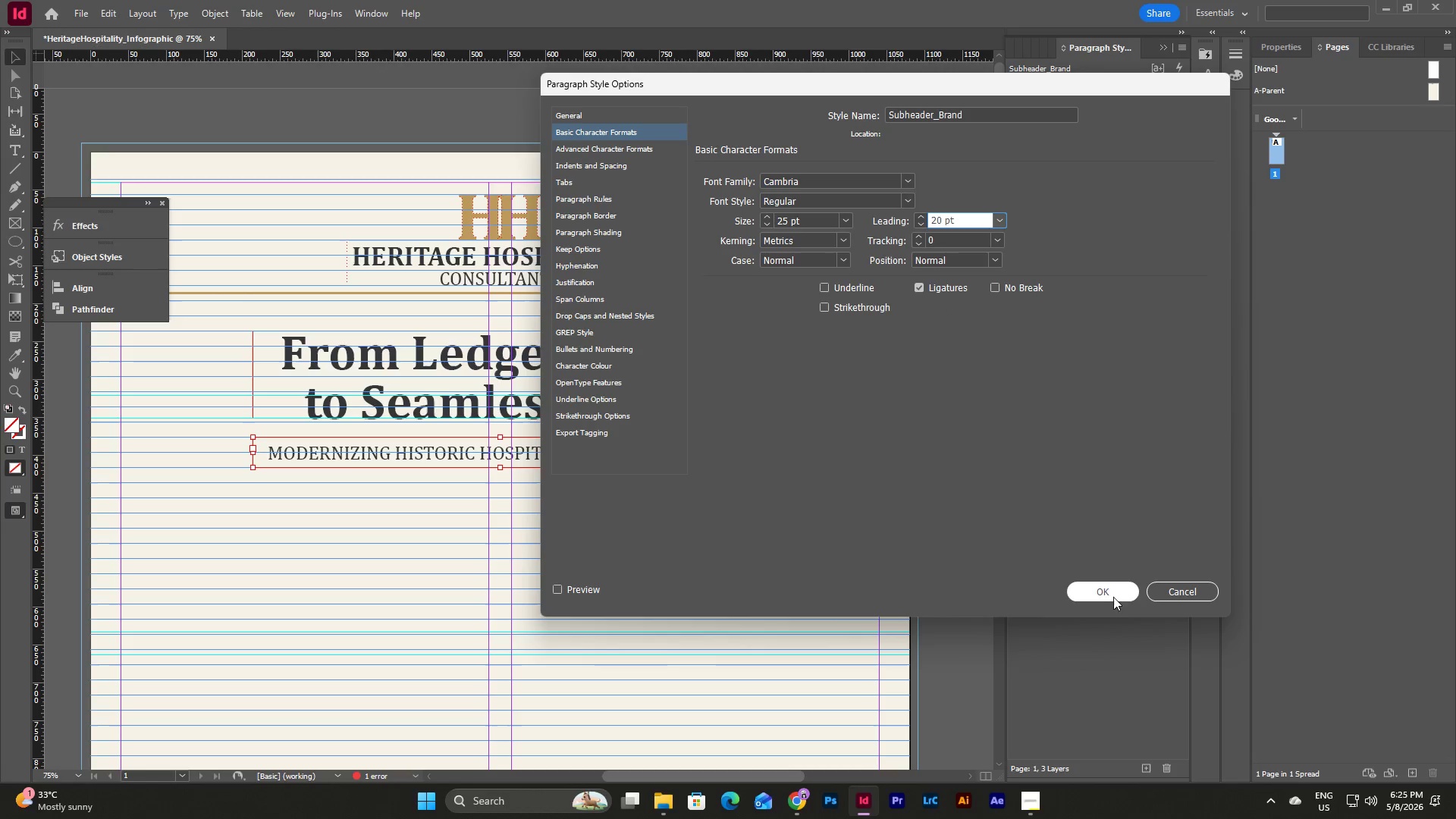 
left_click([1111, 592])
 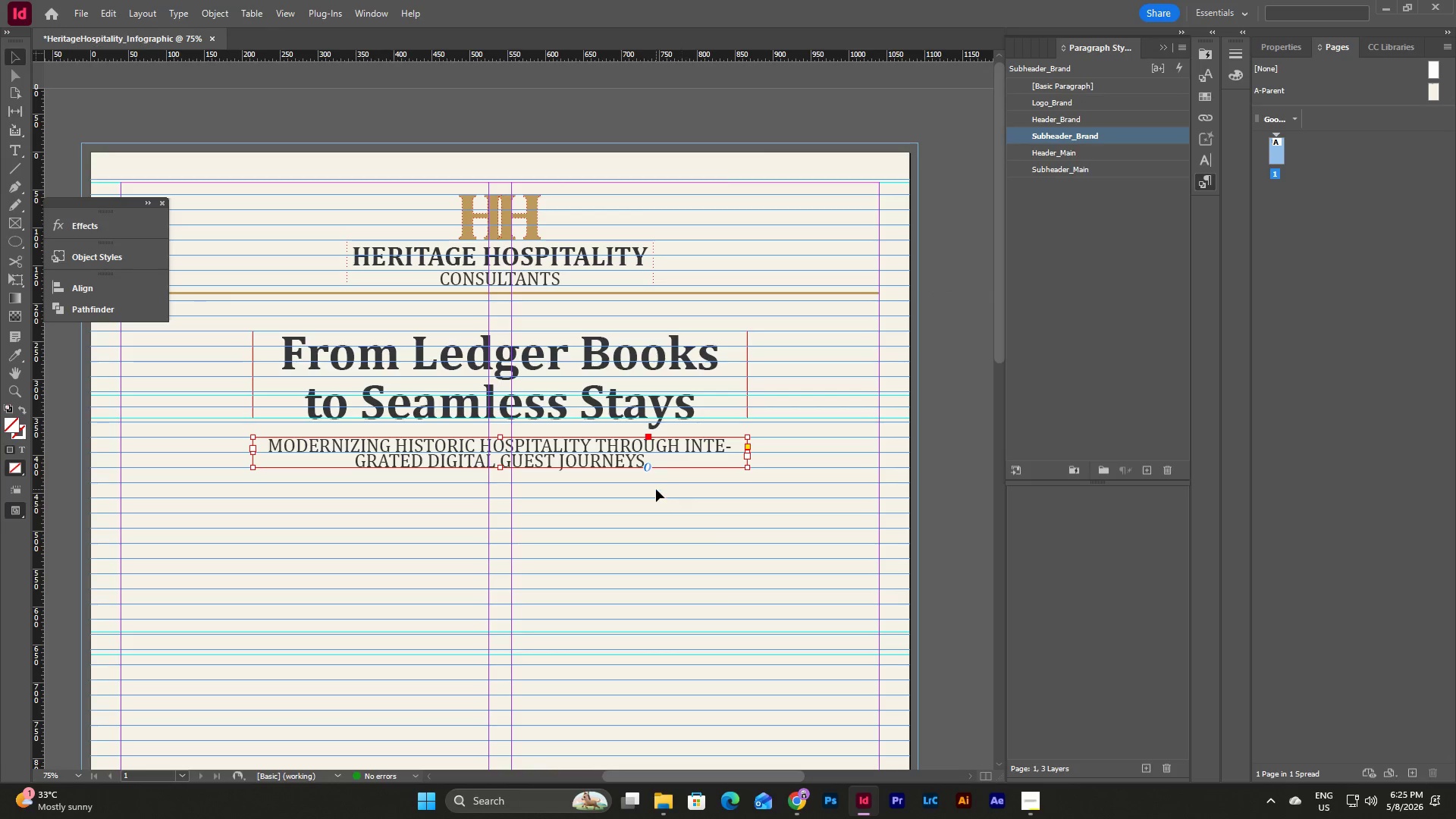 
left_click([657, 481])
 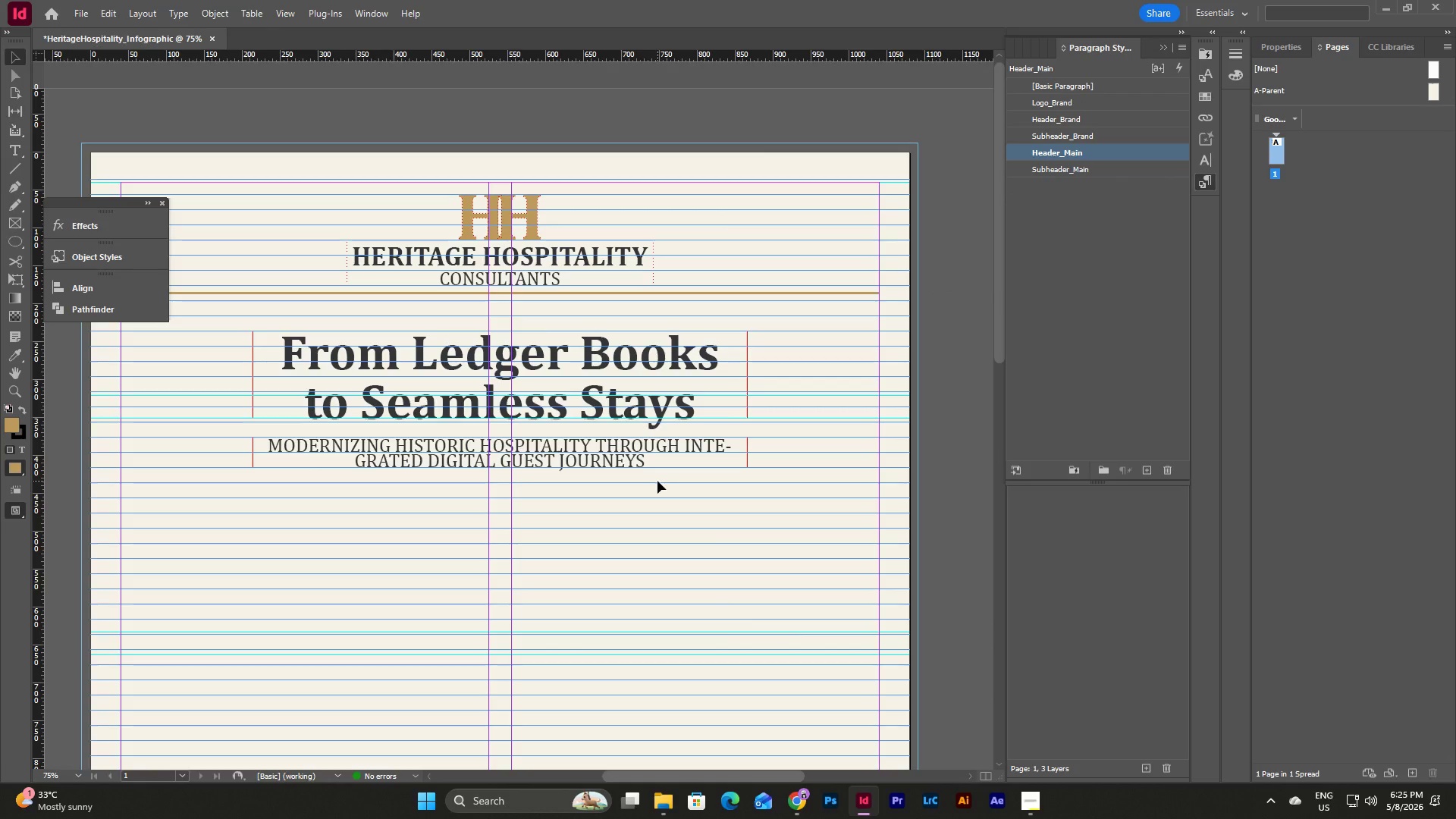 
type(www)
 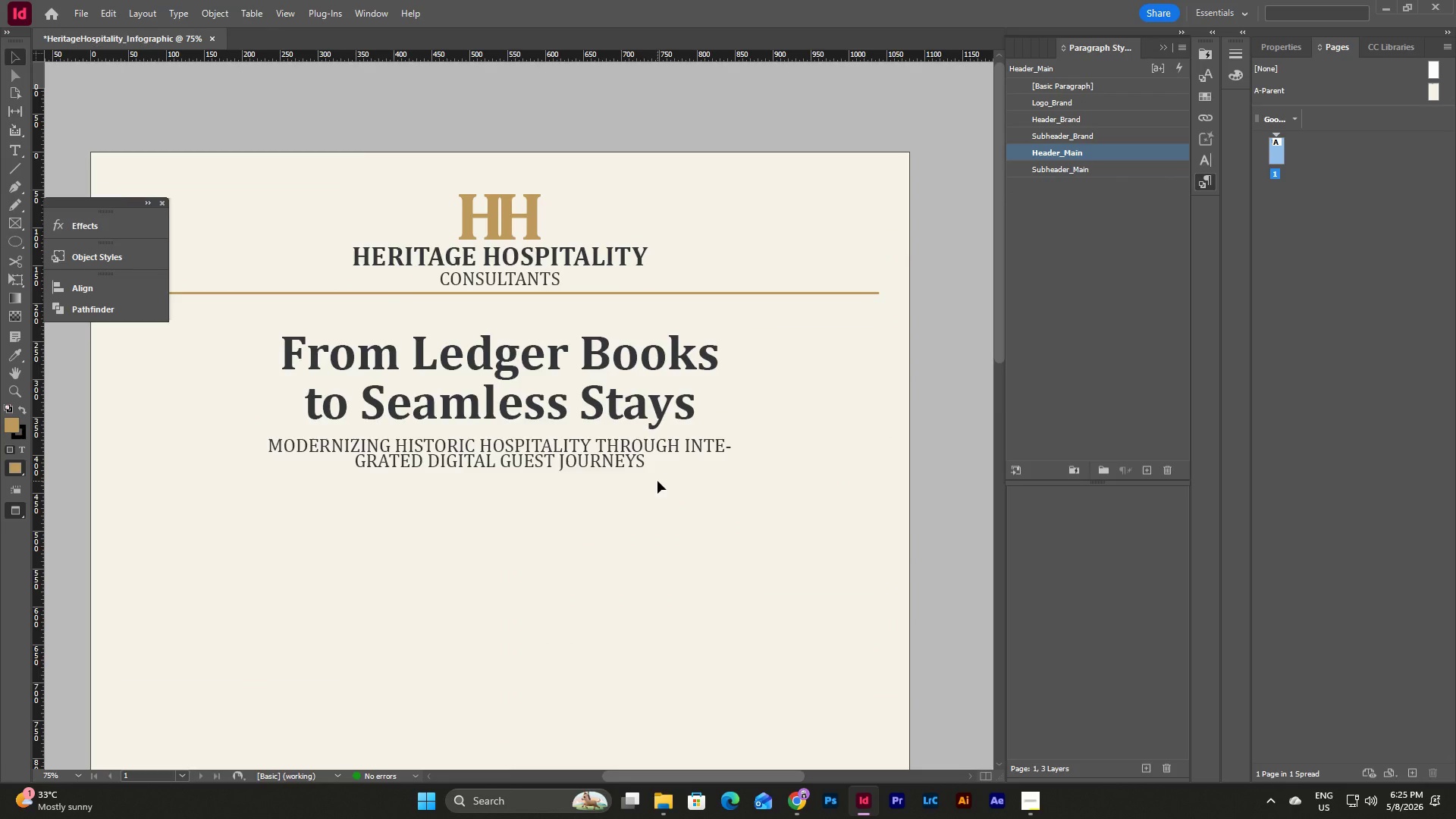 
scroll: coordinate [657, 481], scroll_direction: up, amount: 1.0
 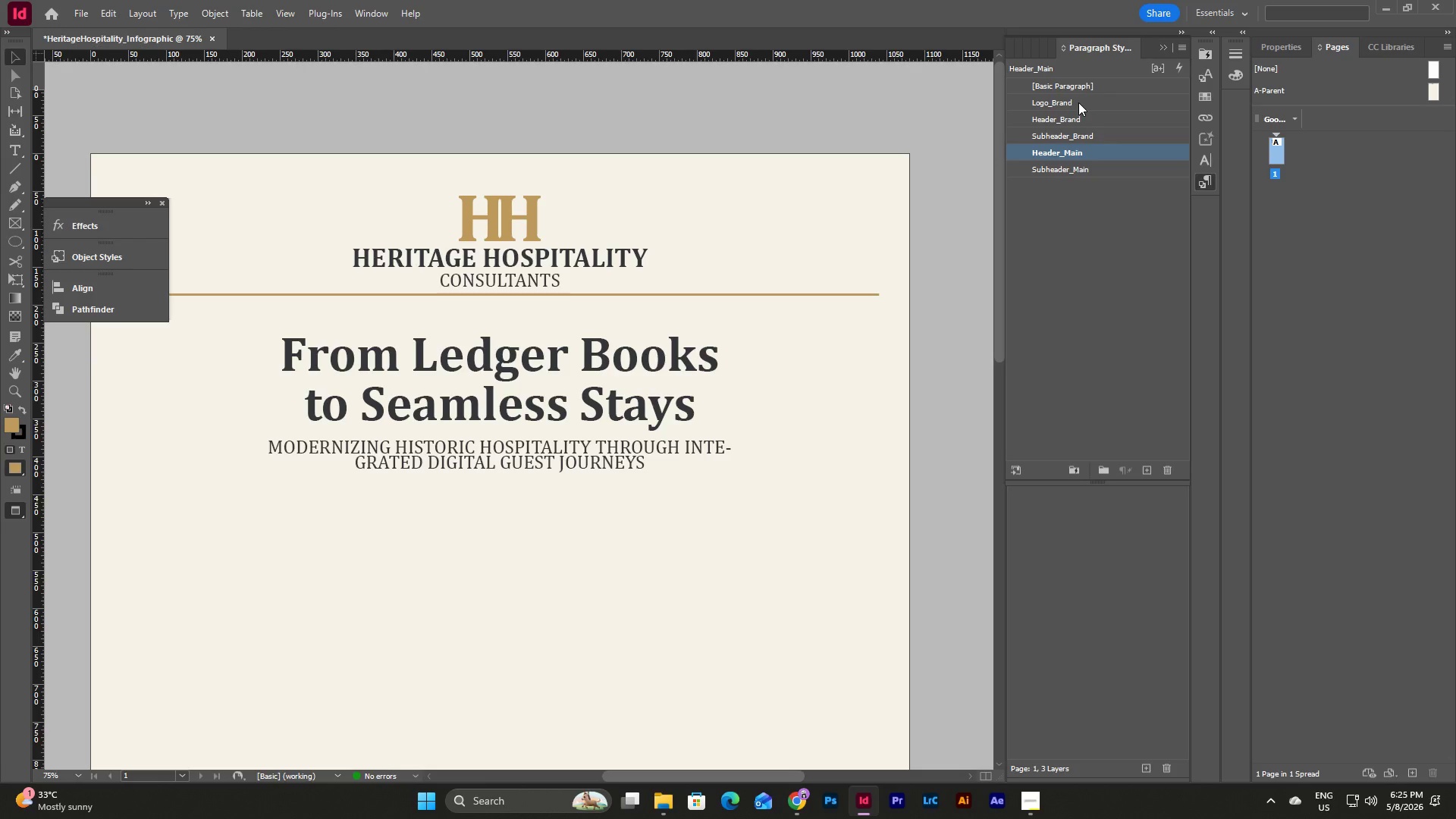 
double_click([1081, 119])
 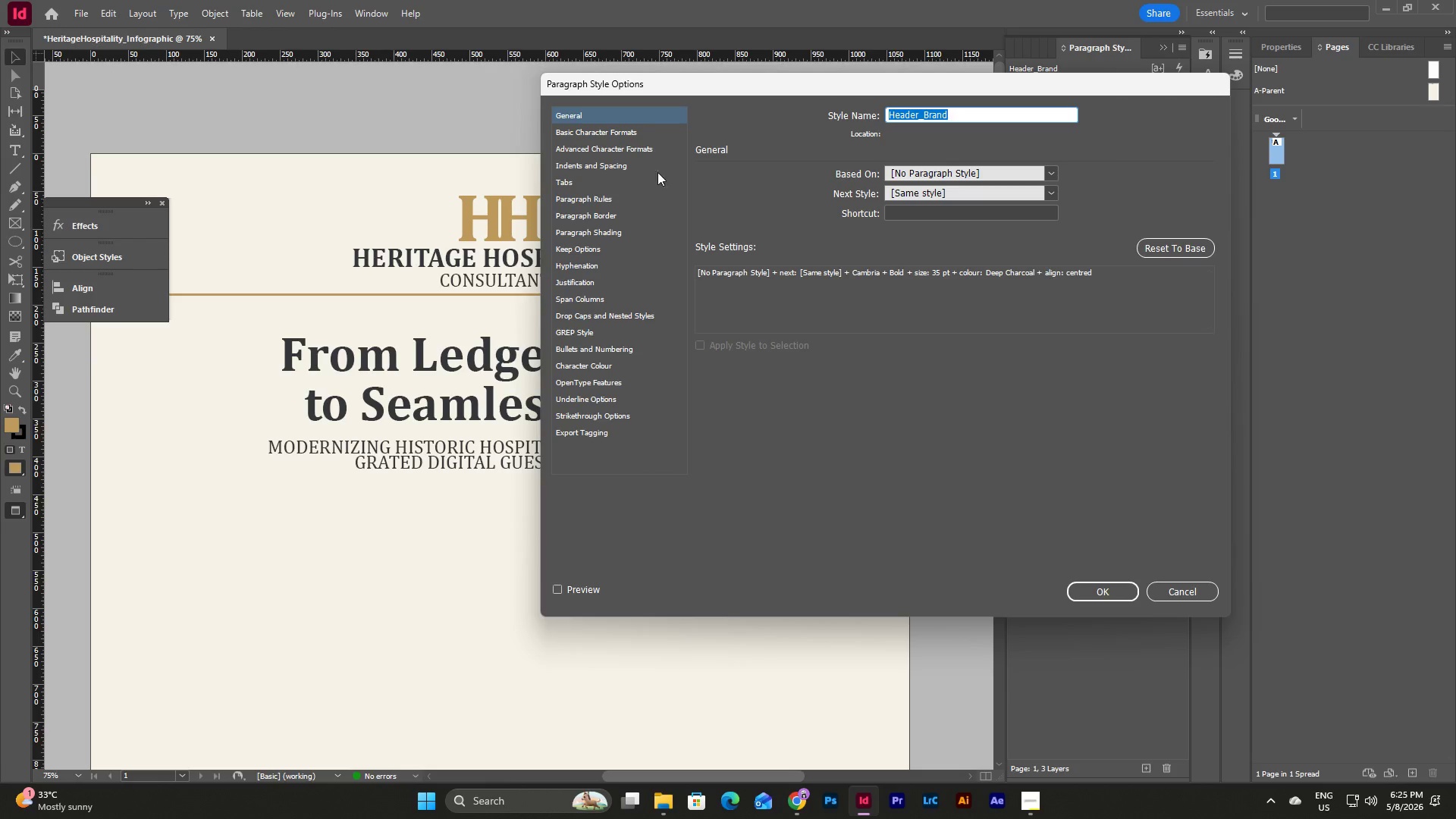 
left_click([632, 124])
 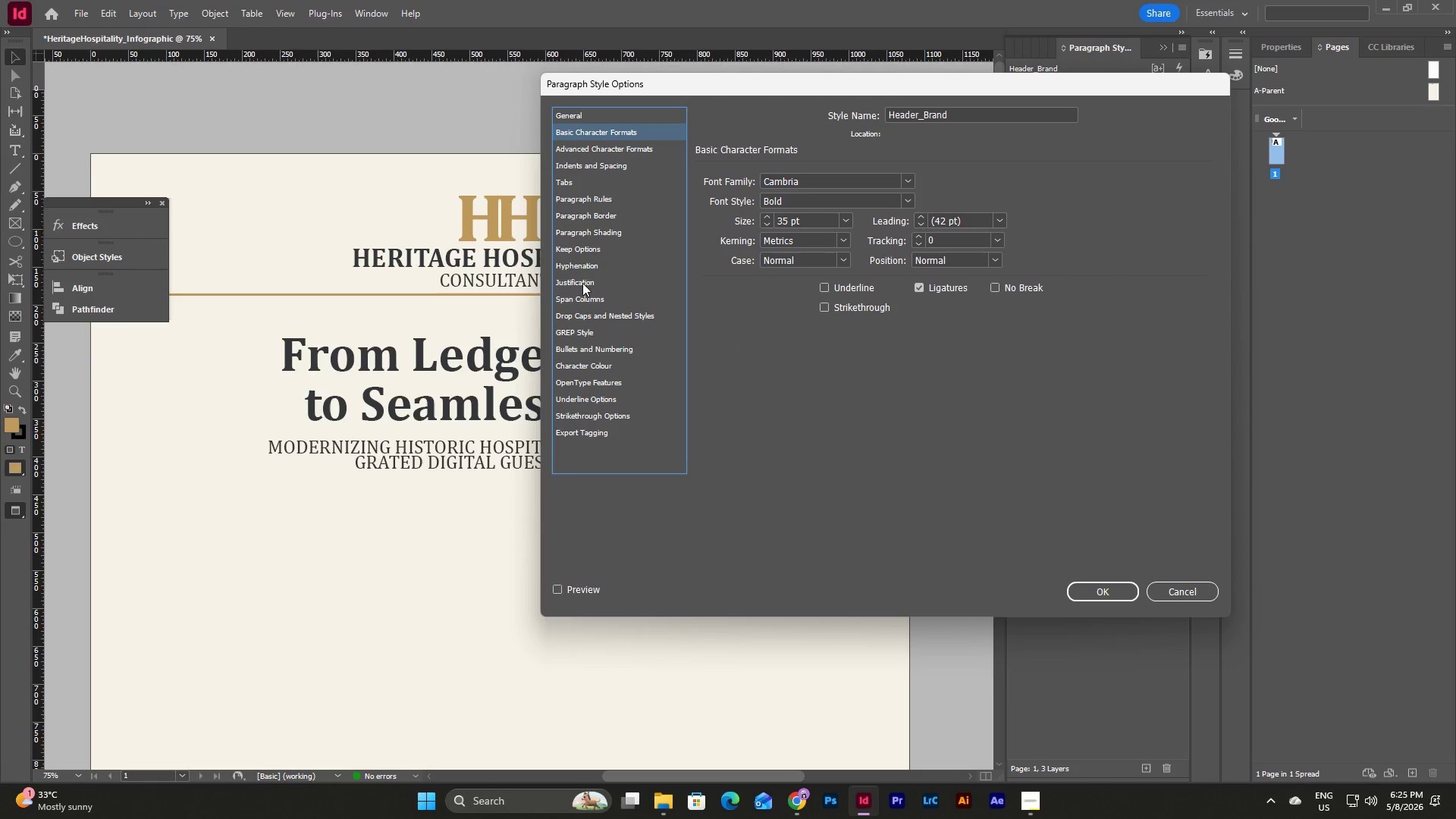 
left_click([585, 261])
 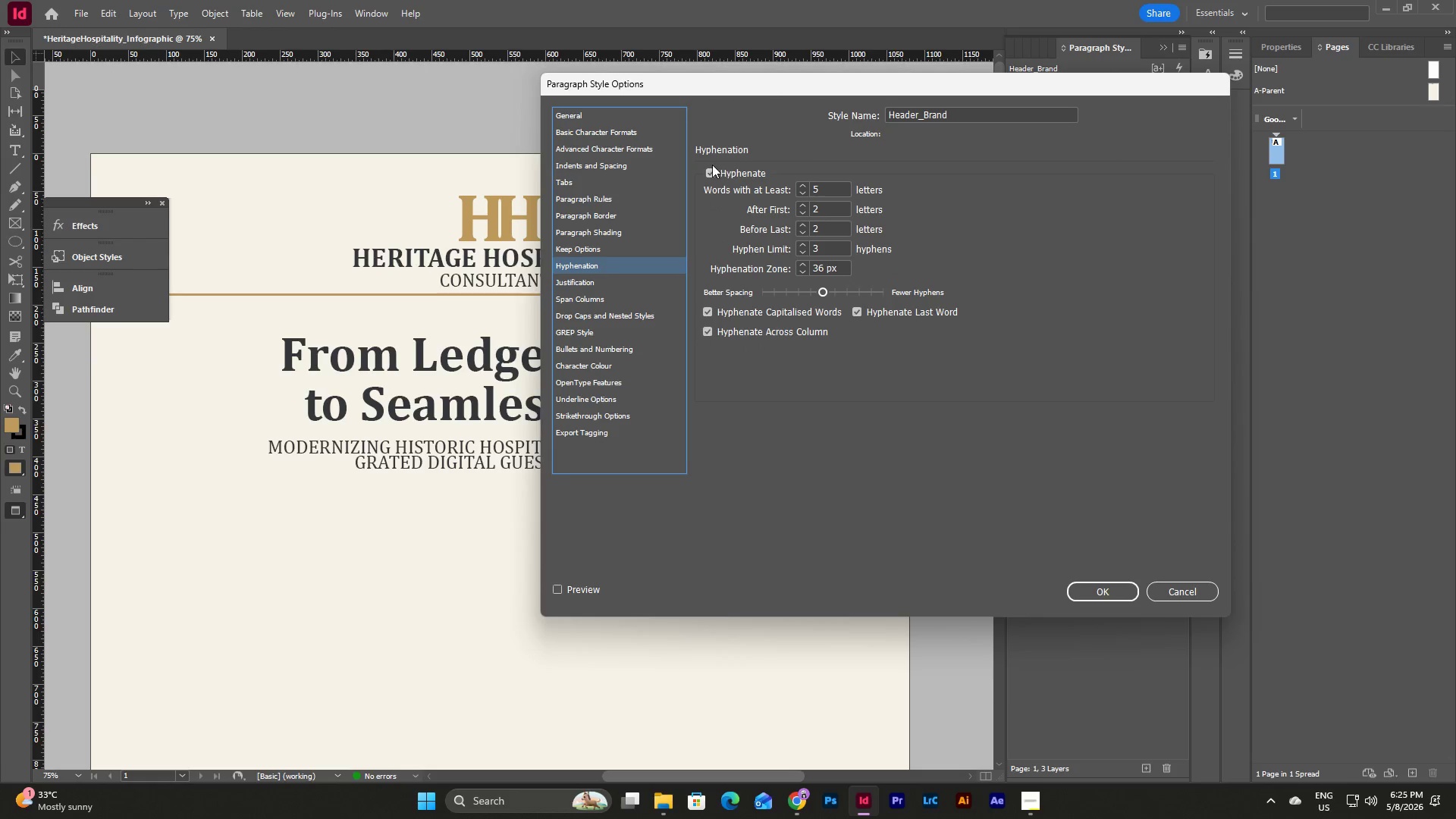 
double_click([716, 174])
 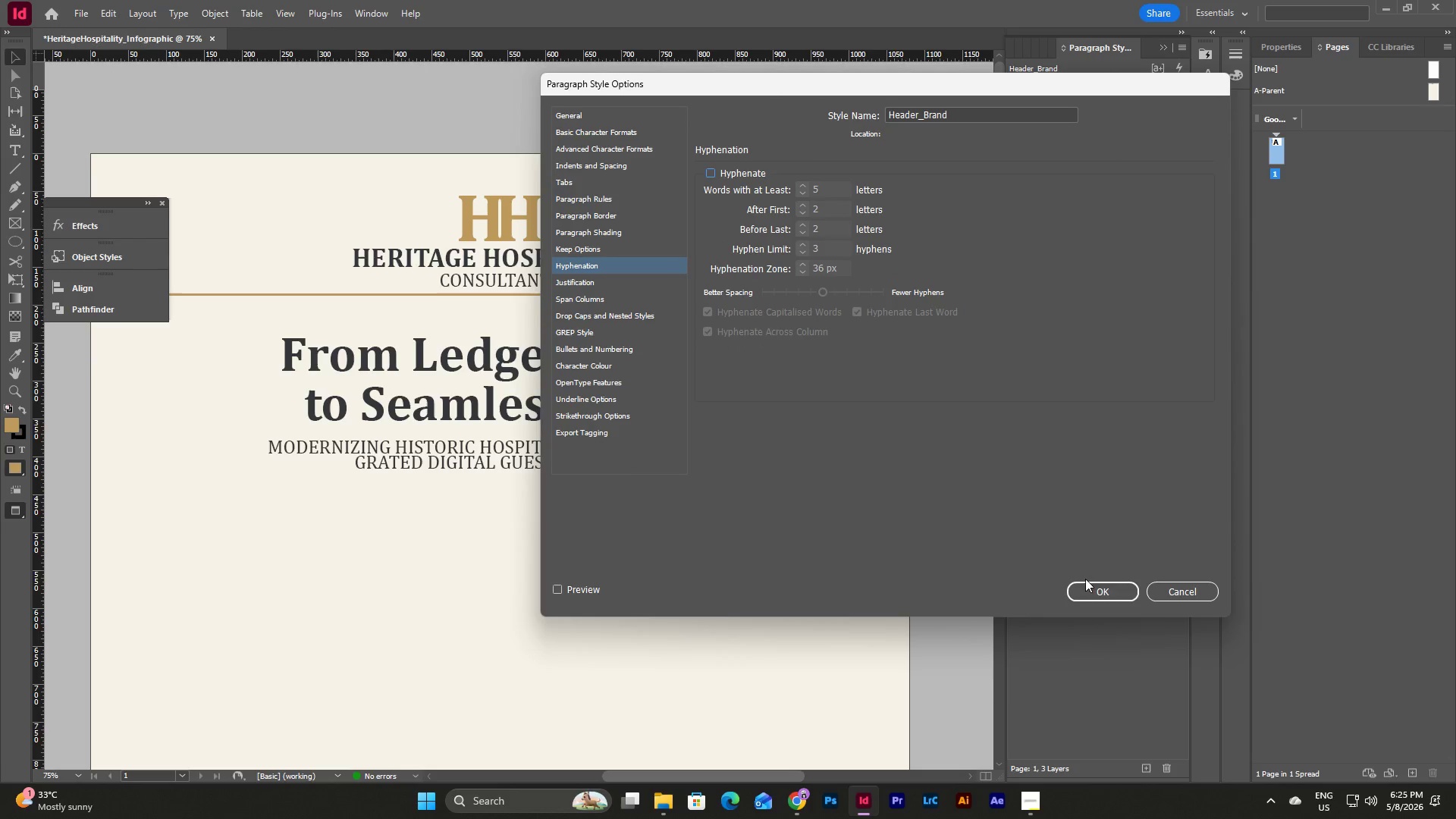 
double_click([1093, 588])
 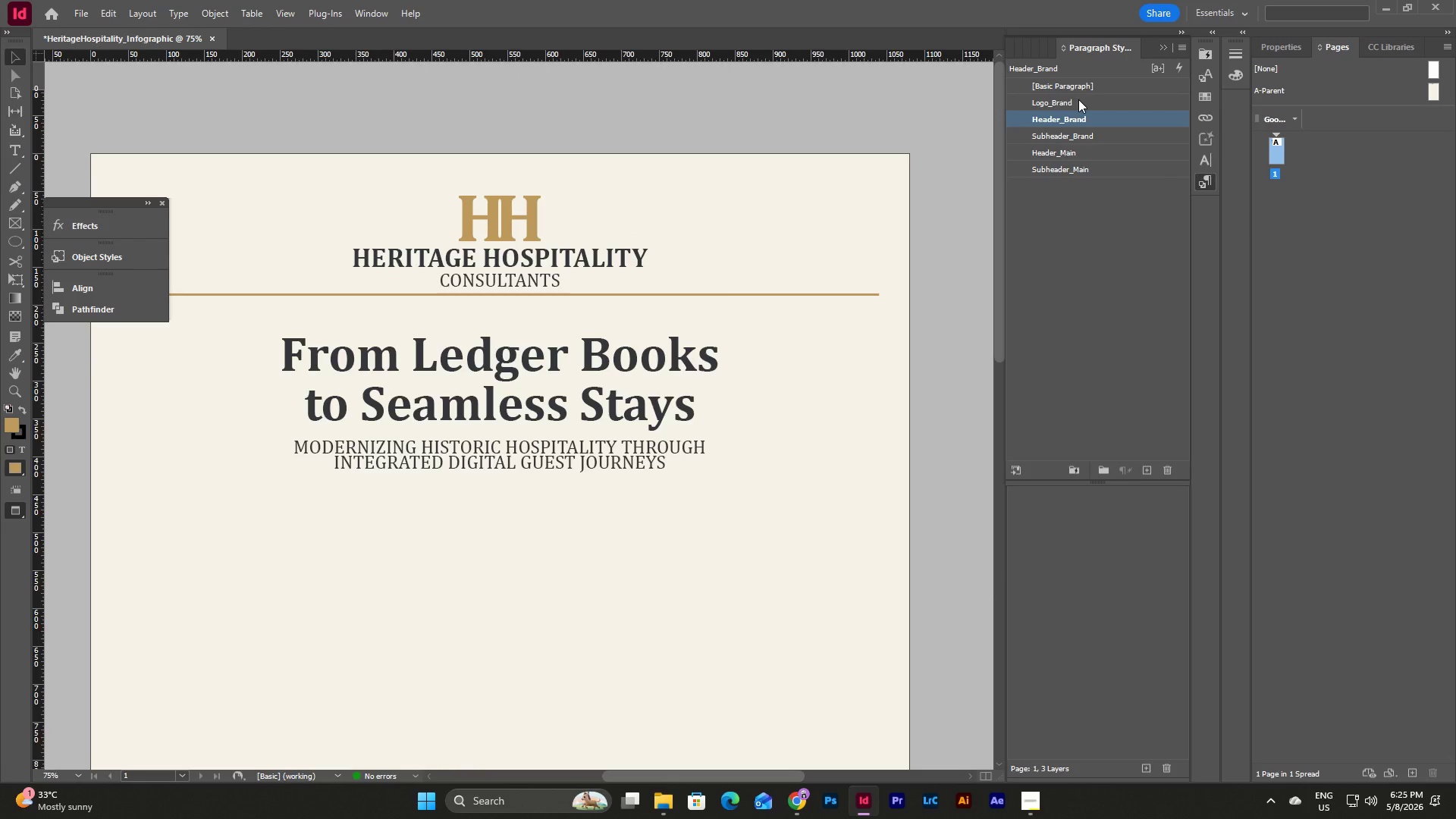 
double_click([1078, 99])
 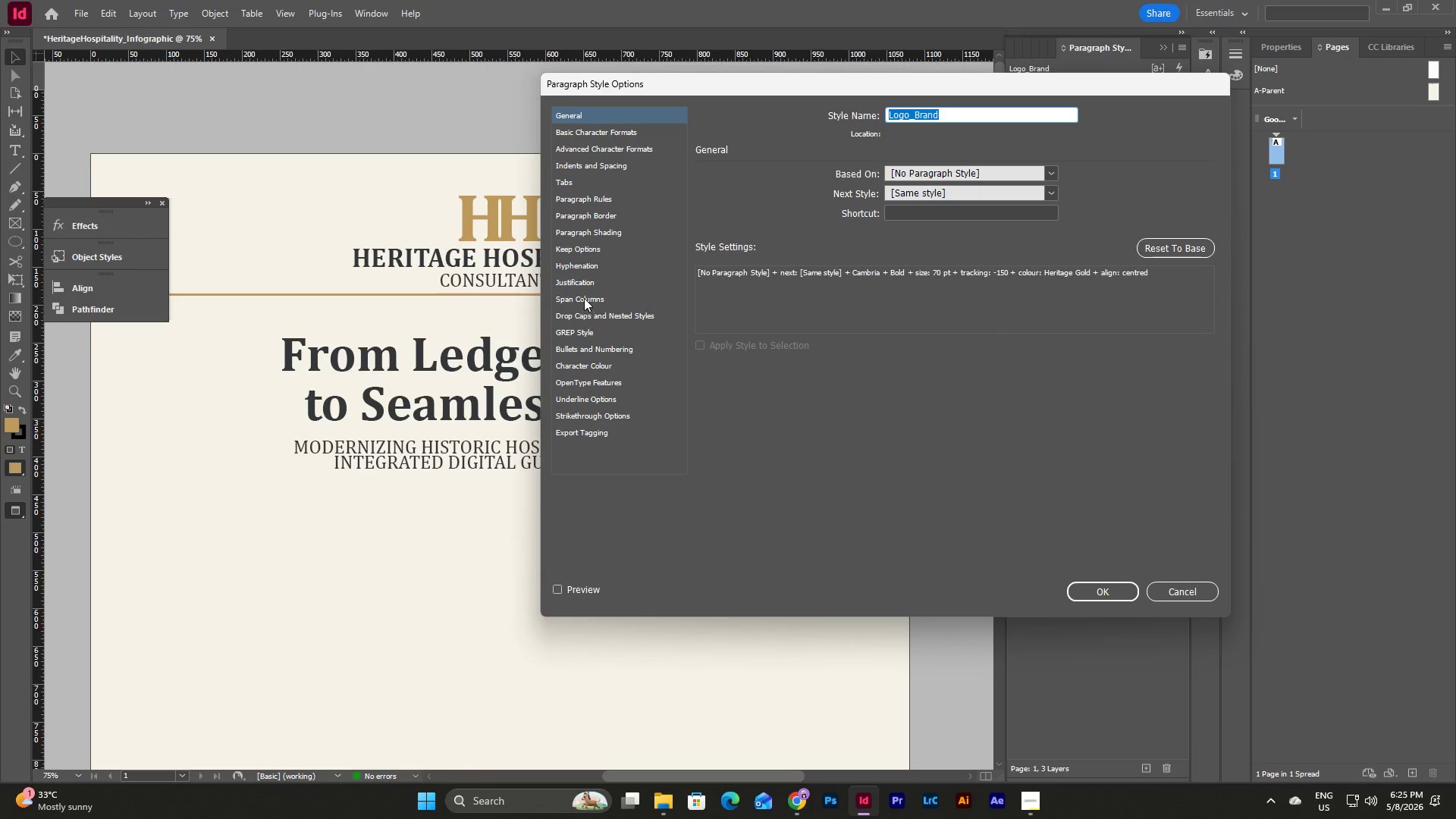 
left_click([584, 264])
 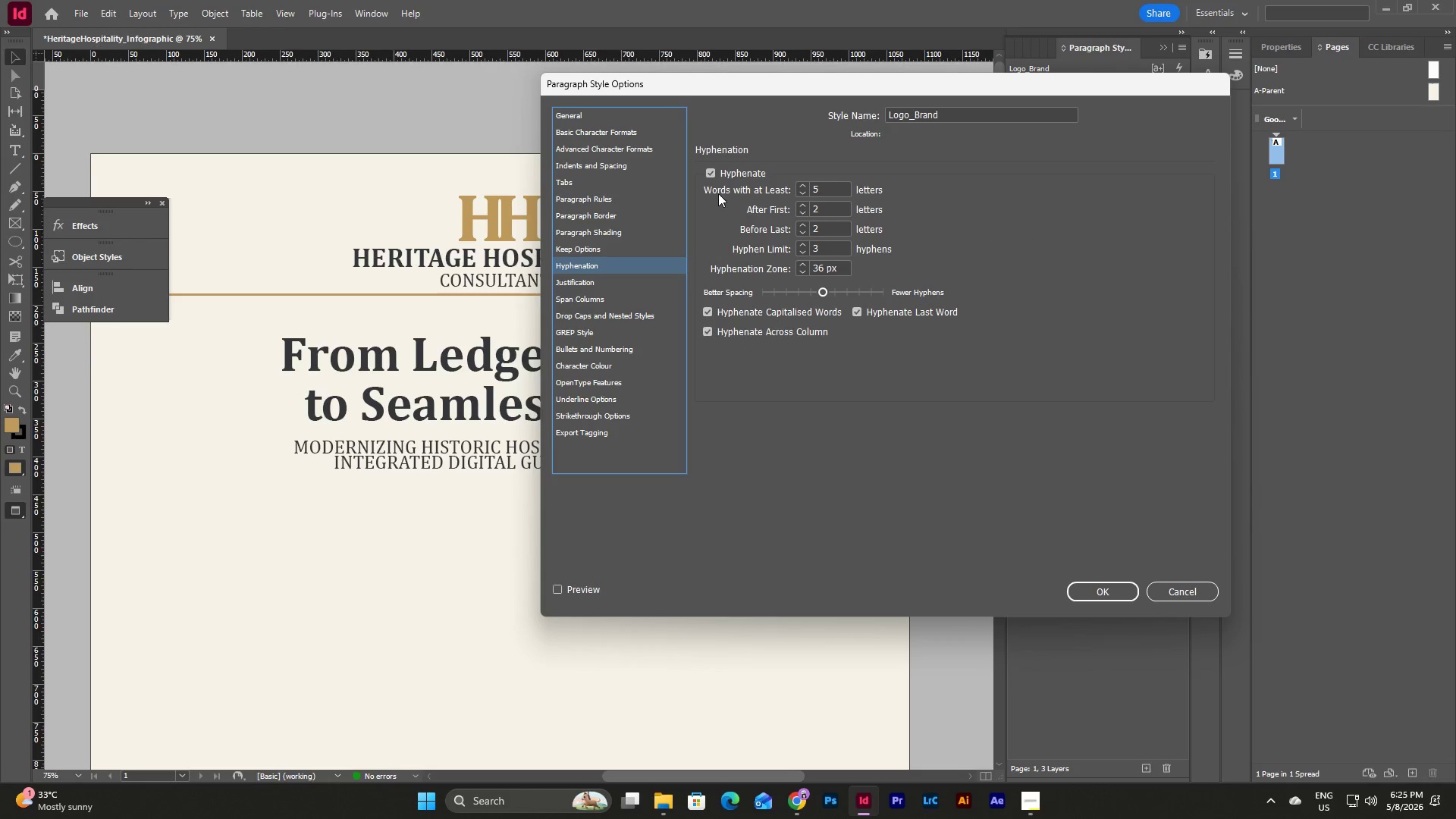 
left_click([712, 169])
 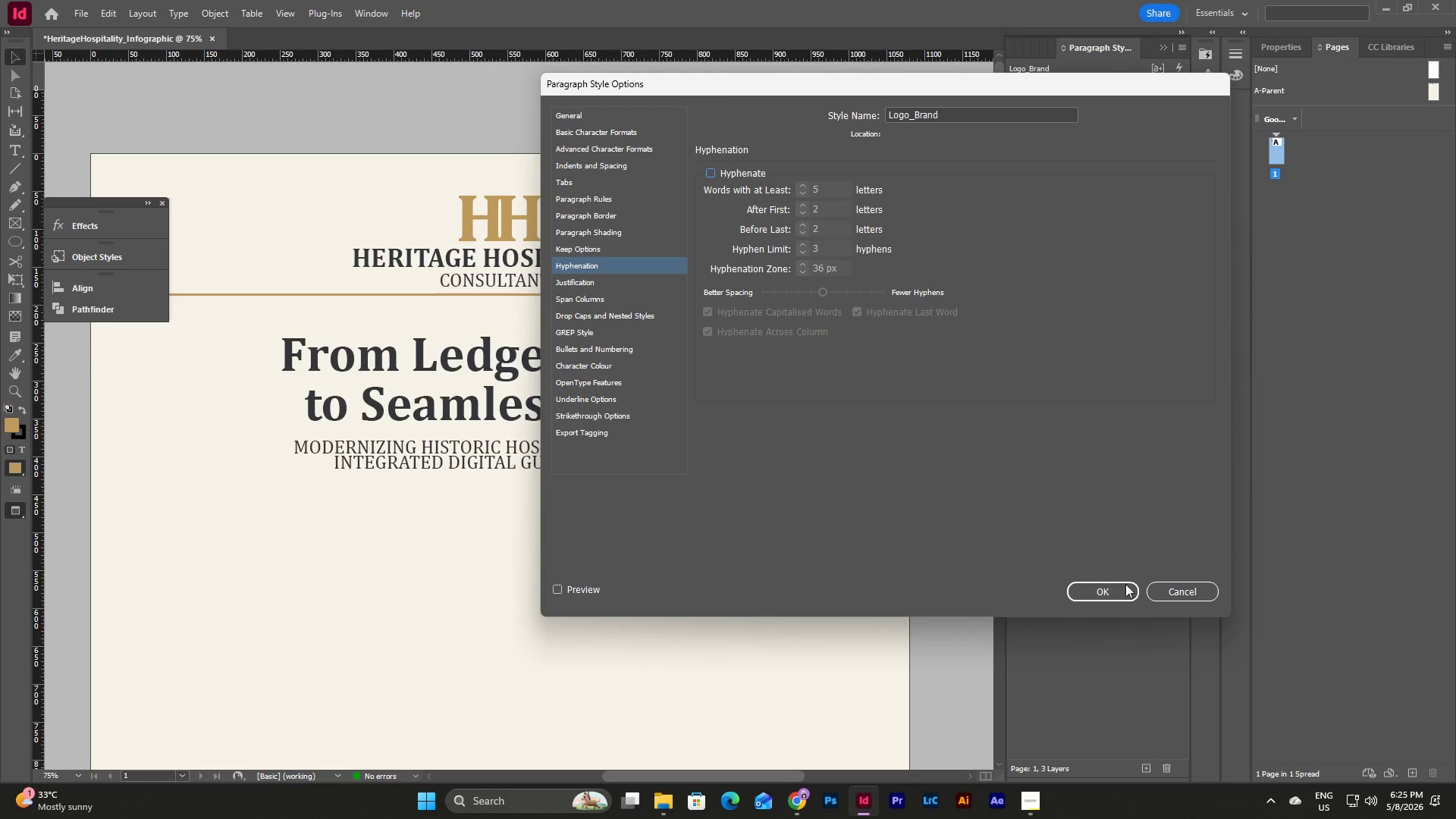 
left_click([1120, 597])
 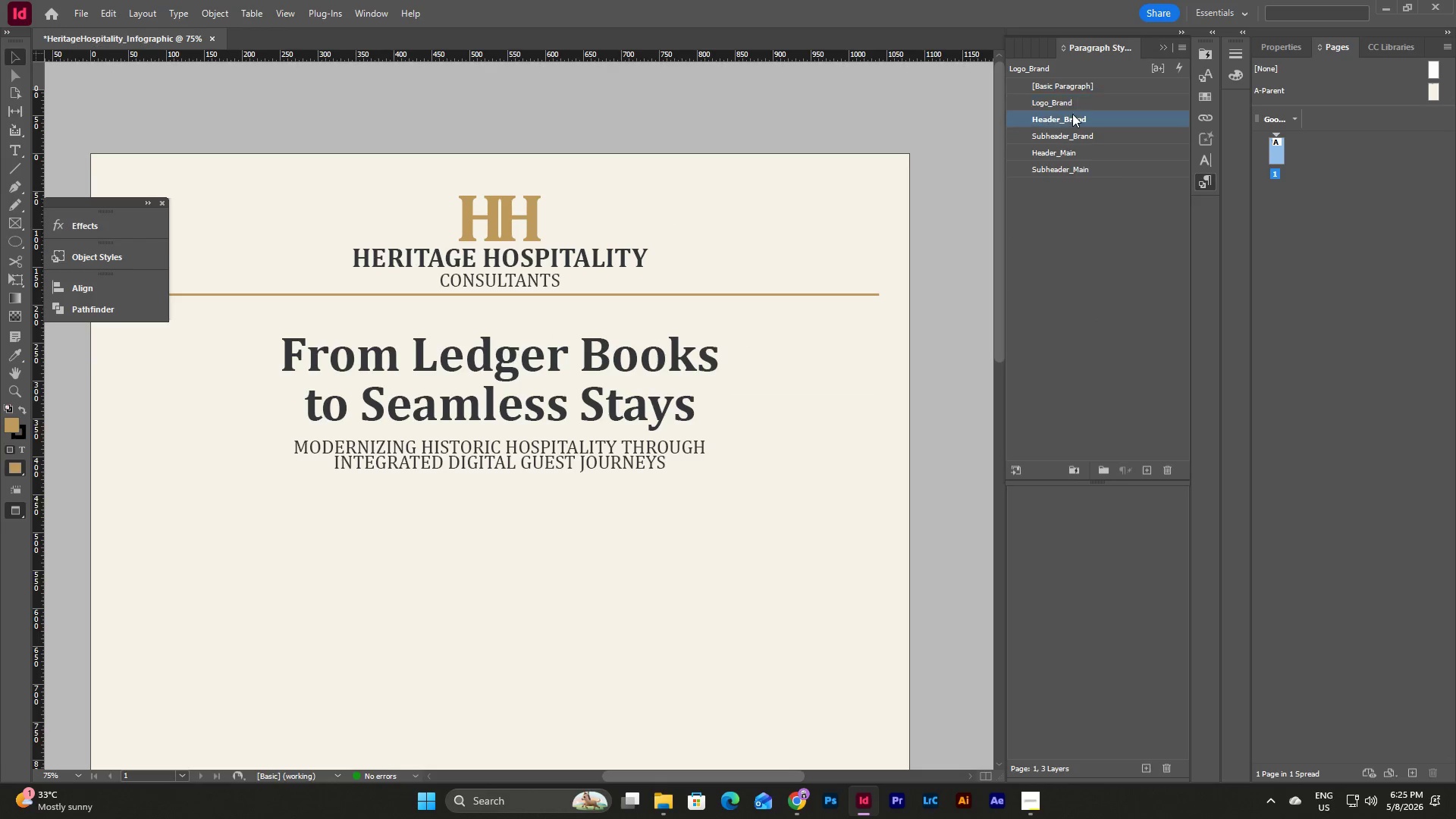 
double_click([1076, 132])
 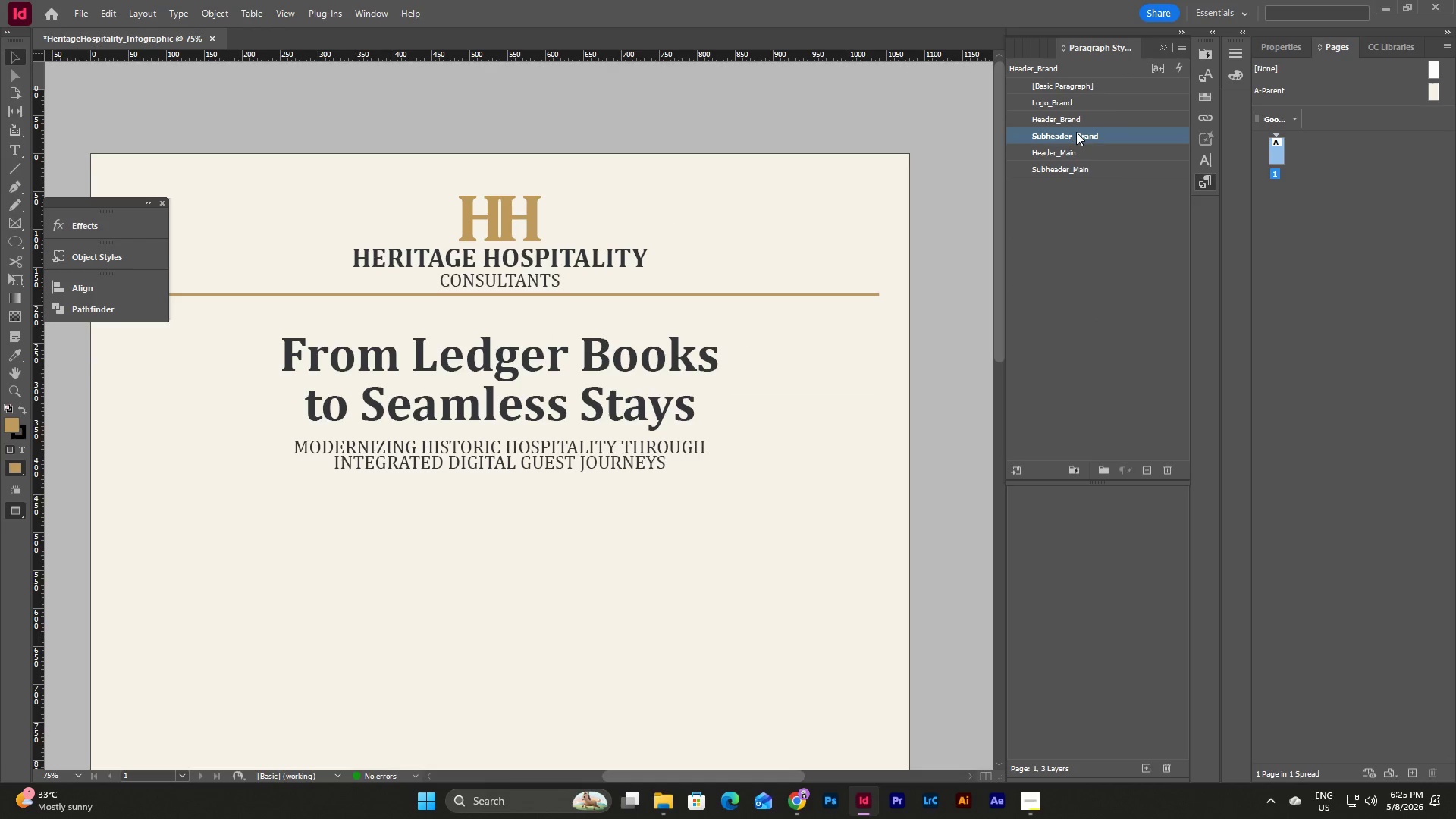 
triple_click([1076, 132])
 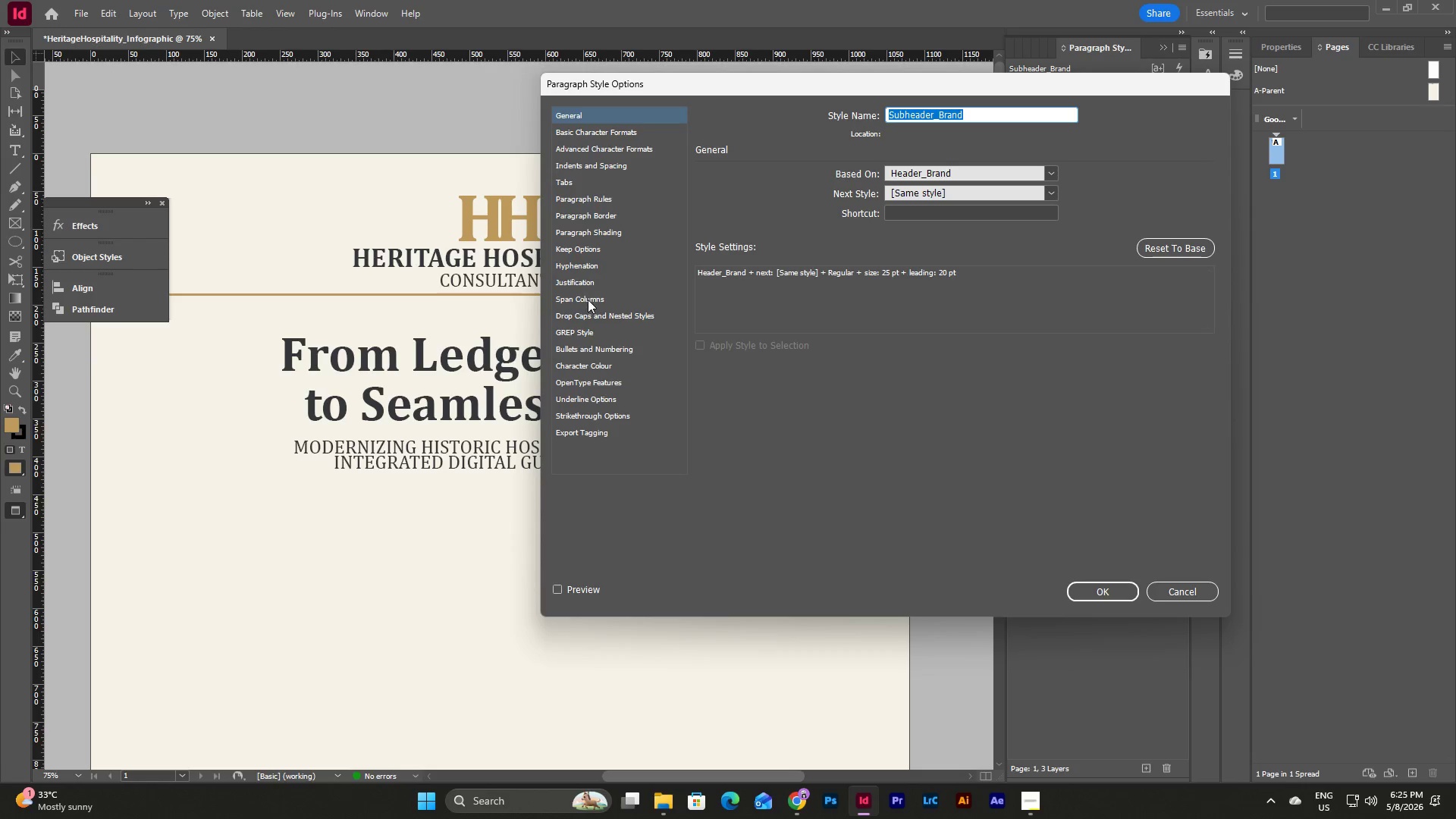 
left_click([586, 259])
 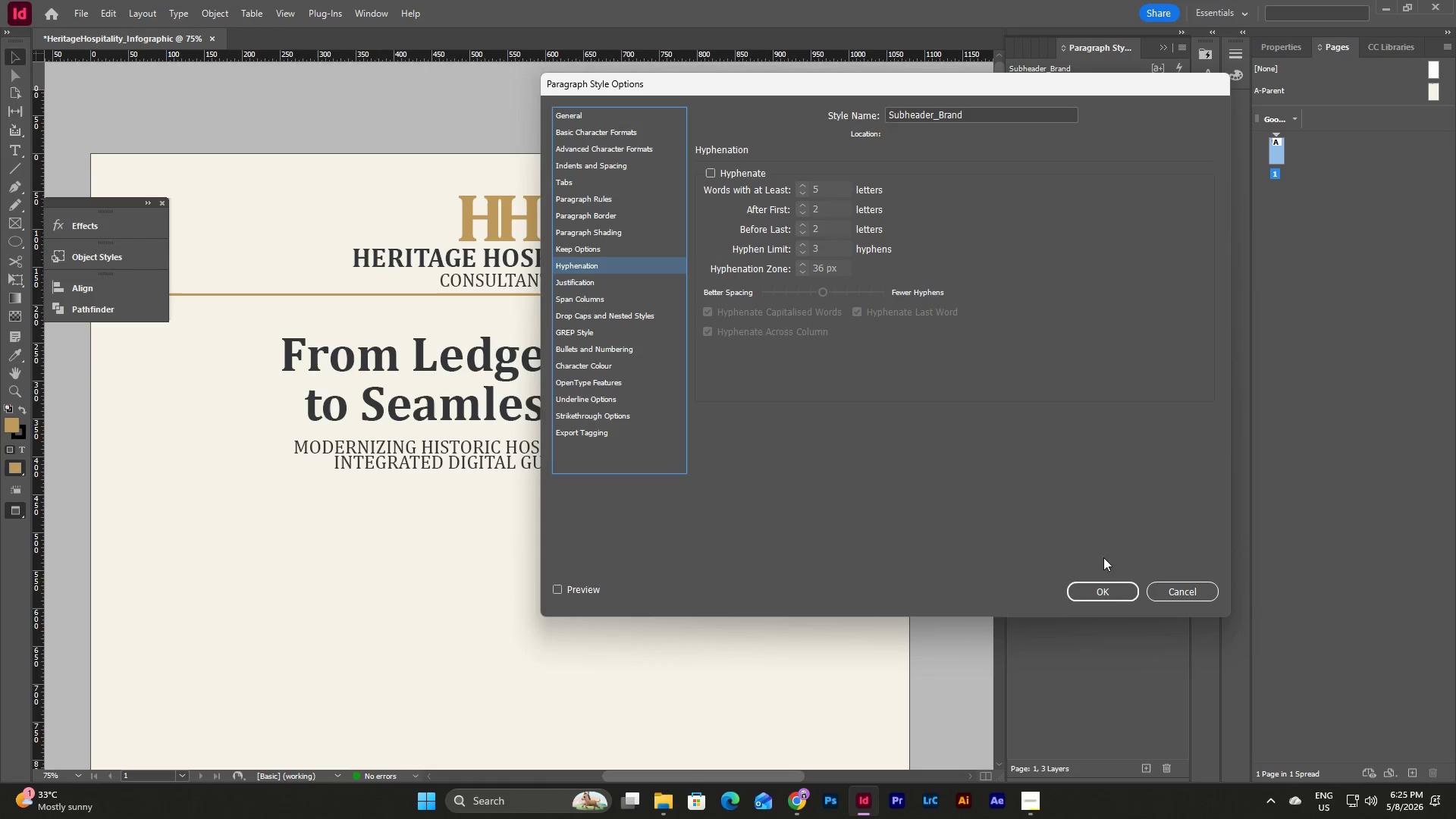 
left_click([1114, 585])
 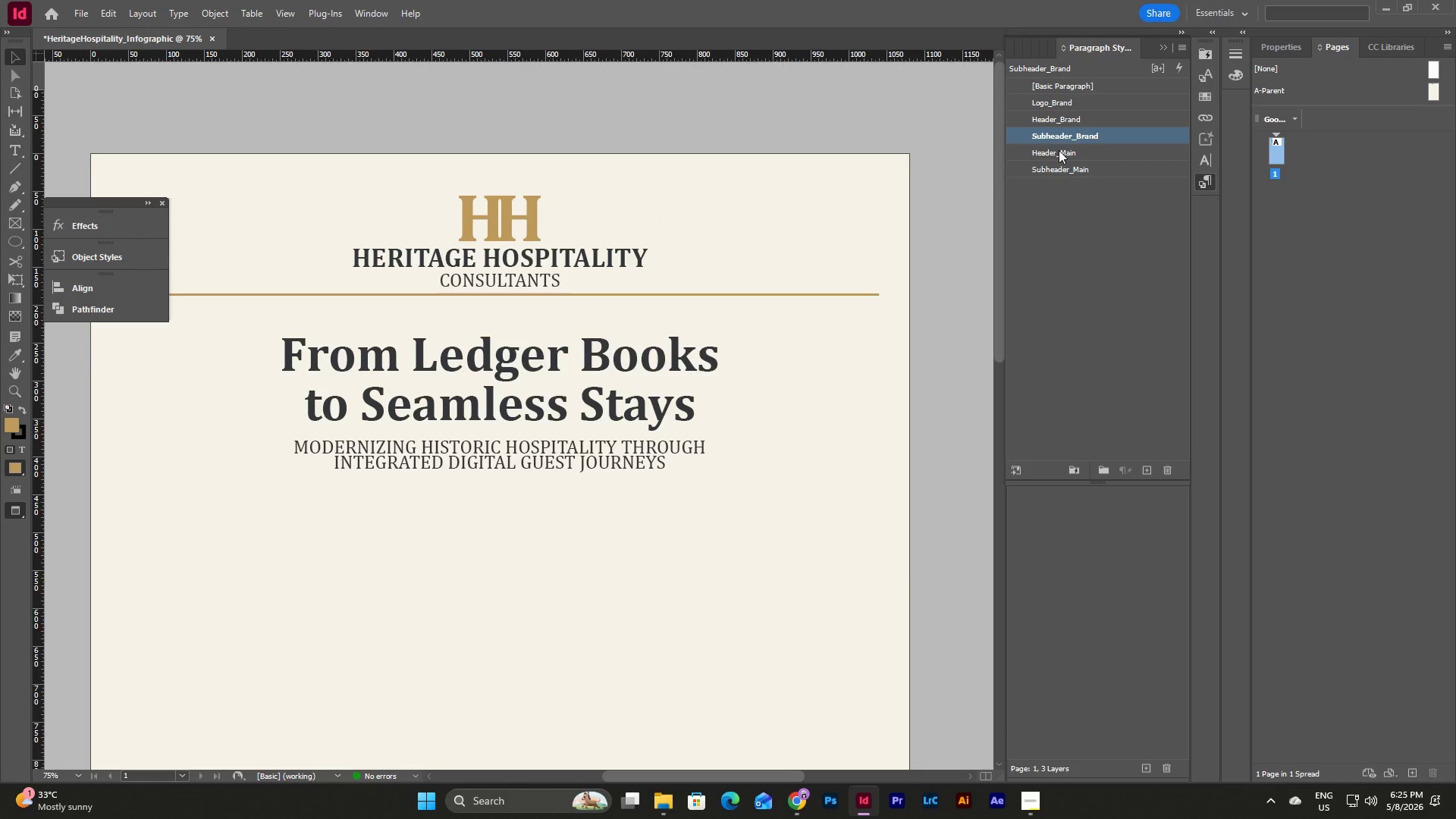 
double_click([1059, 150])
 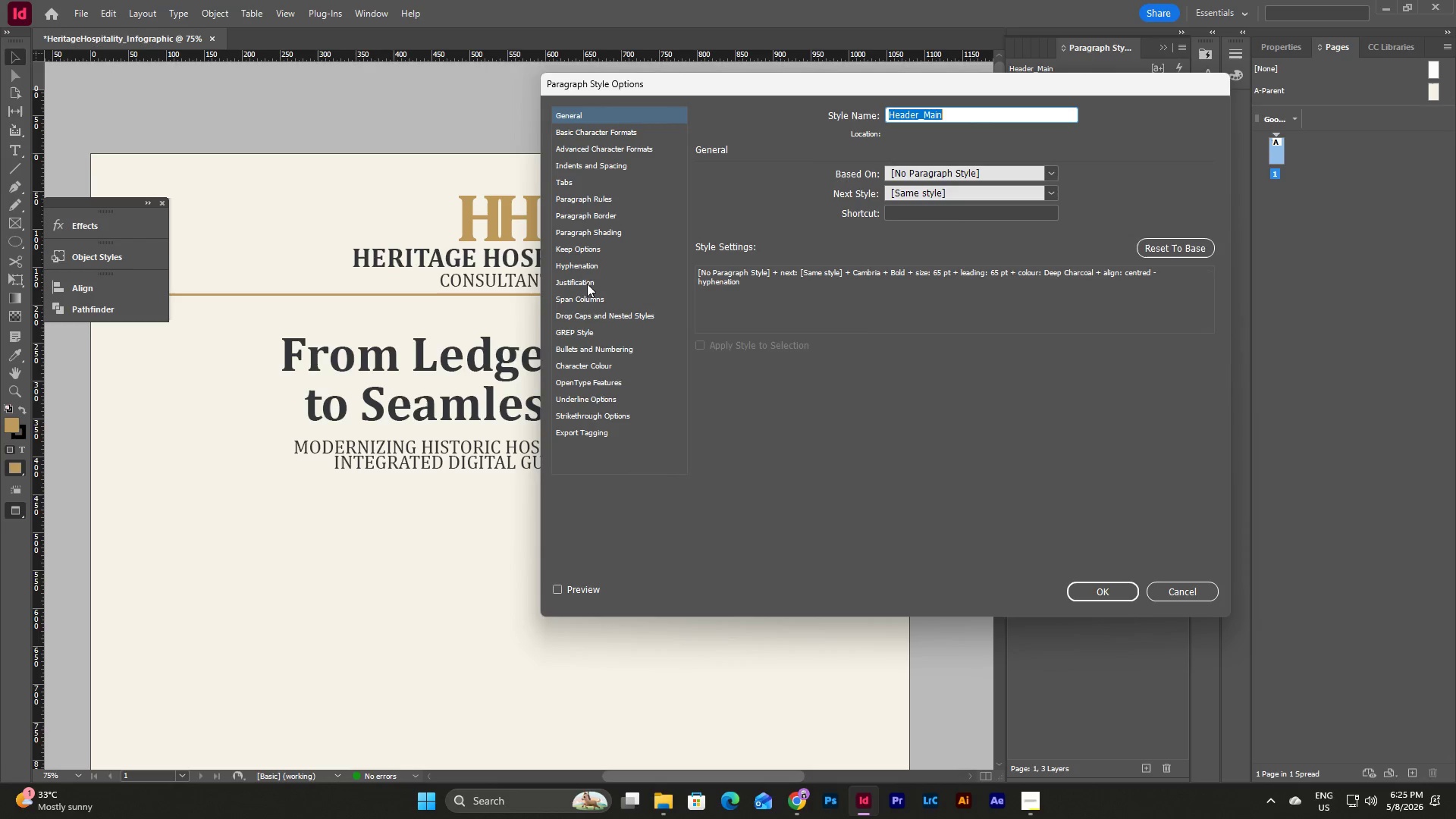 
double_click([592, 262])
 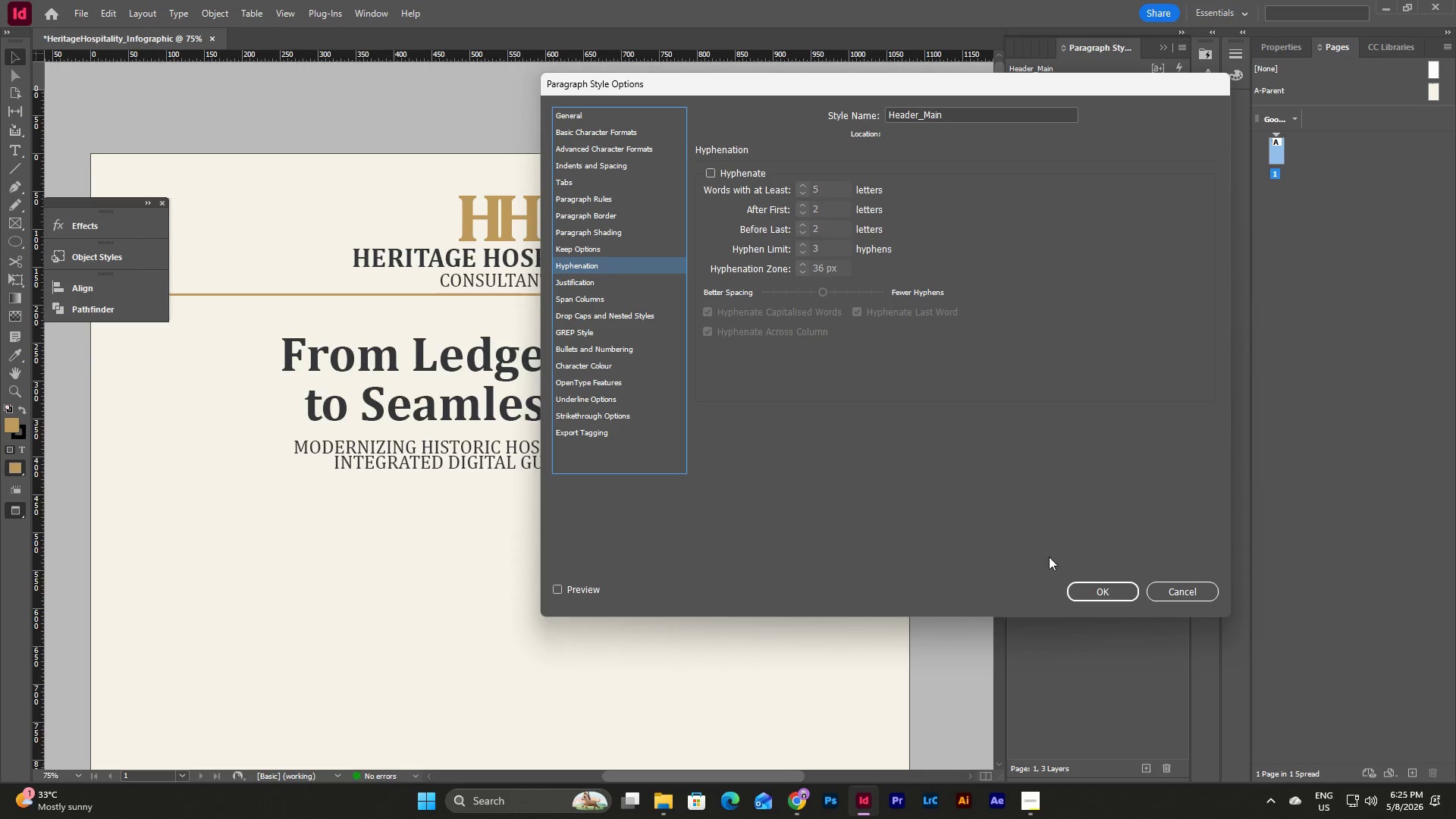 
left_click([1094, 589])
 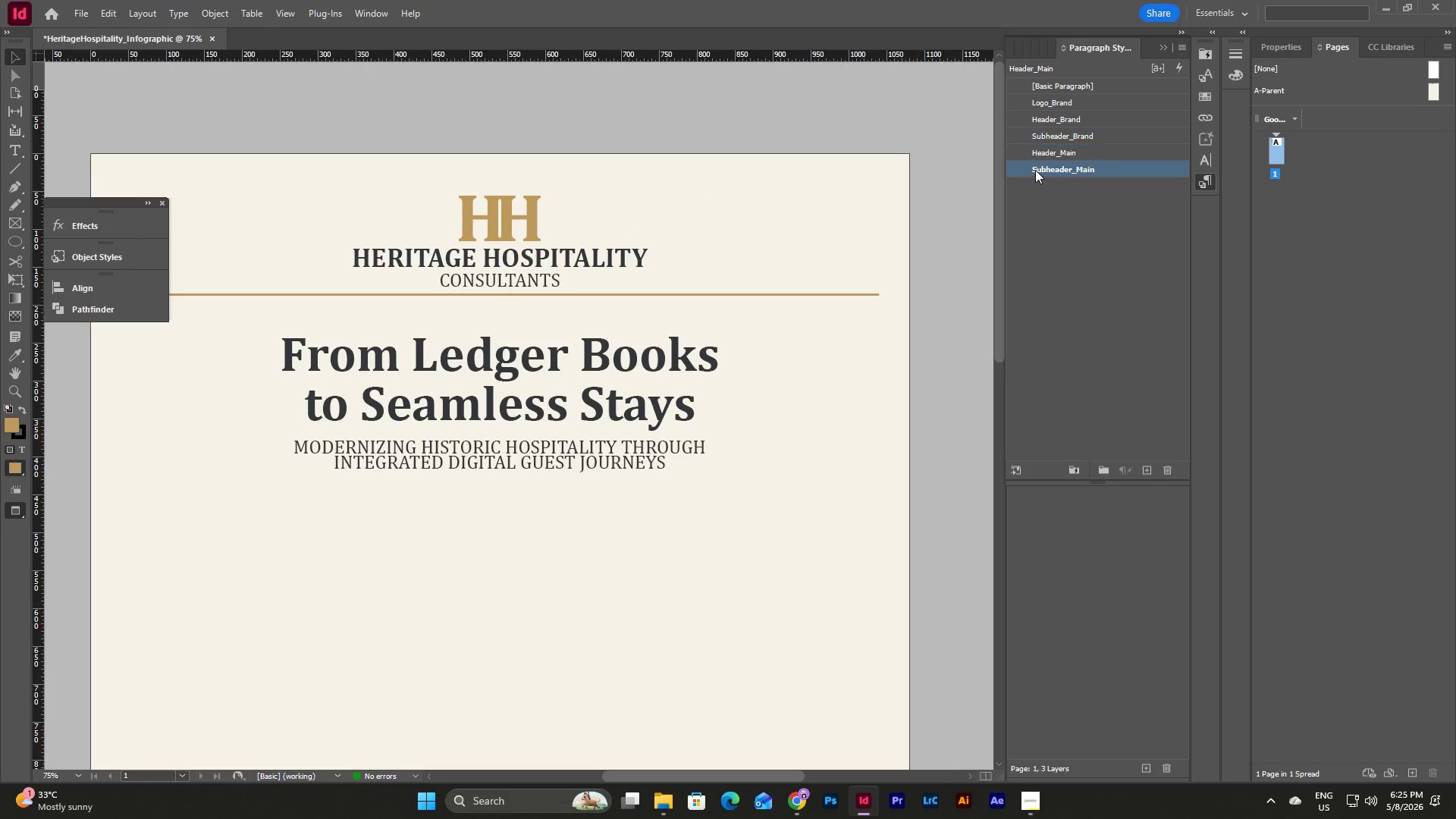 
double_click([1035, 170])
 